 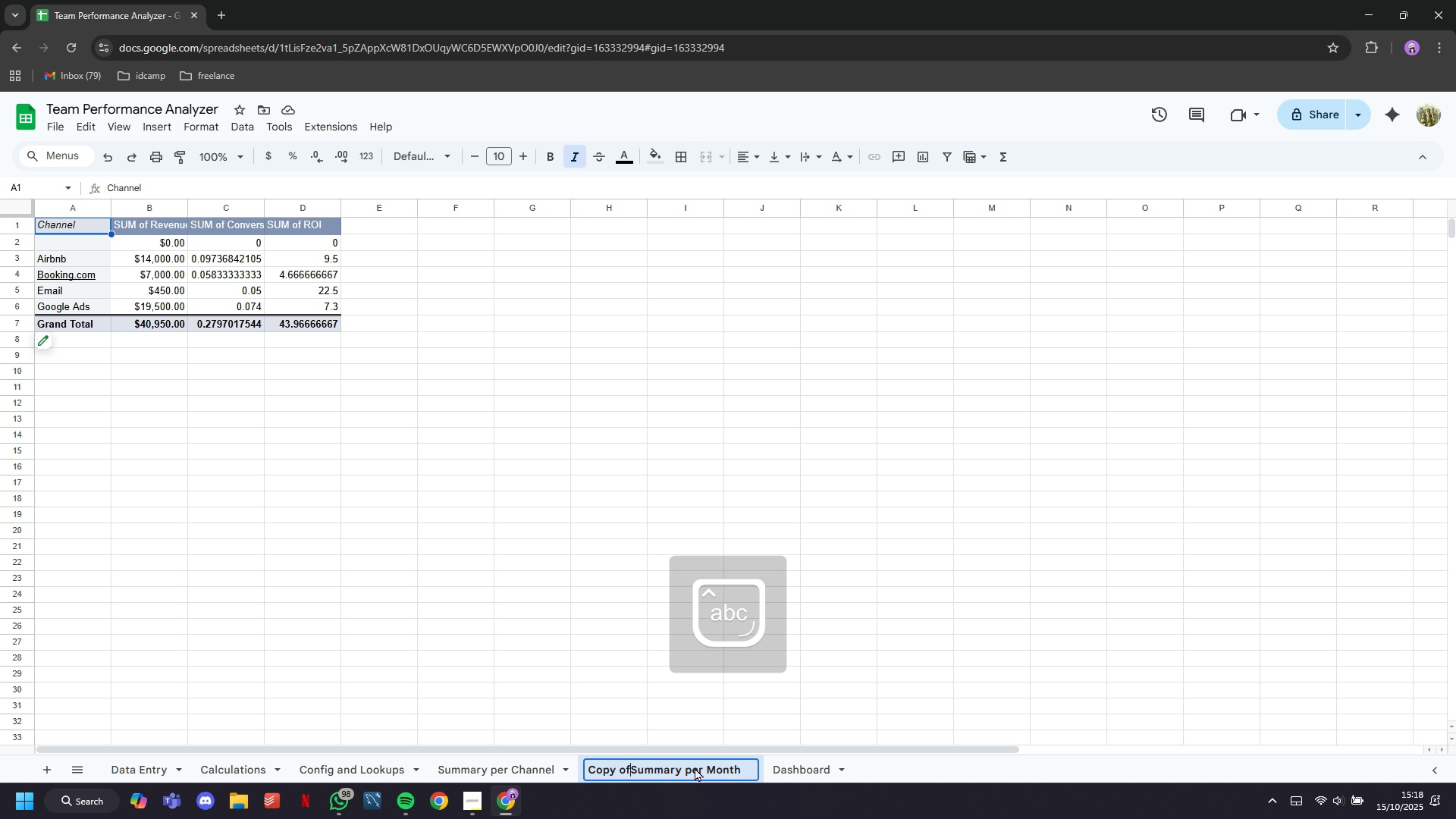 
hold_key(key=Backspace, duration=0.85)
 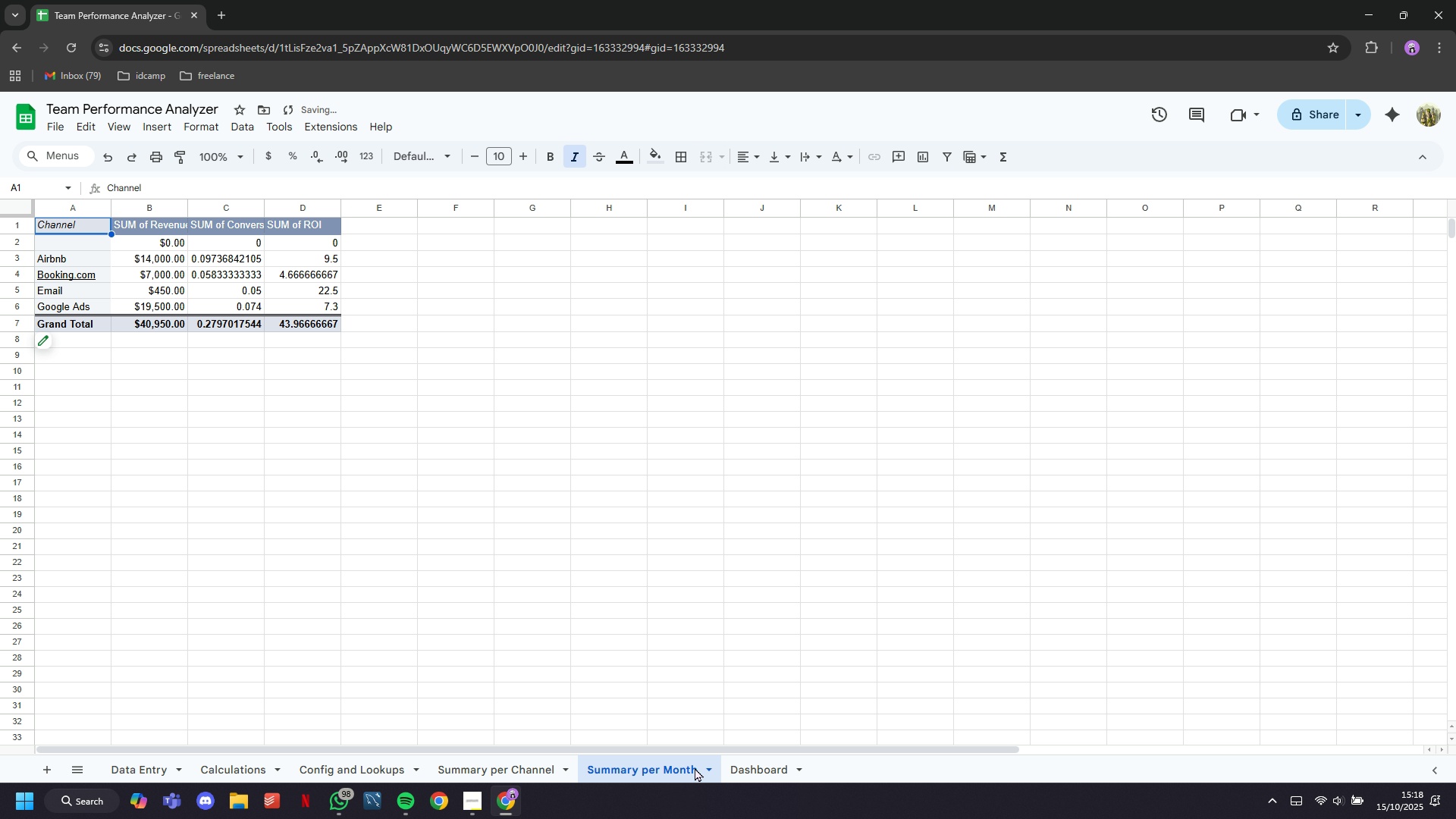 
key(Enter)
 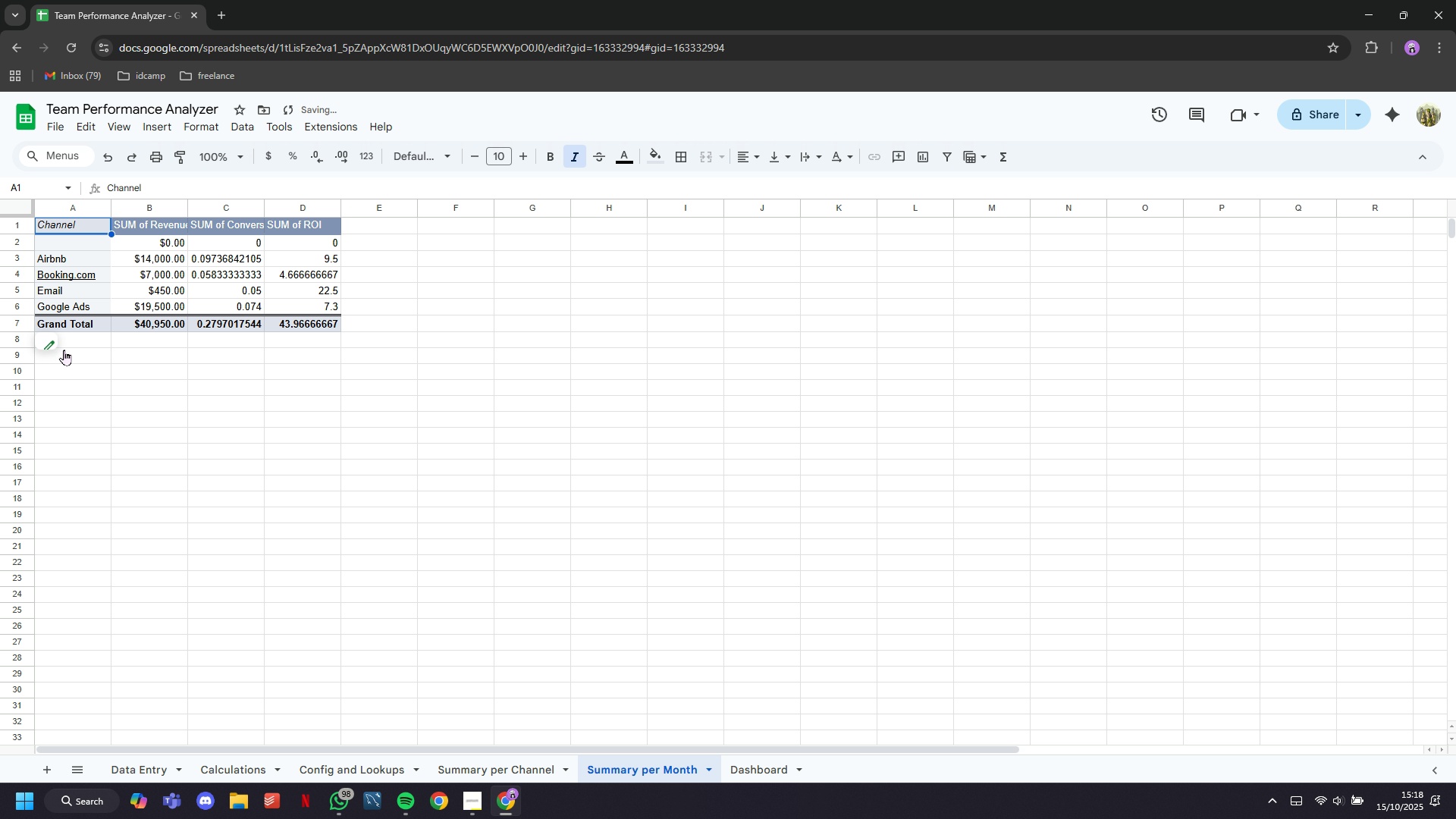 
left_click([52, 340])
 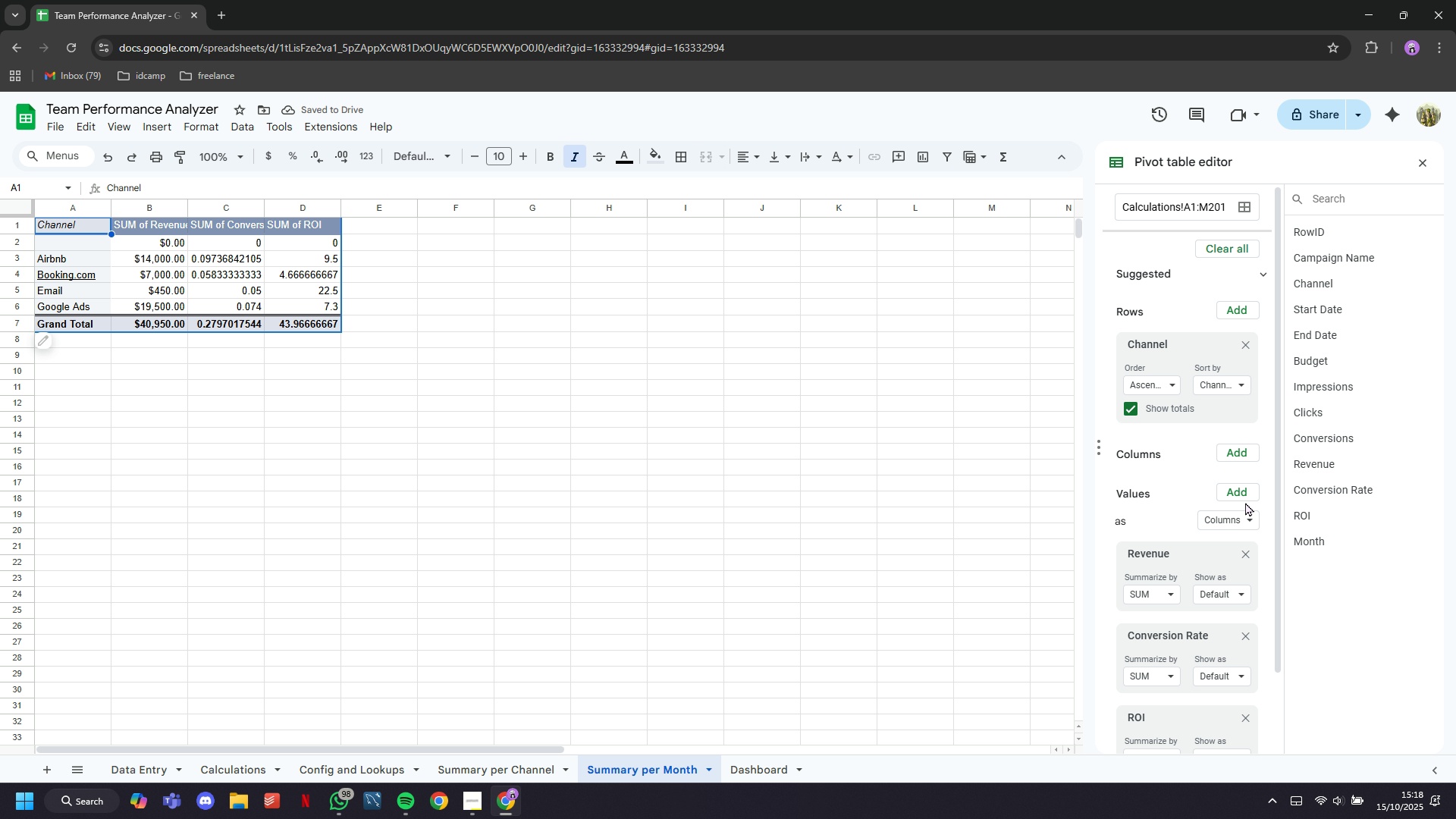 
mouse_move([1262, 486])
 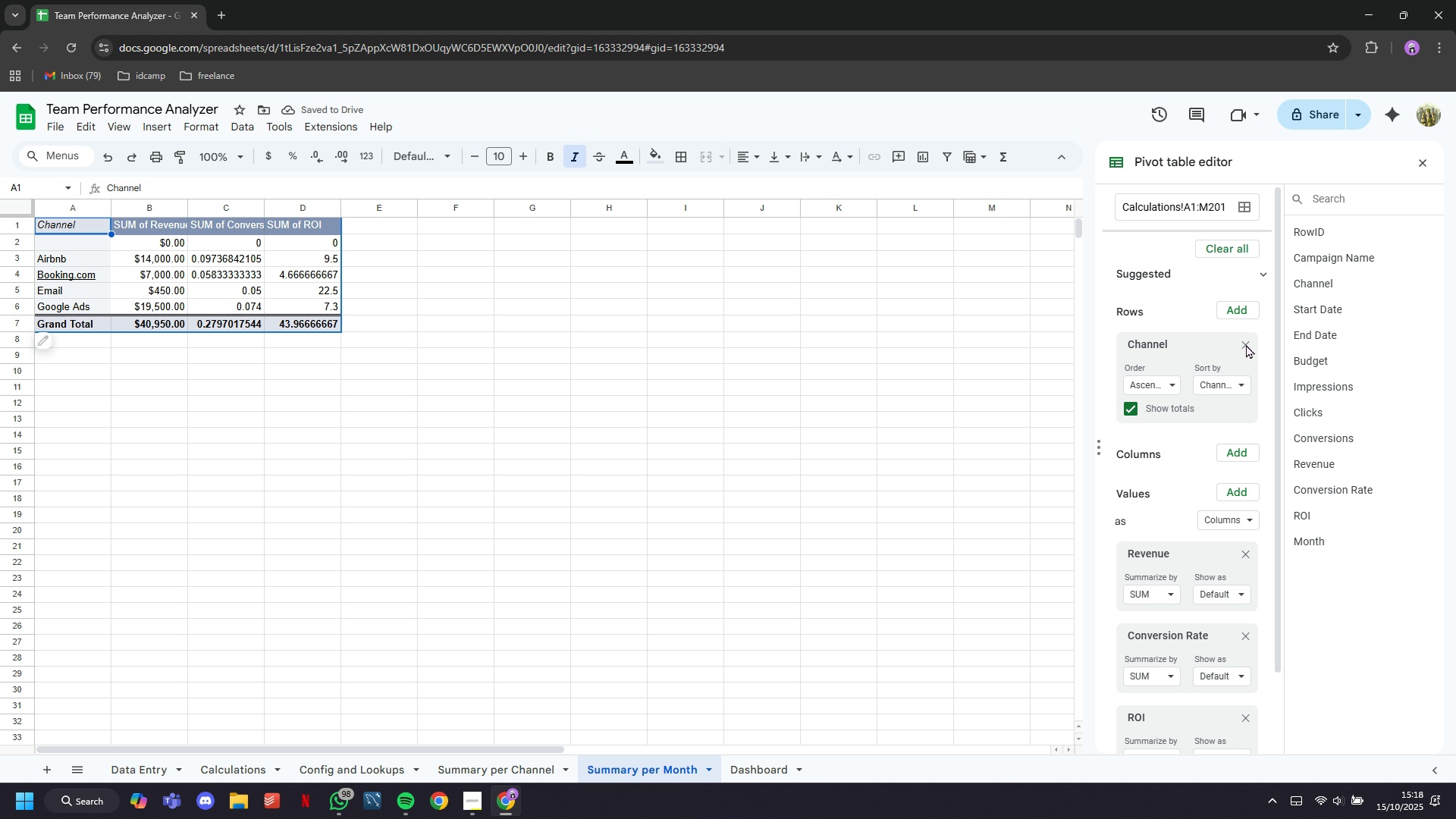 
mouse_move([1244, 328])
 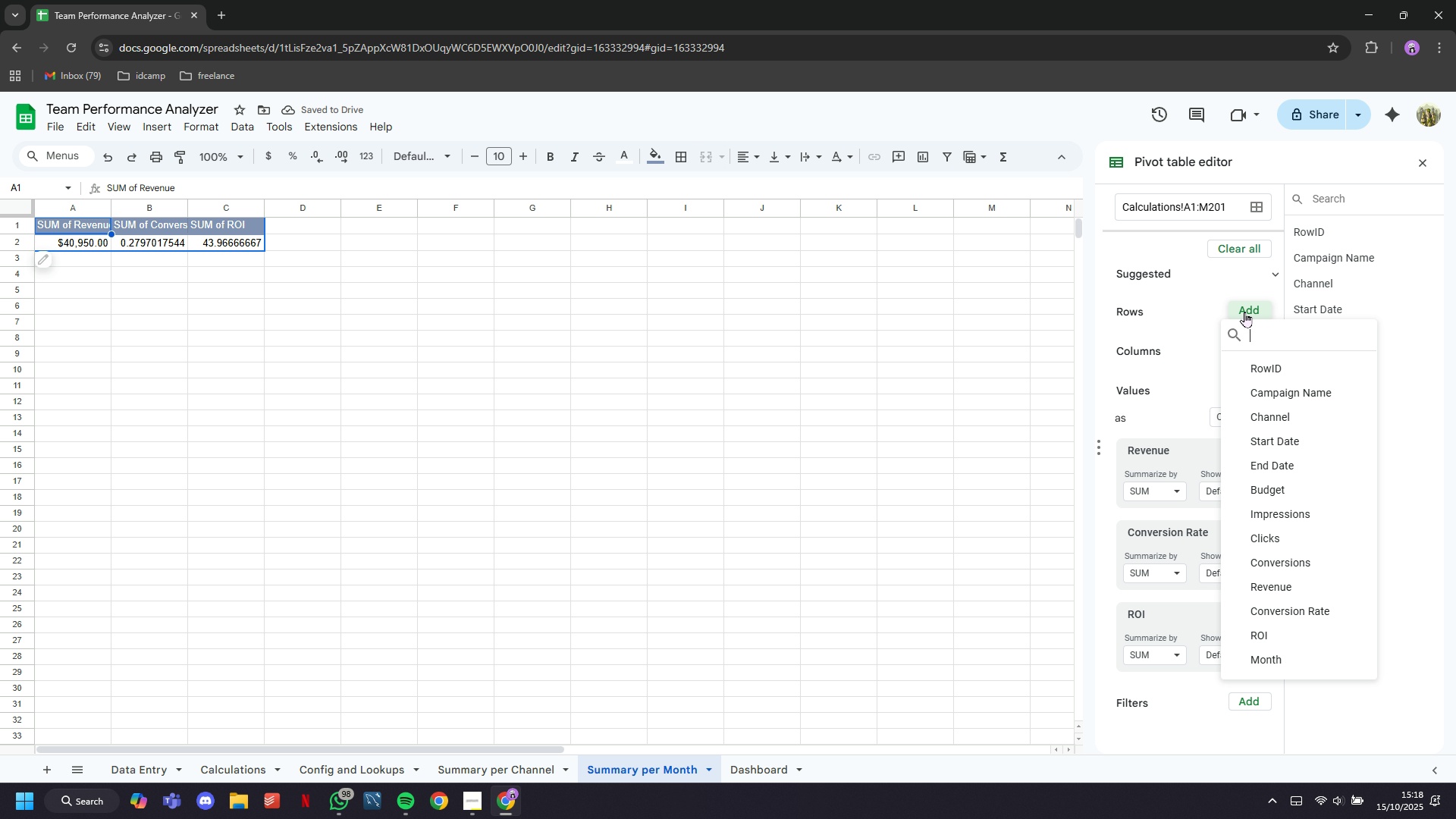 
left_click([1244, 312])
 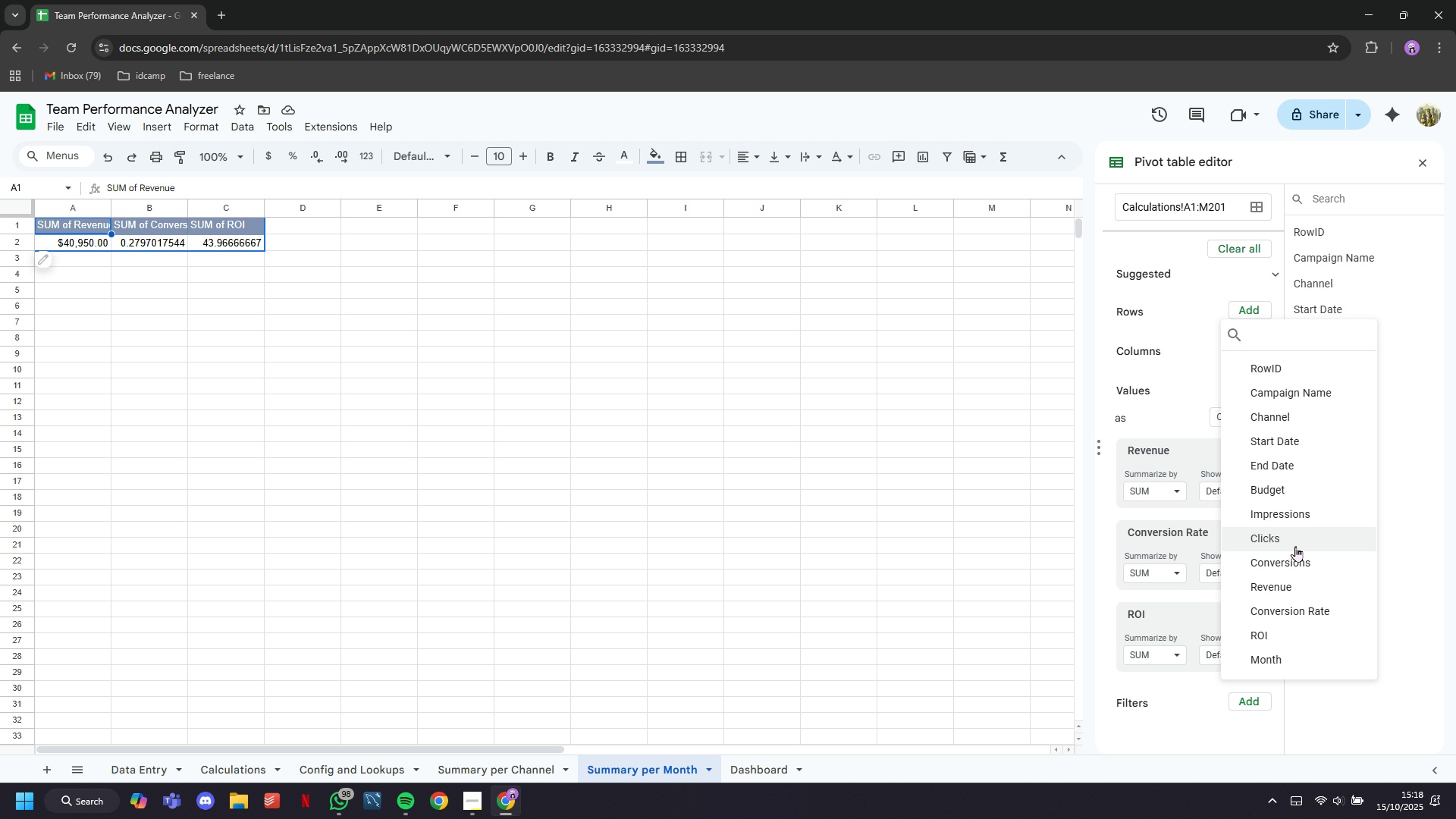 
left_click([1295, 658])
 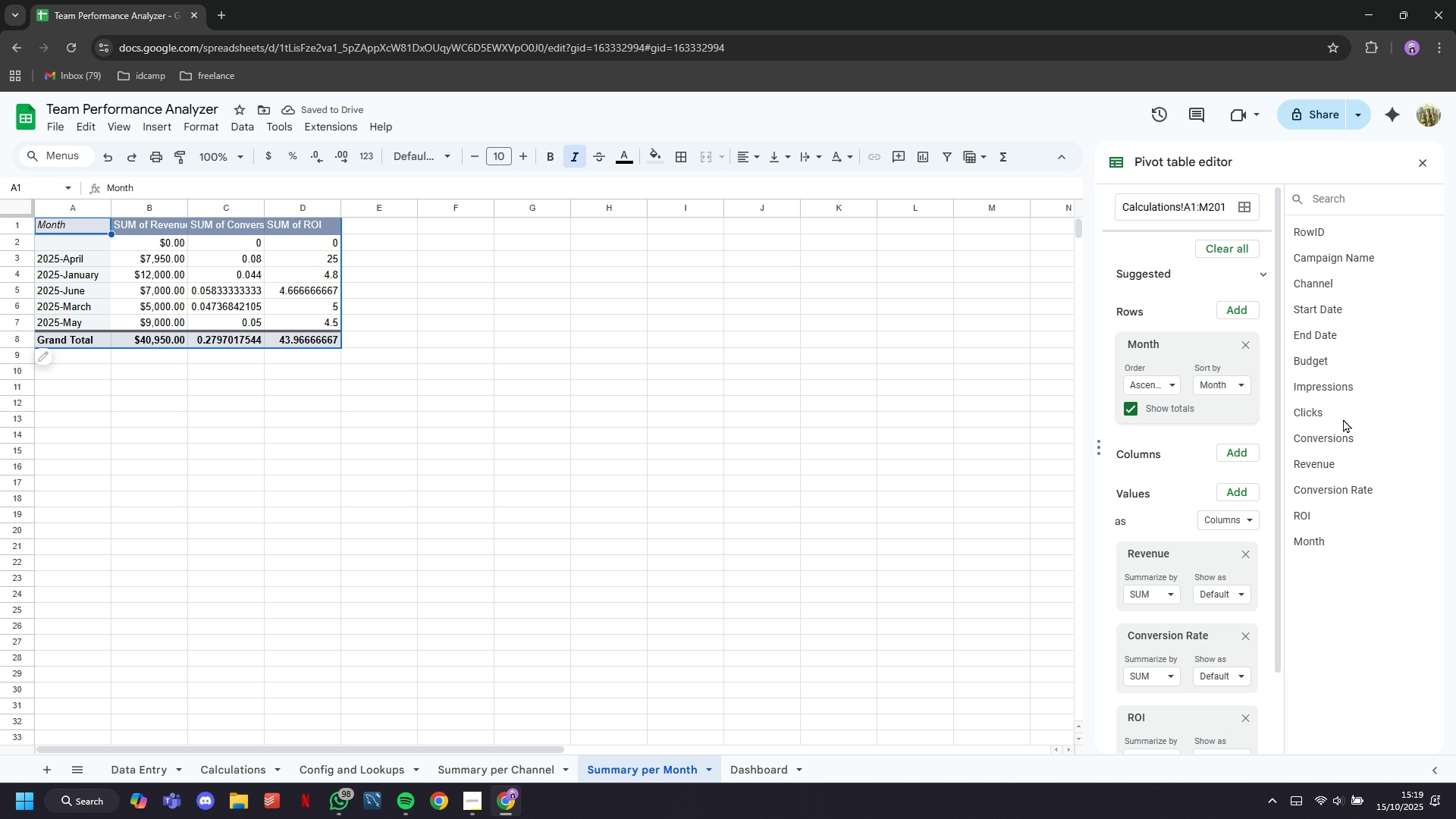 
scroll: coordinate [1239, 450], scroll_direction: down, amount: 3.0
 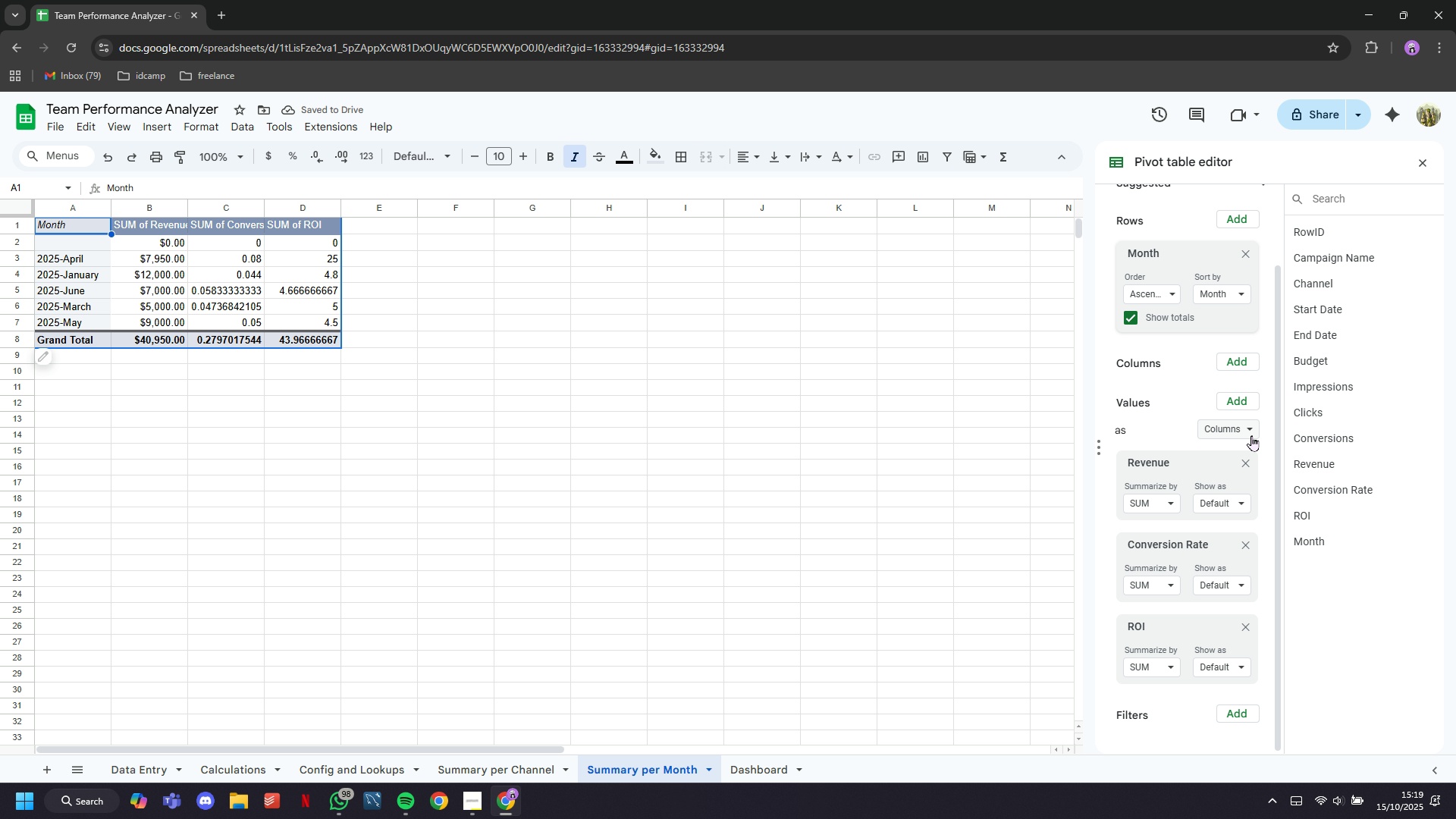 
scroll: coordinate [1247, 421], scroll_direction: up, amount: 1.0
 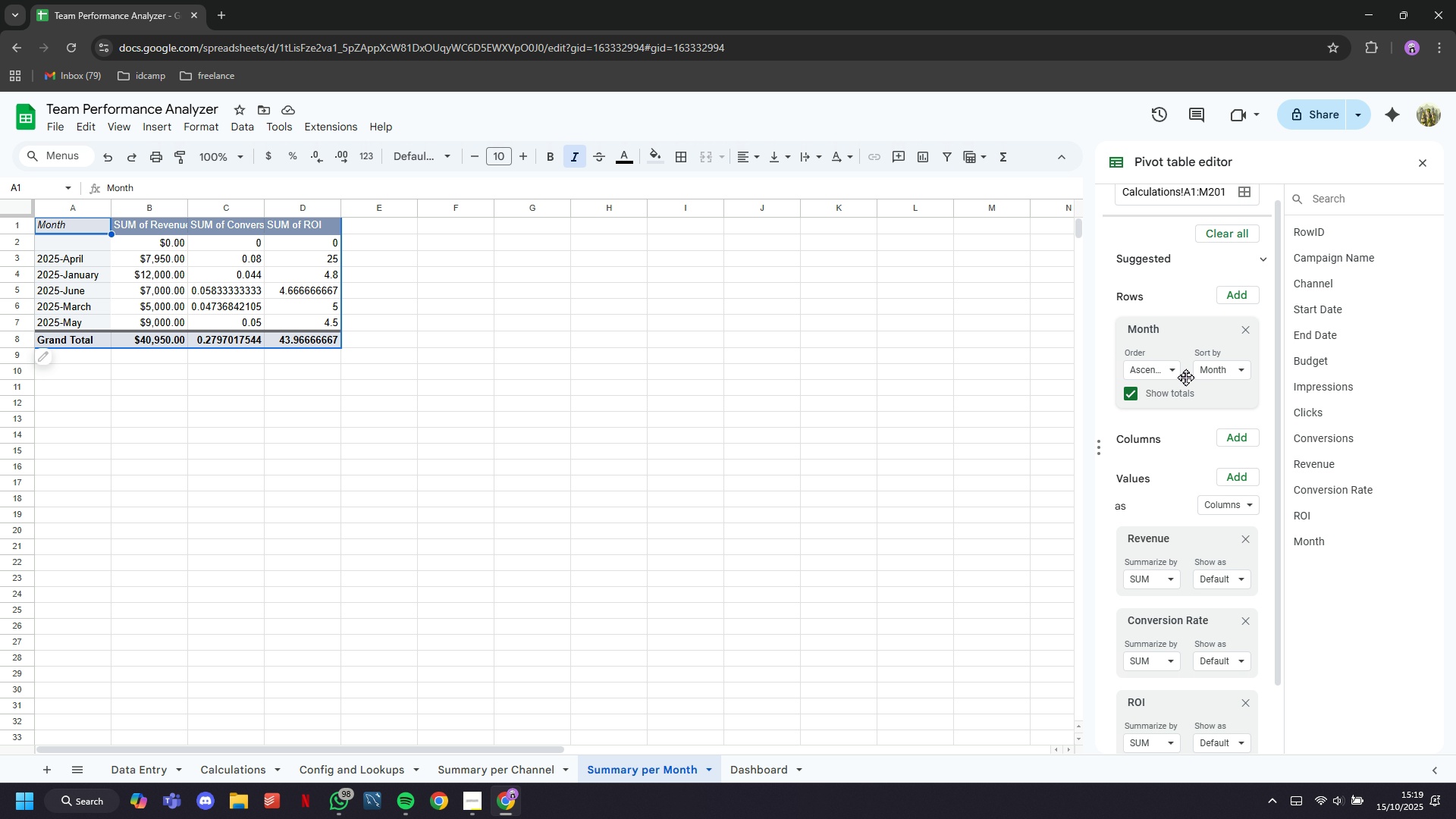 
left_click([1169, 376])
 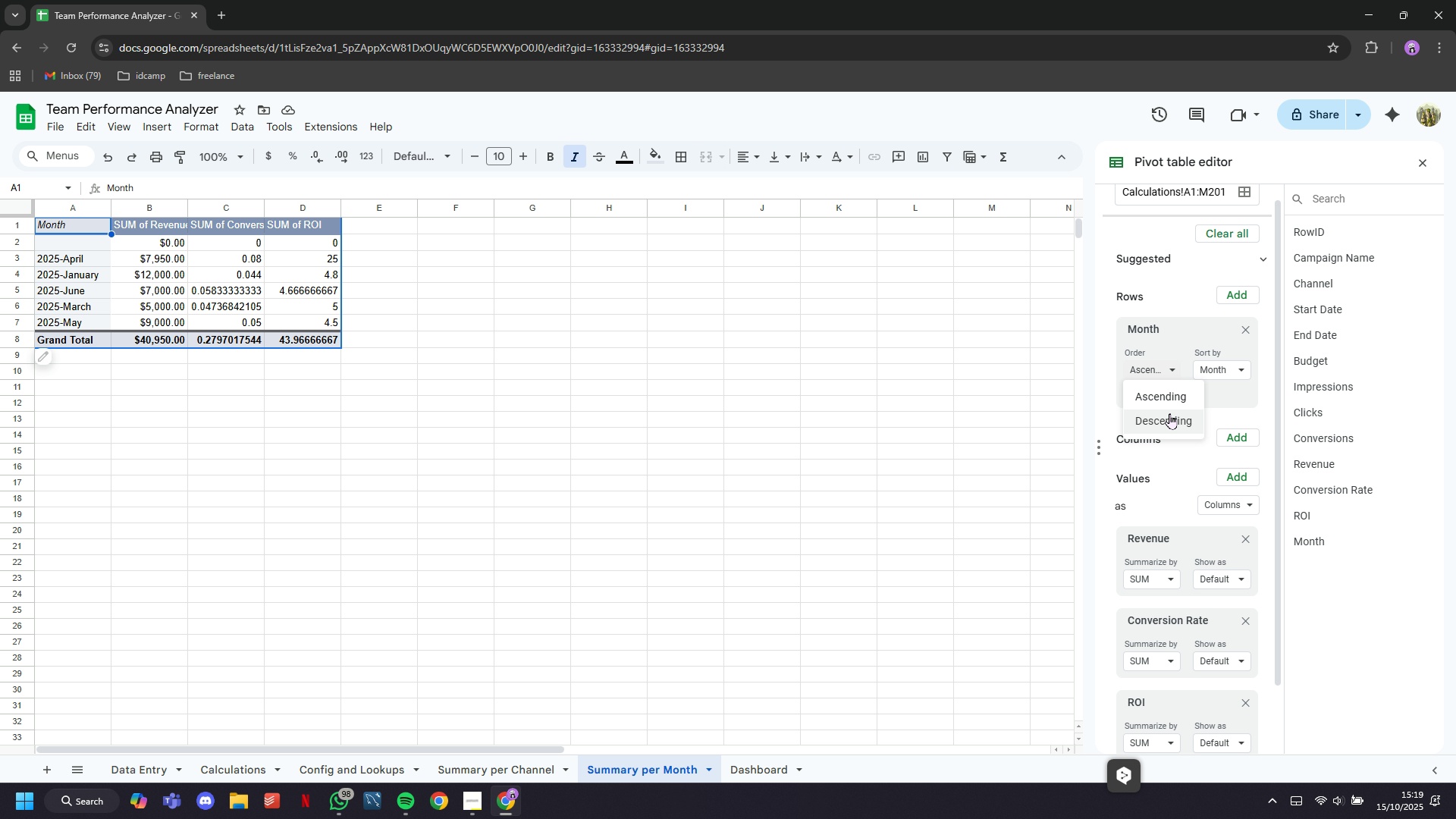 
left_click([1171, 415])
 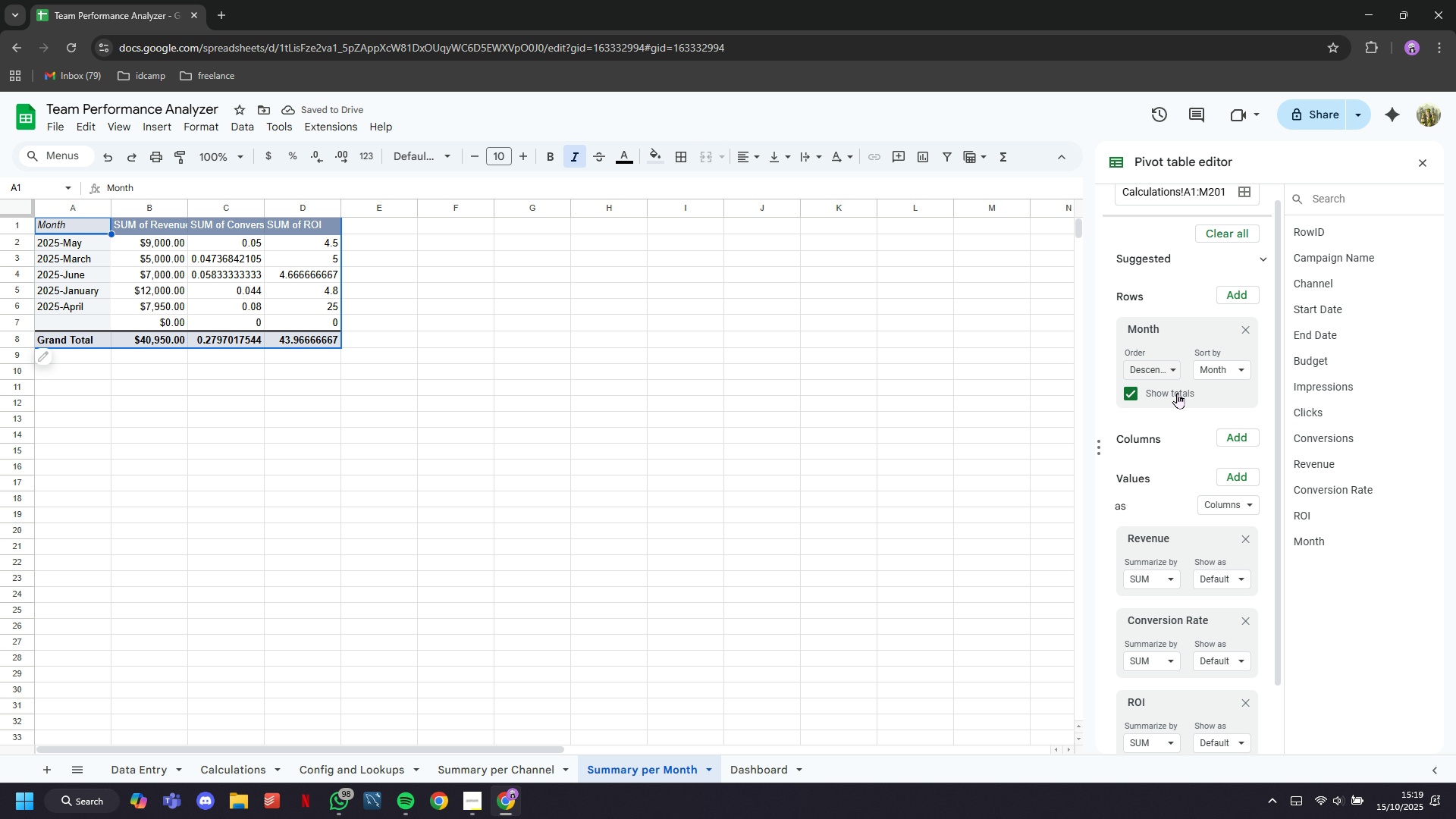 
wait(5.26)
 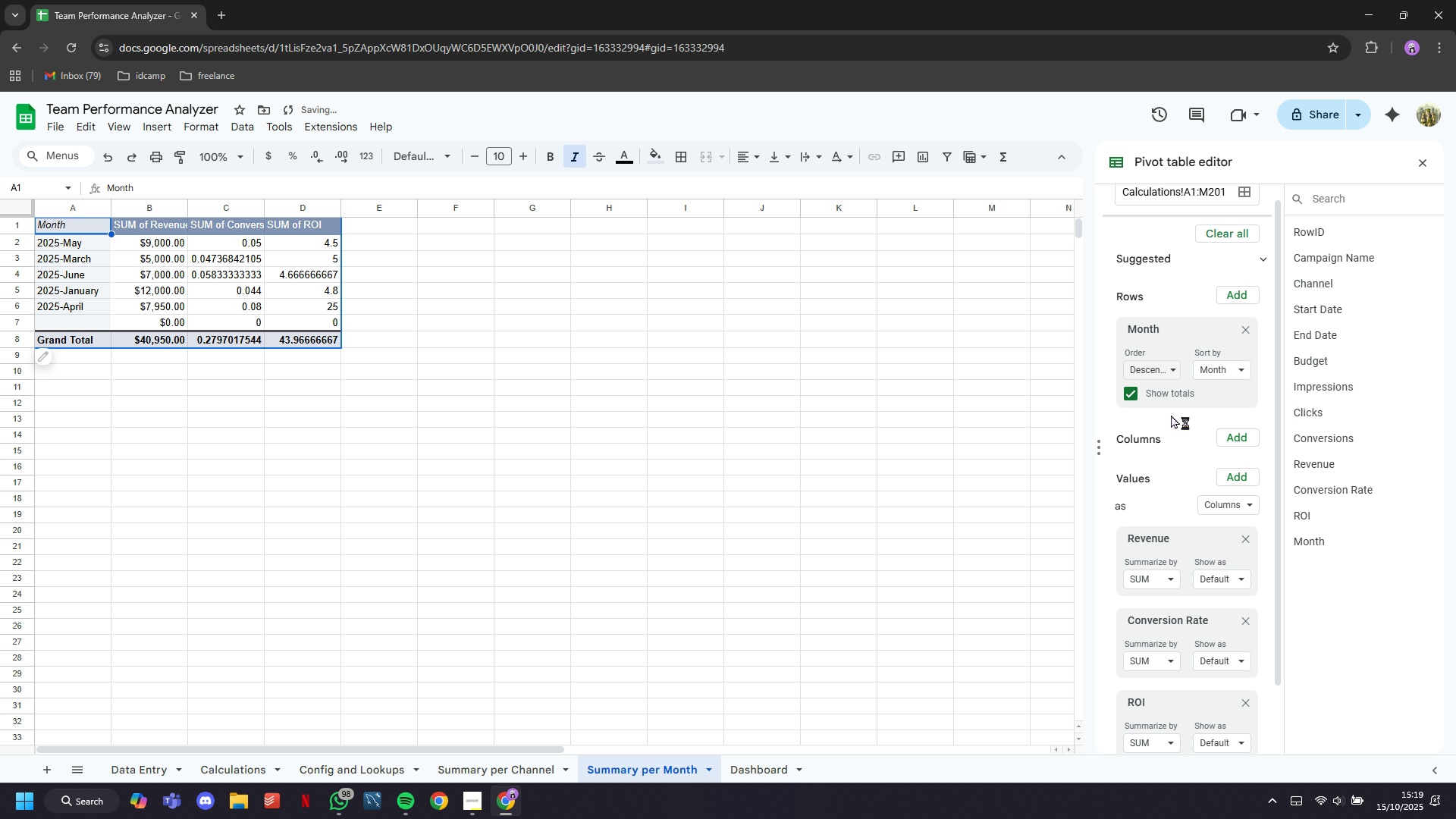 
left_click([1166, 371])
 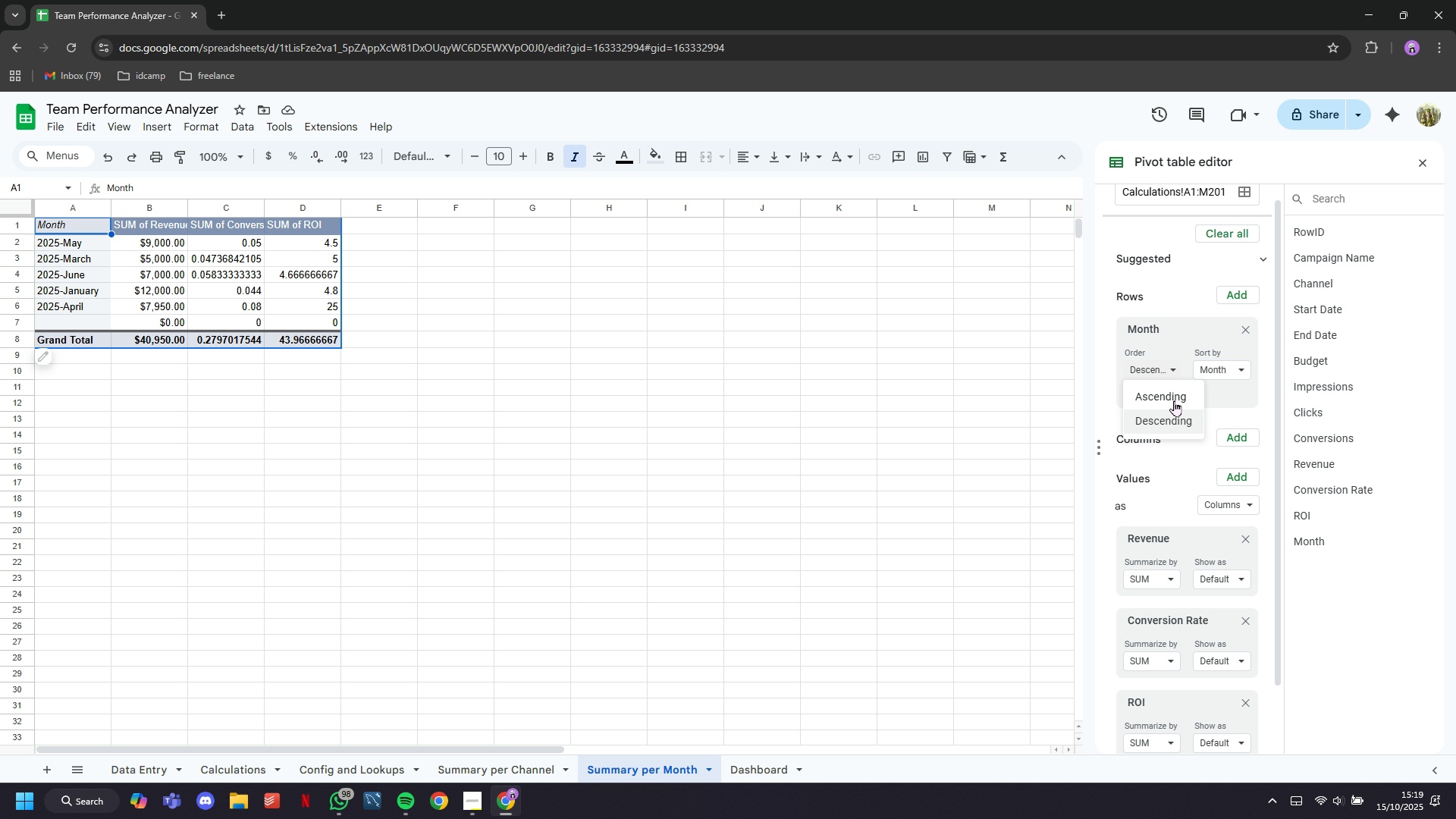 
left_click([1175, 402])
 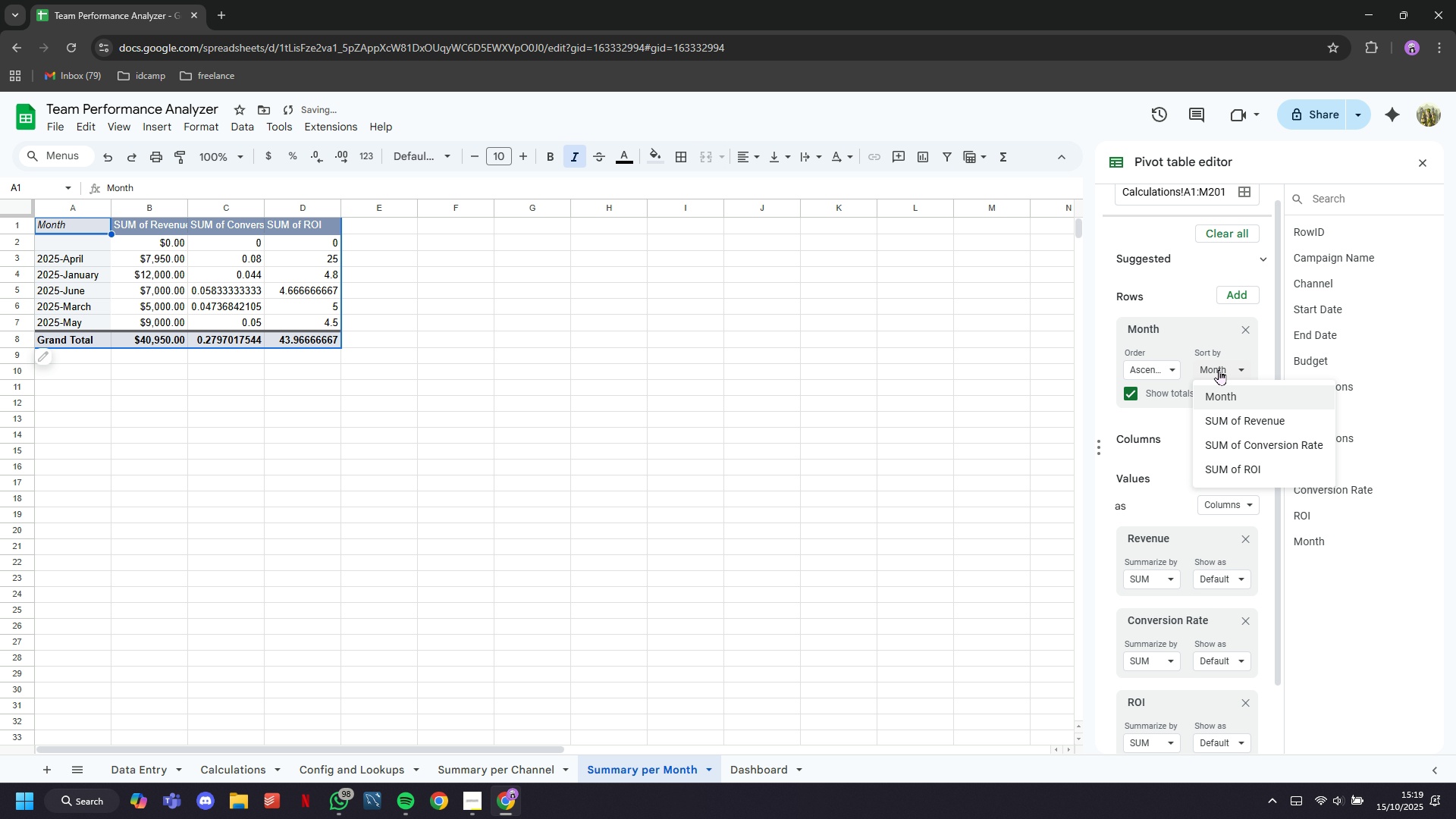 
left_click([1217, 369])
 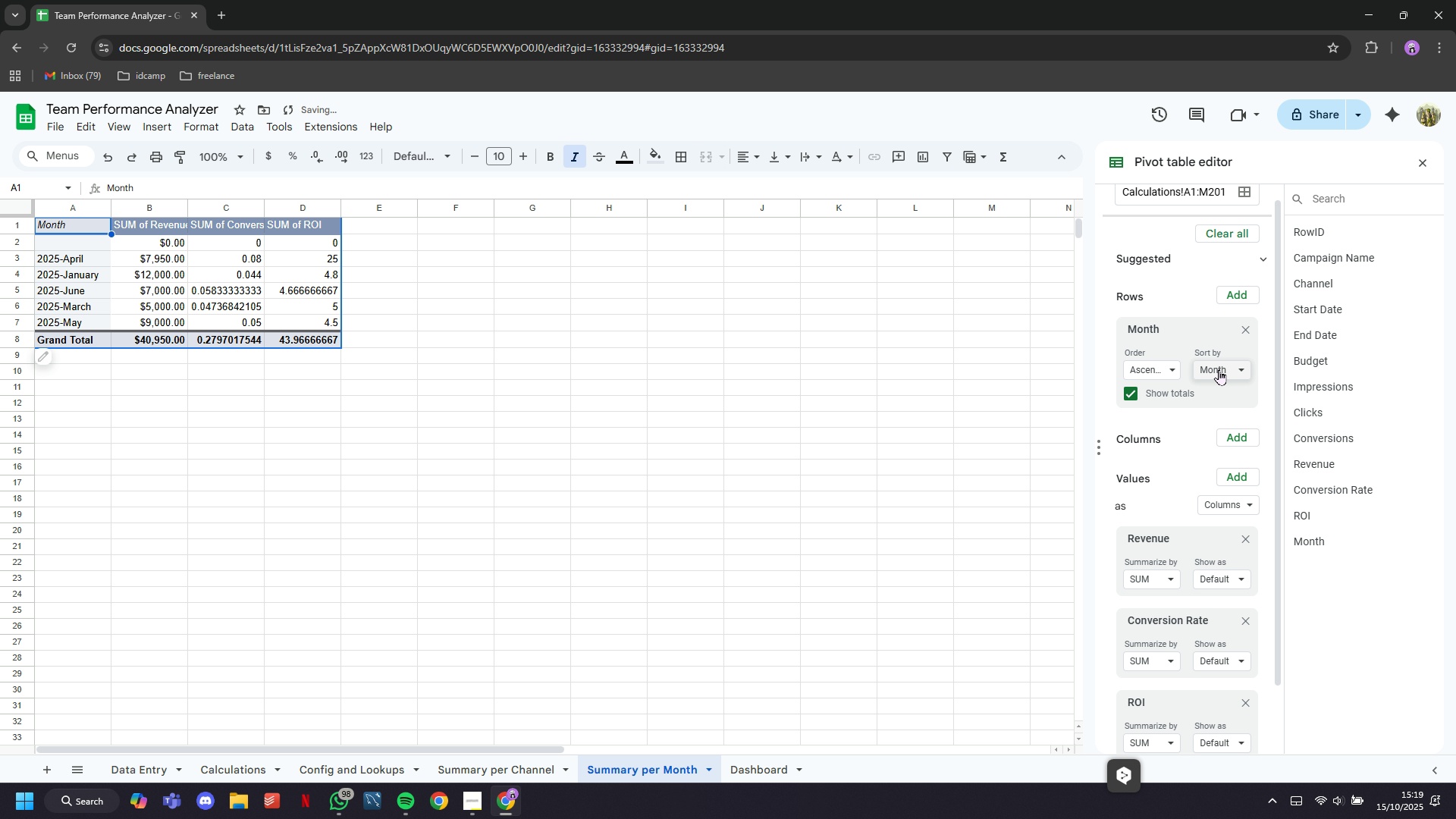 
left_click([1219, 369])
 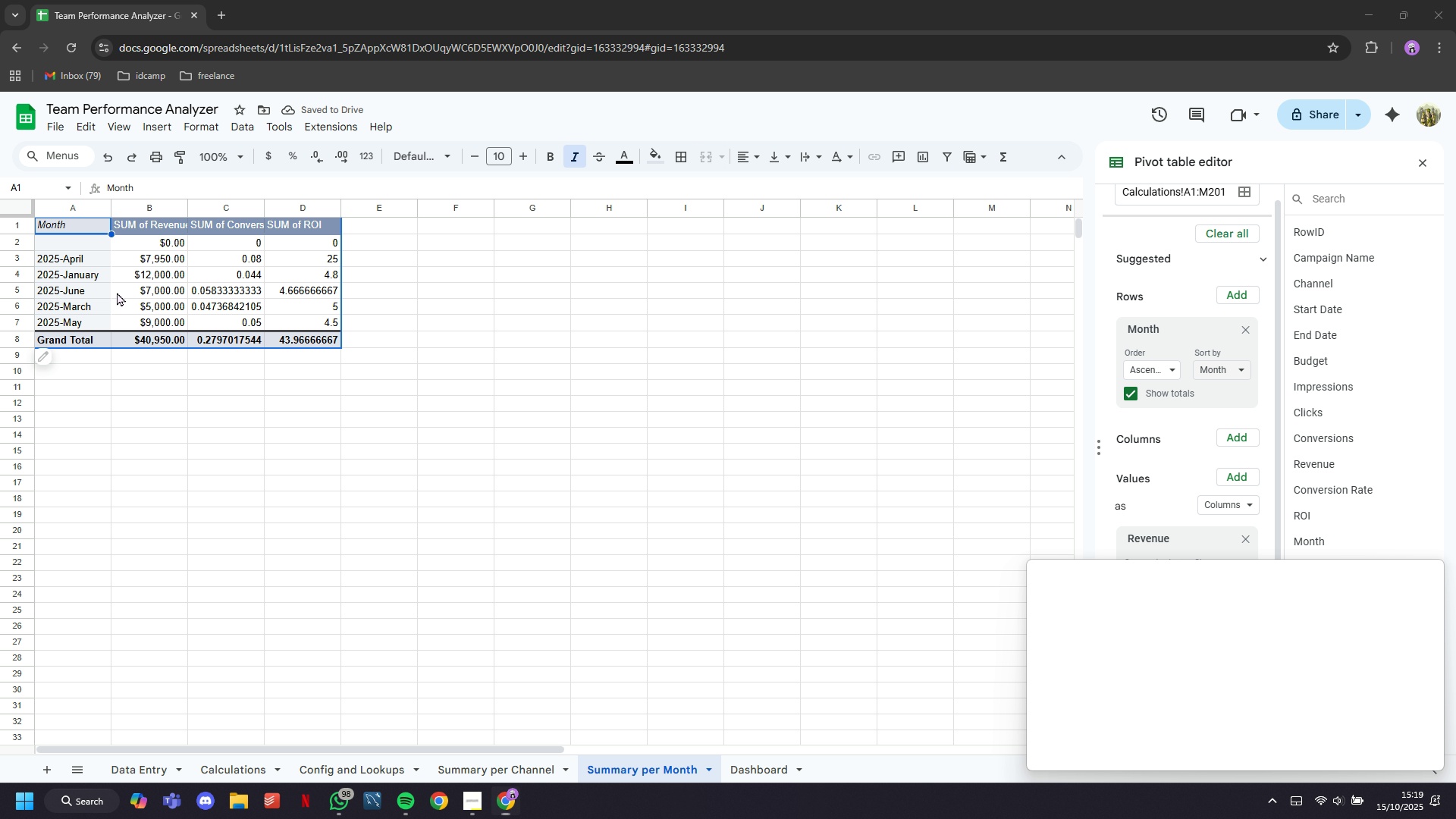 
left_click([117, 292])
 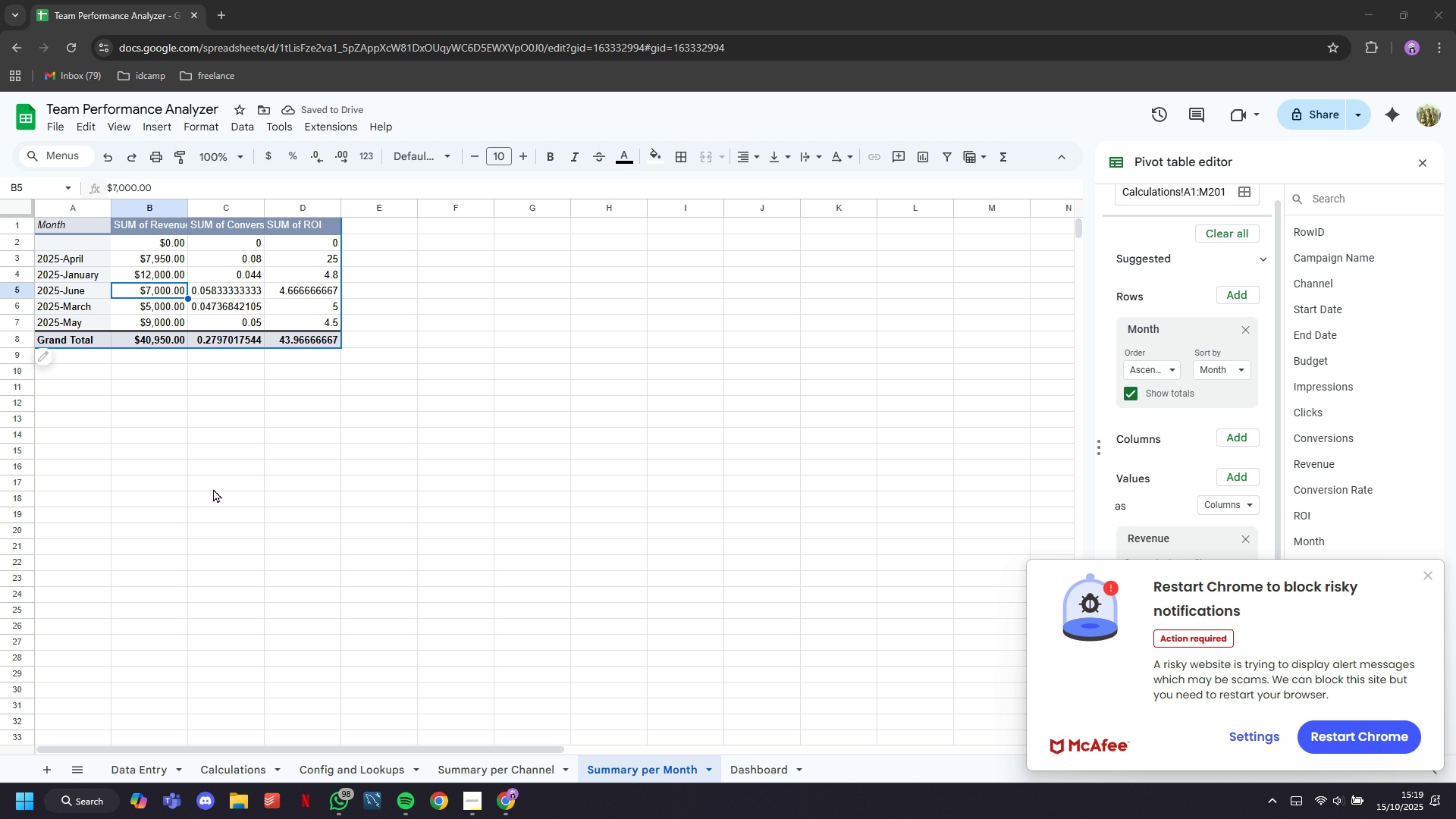 
left_click([213, 488])
 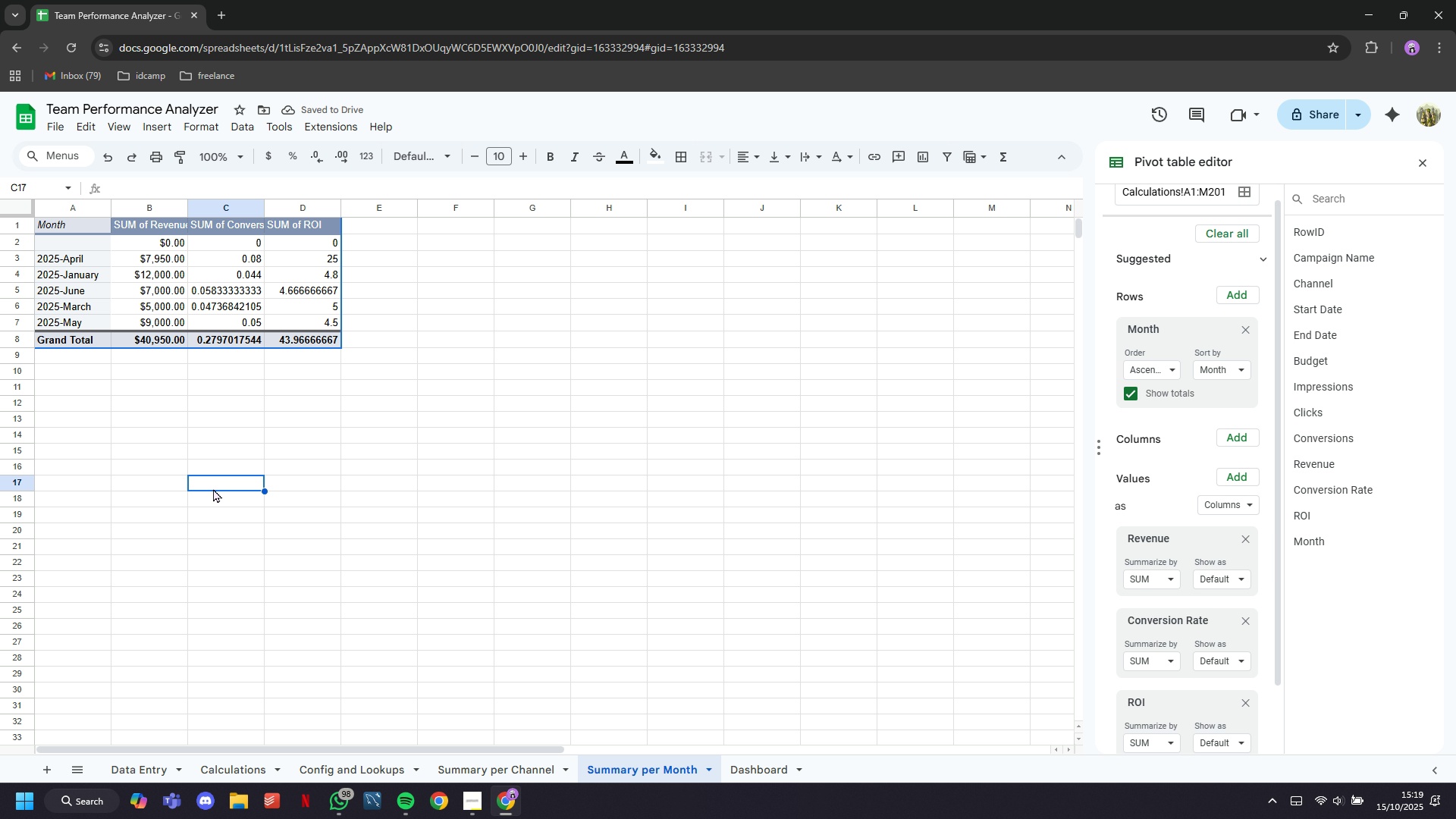 
scroll: coordinate [212, 489], scroll_direction: up, amount: 9.0
 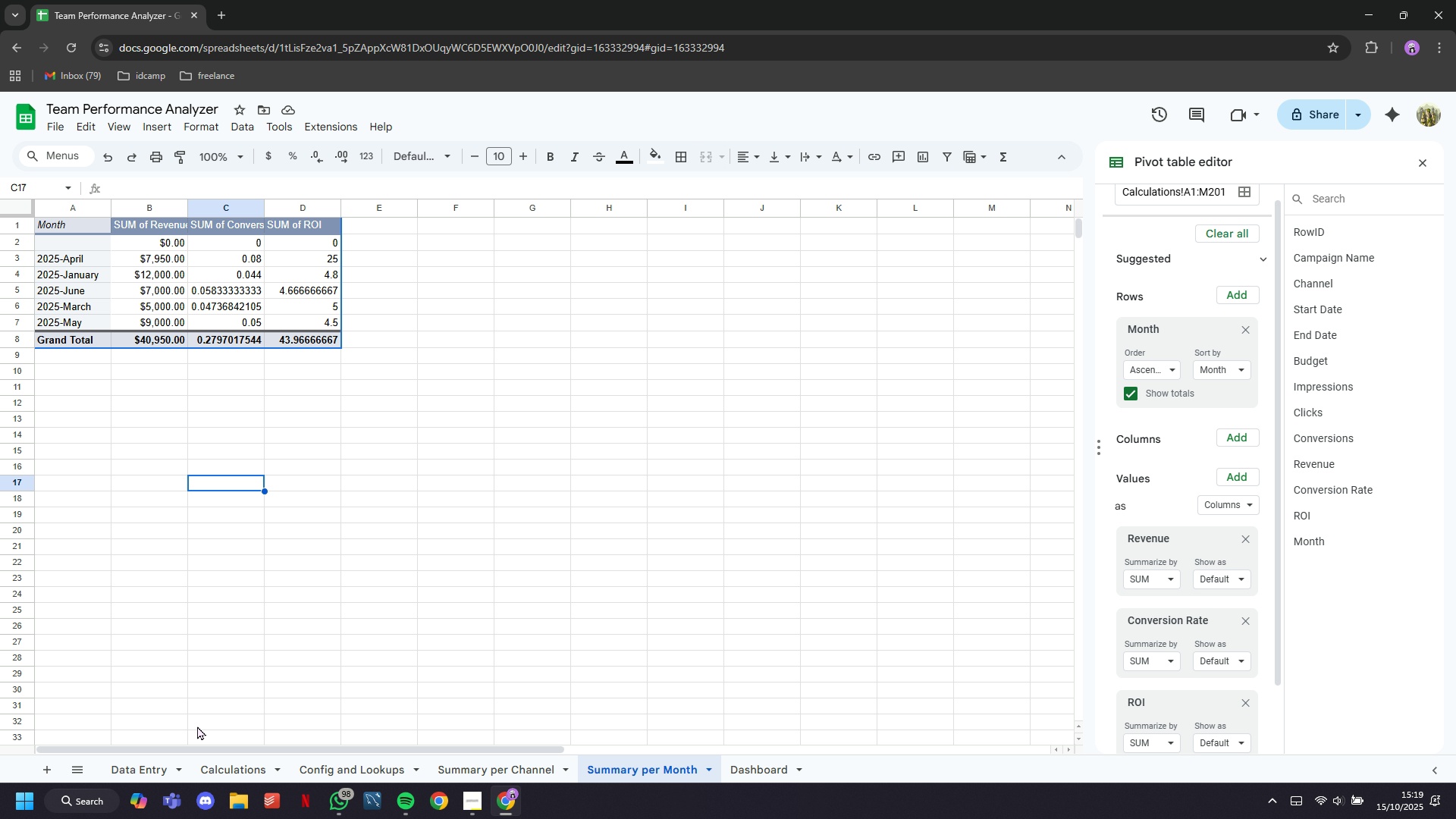 
left_click([162, 757])
 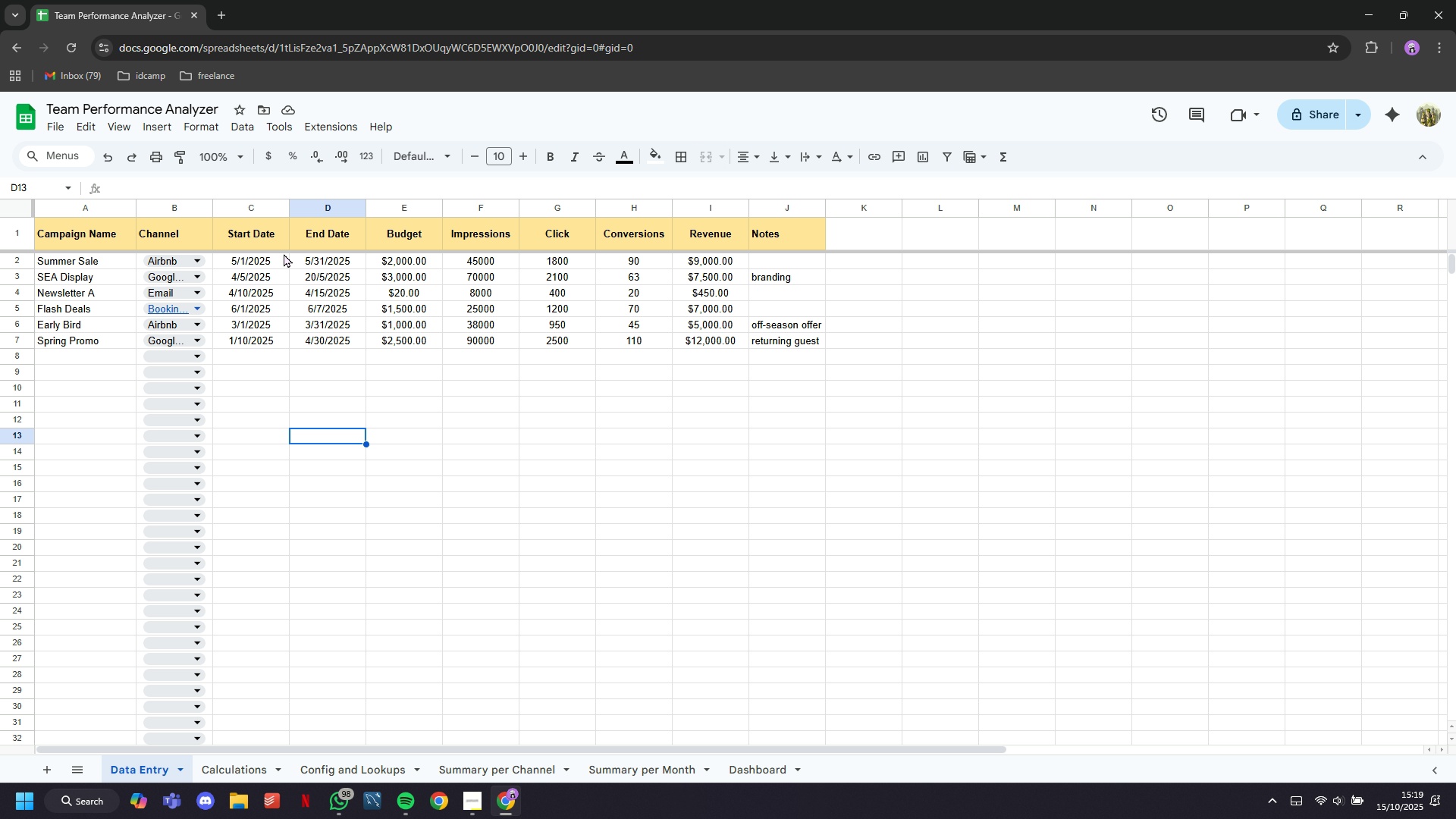 
left_click([271, 257])
 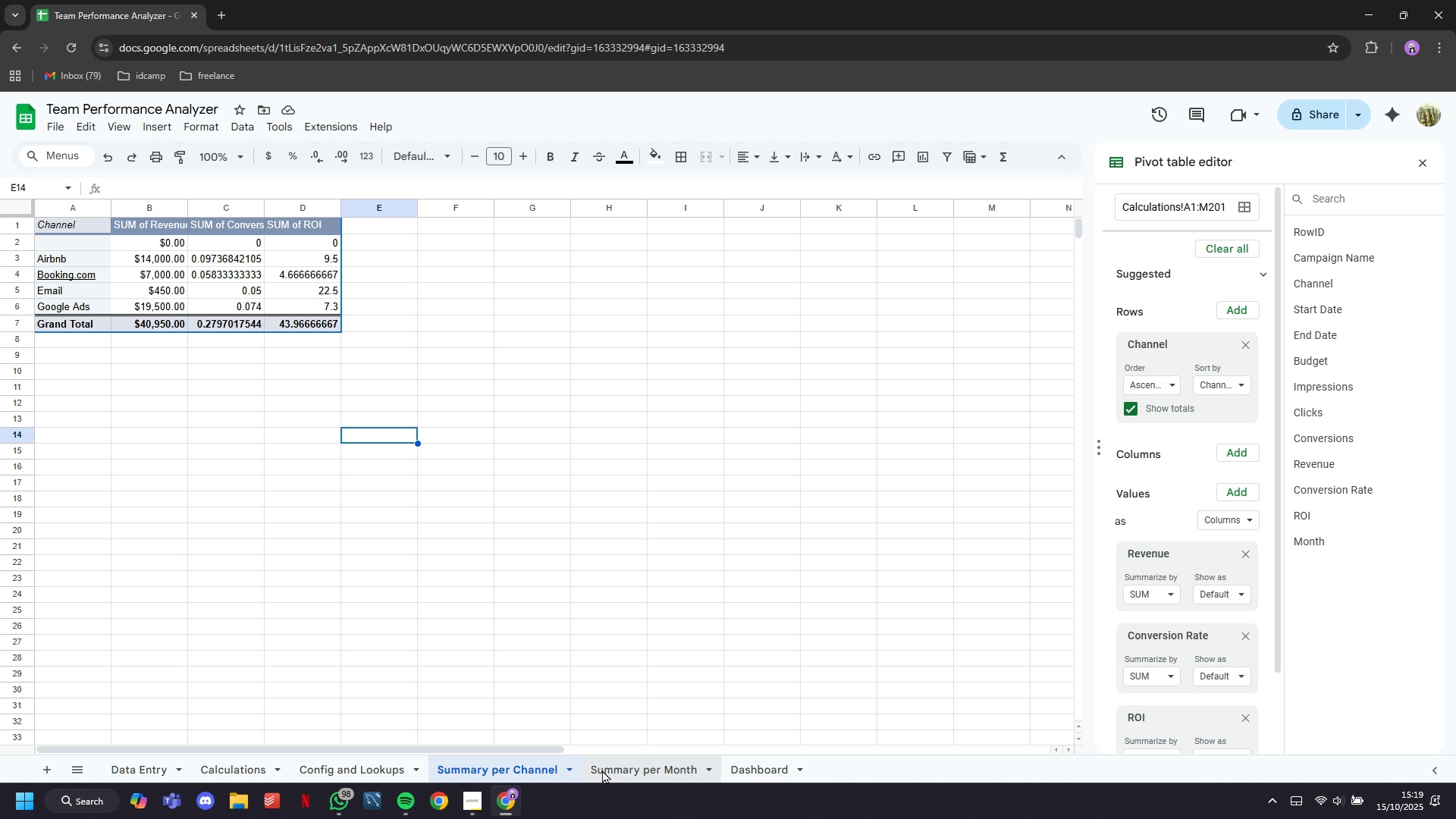 
wait(6.06)
 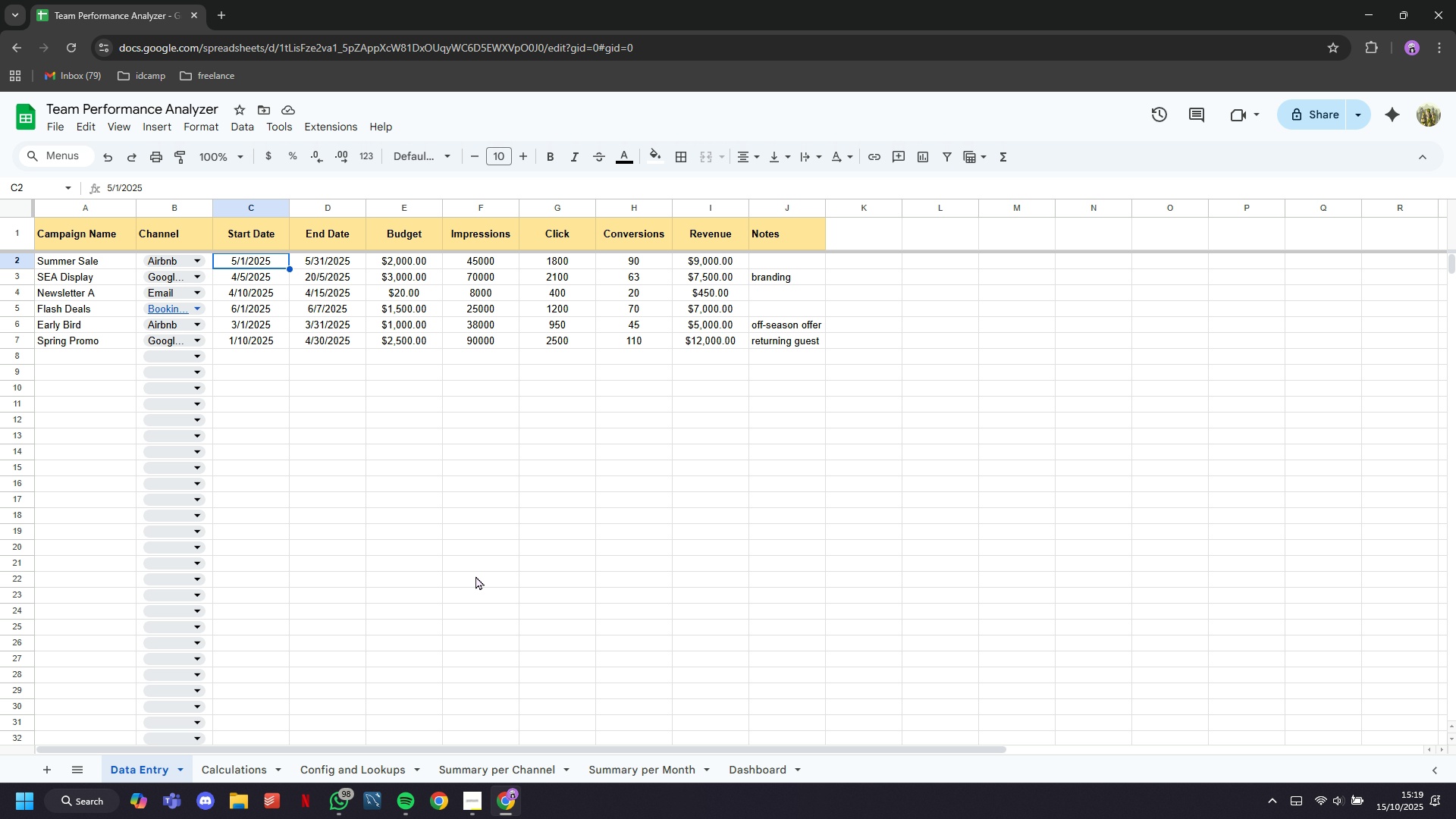 
left_click([786, 769])
 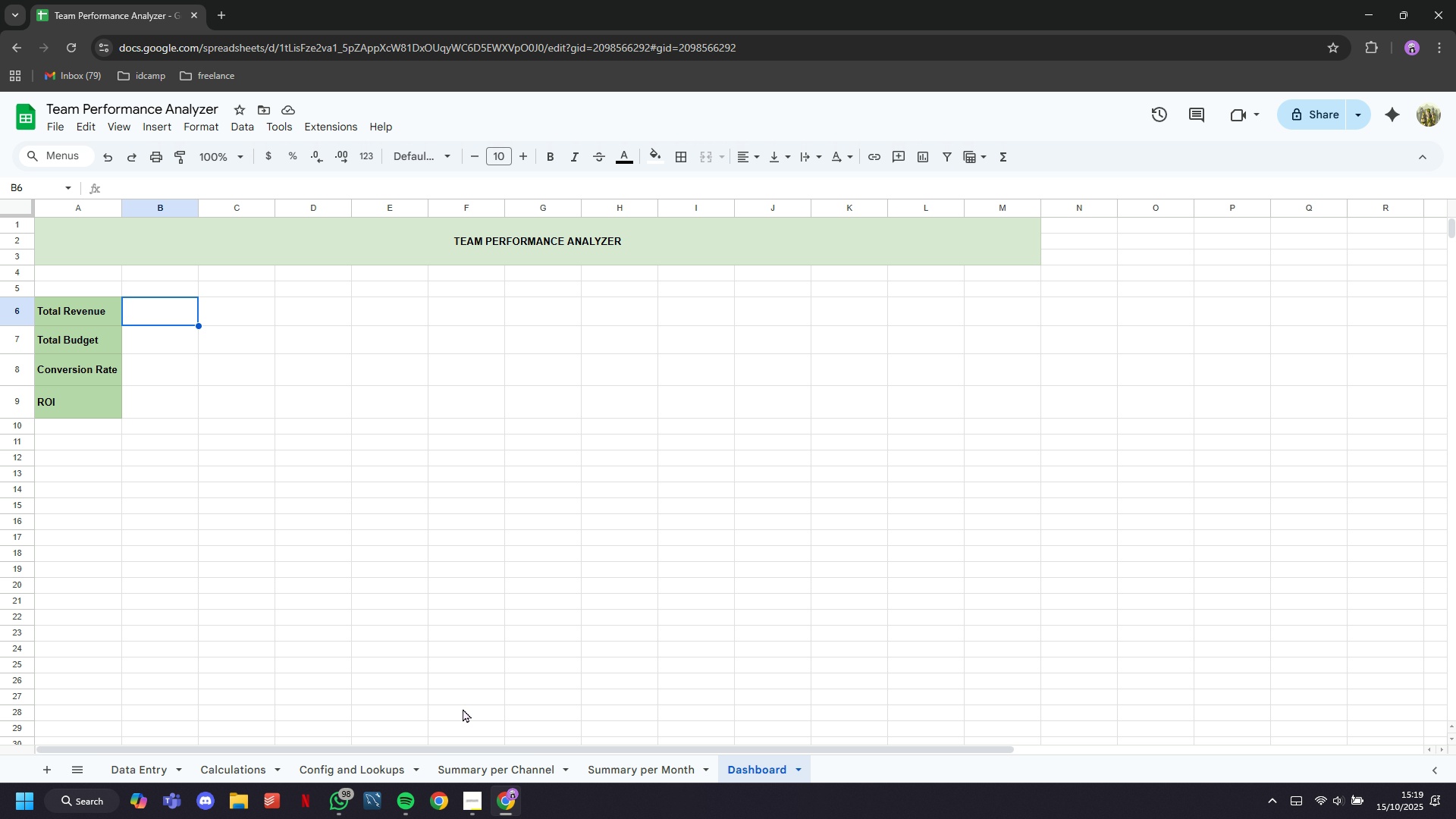 
wait(5.5)
 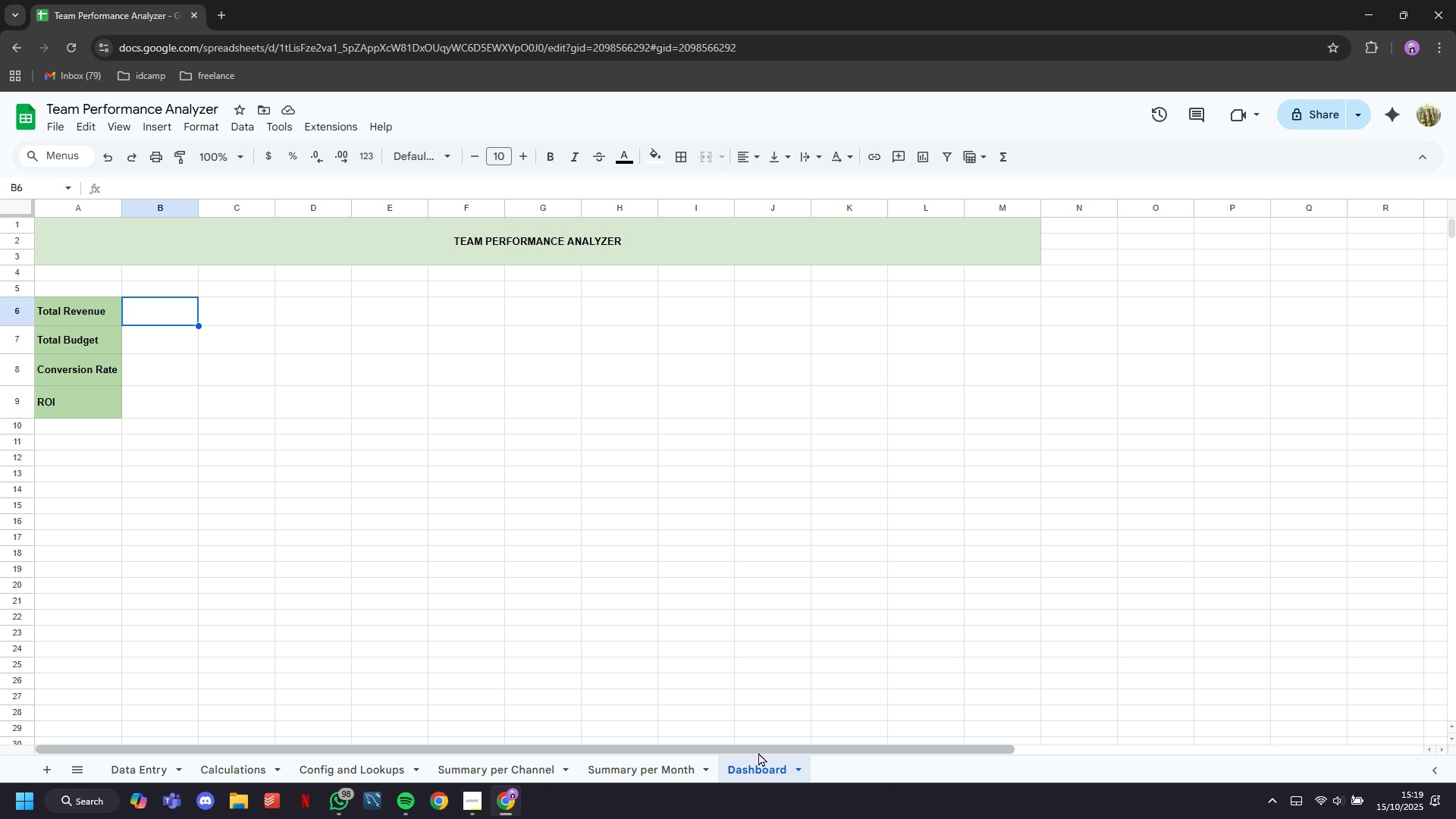 
type(=sum)
 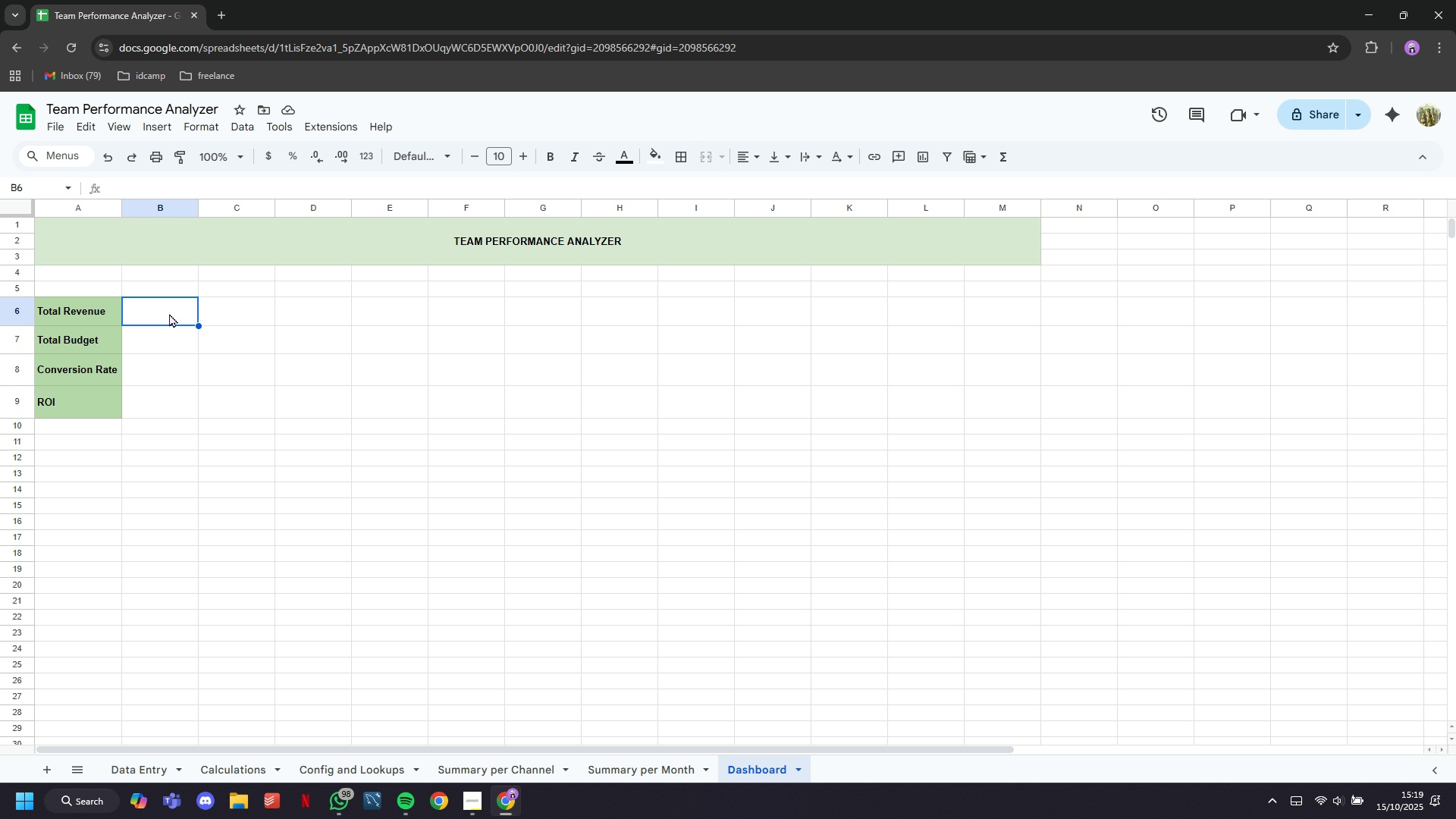 
left_click([169, 313])
 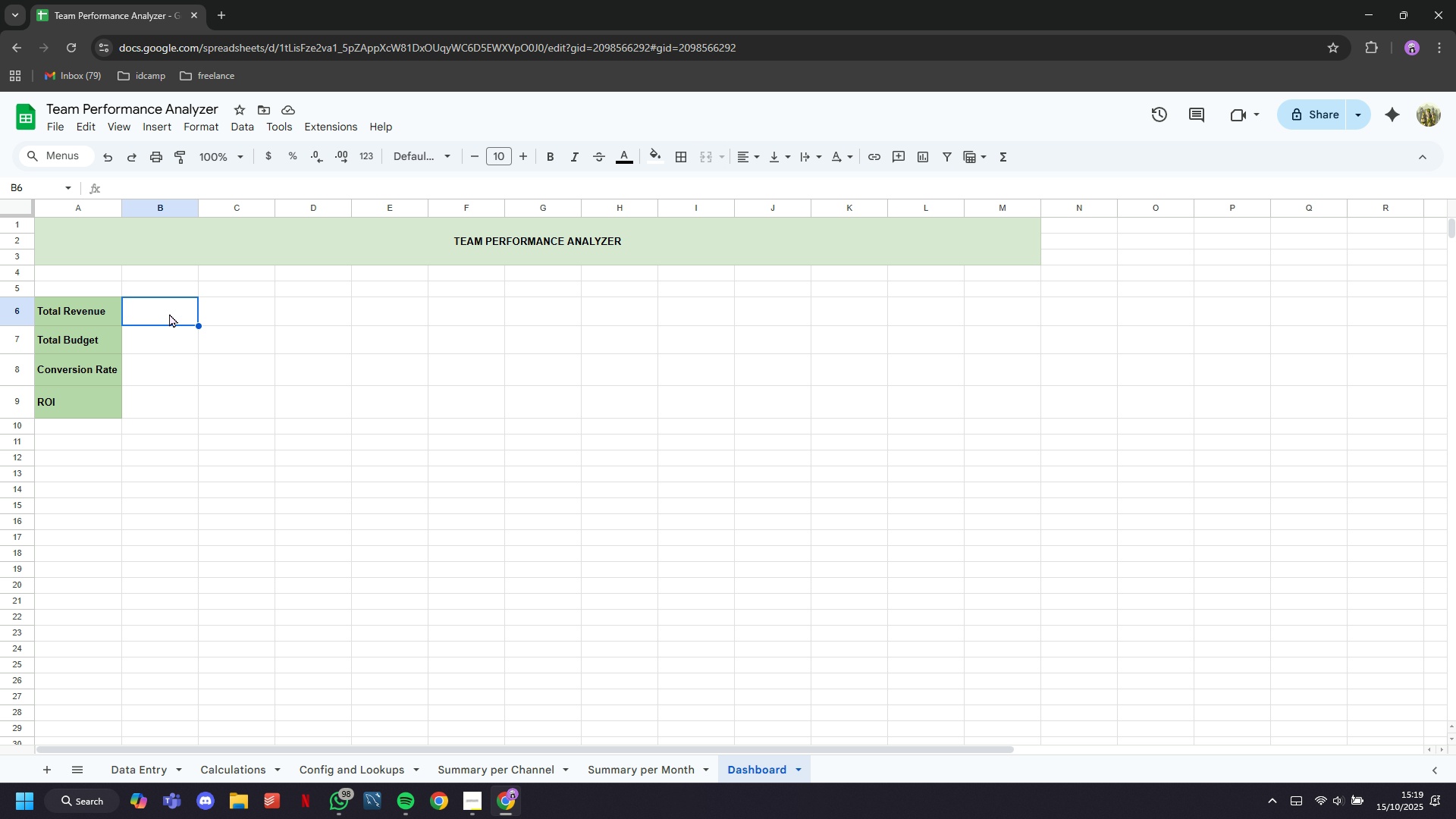 
double_click([169, 313])
 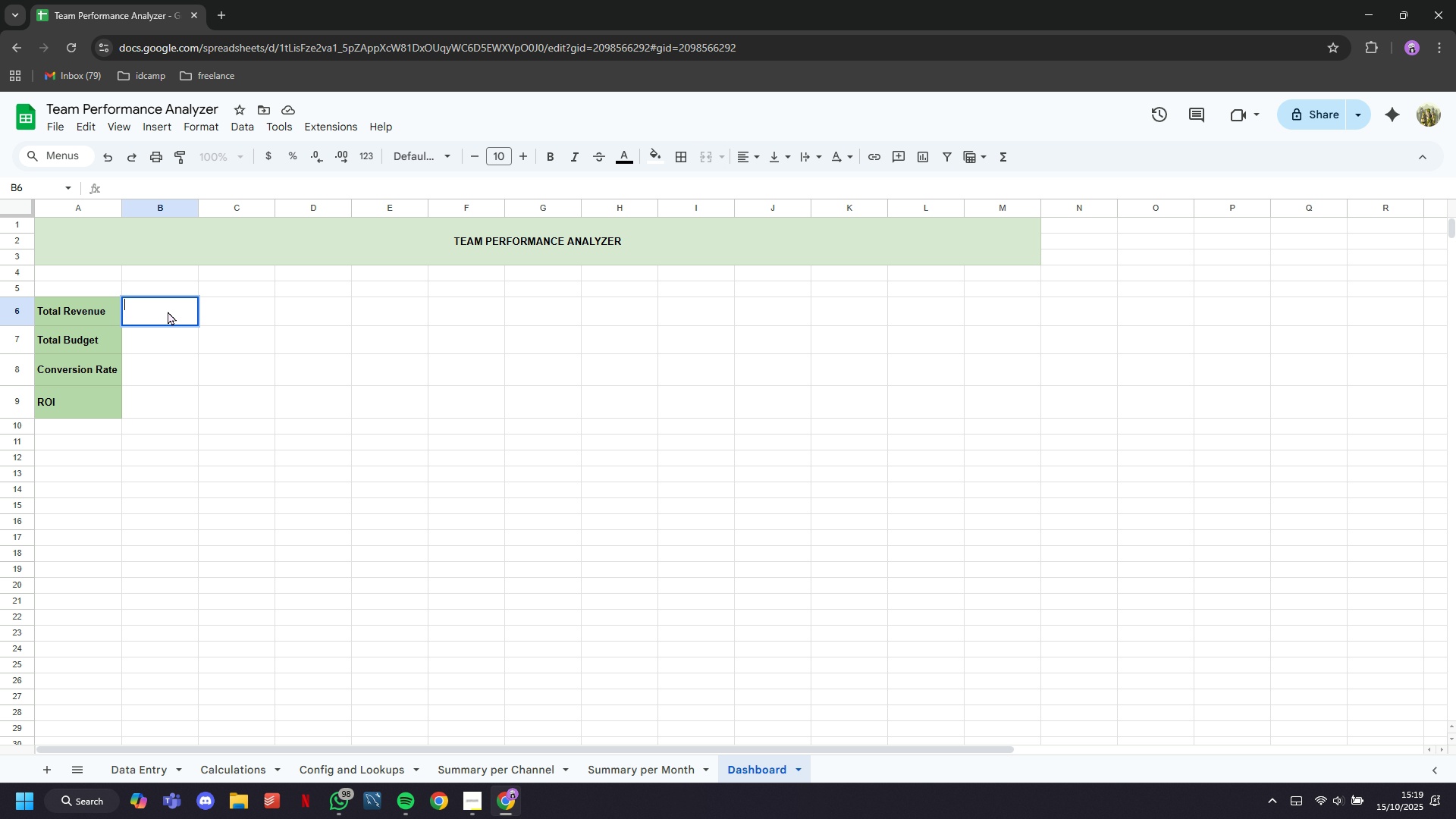 
type(=su('')
 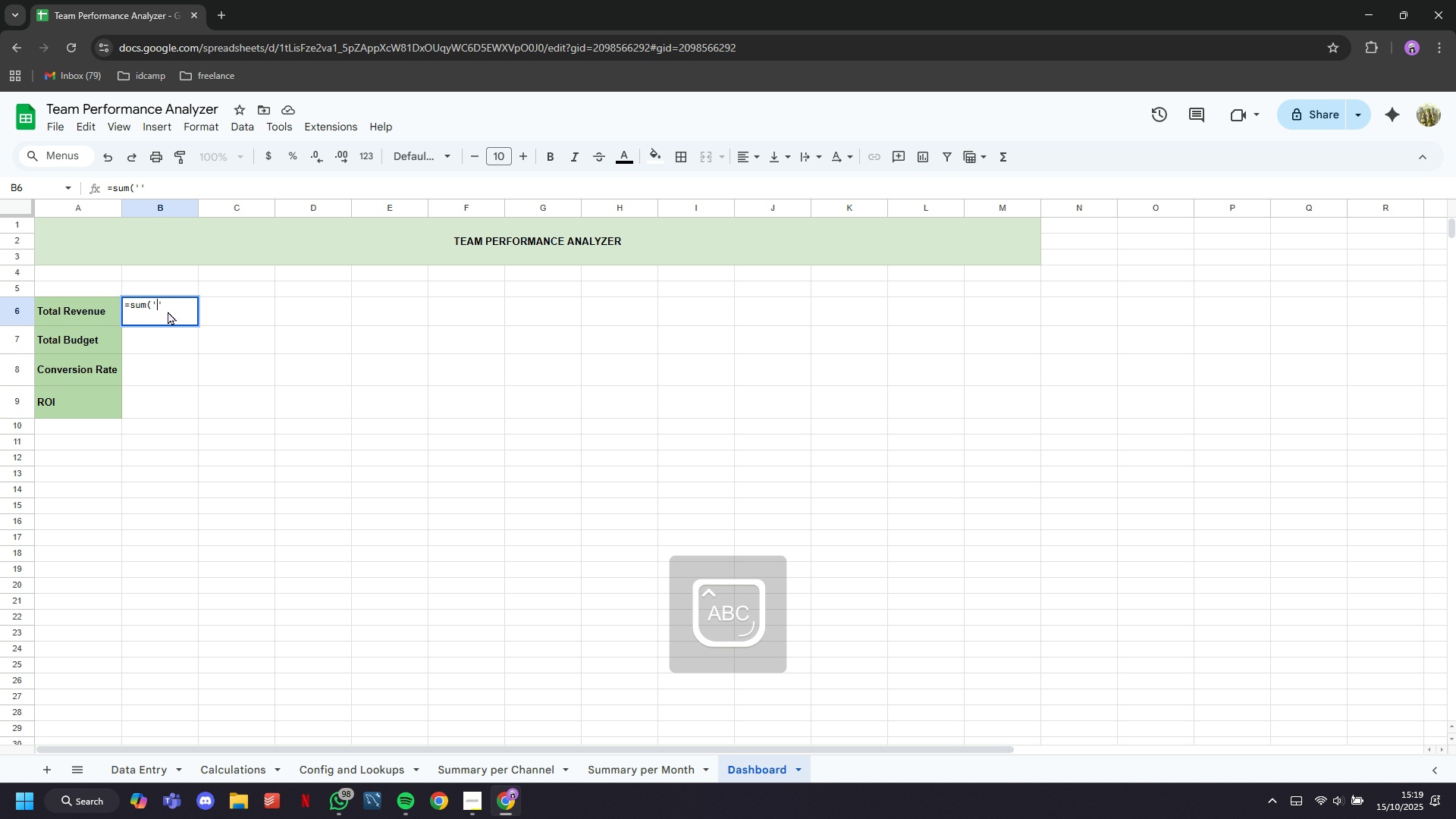 
 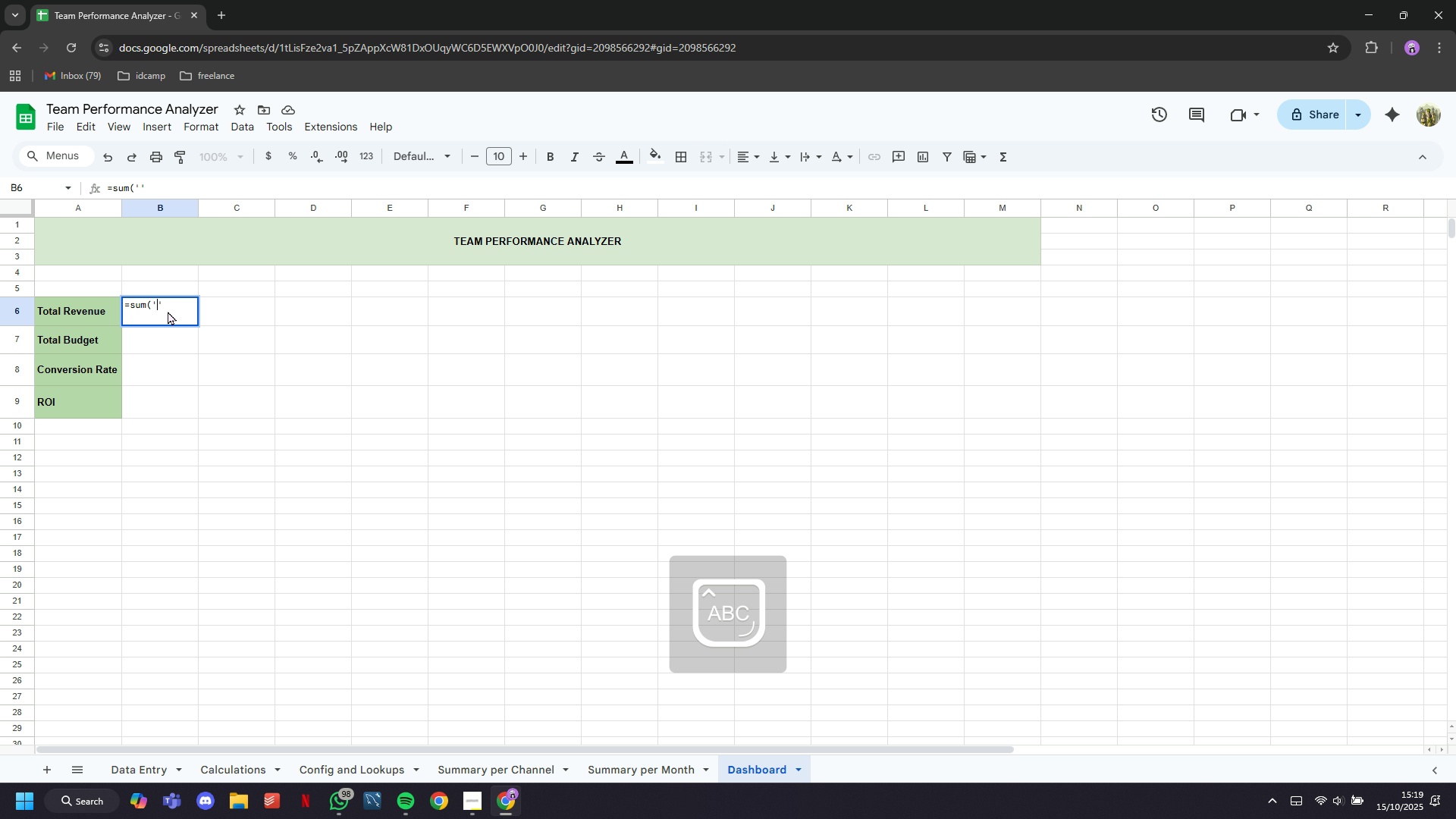 
key(ArrowLeft)
 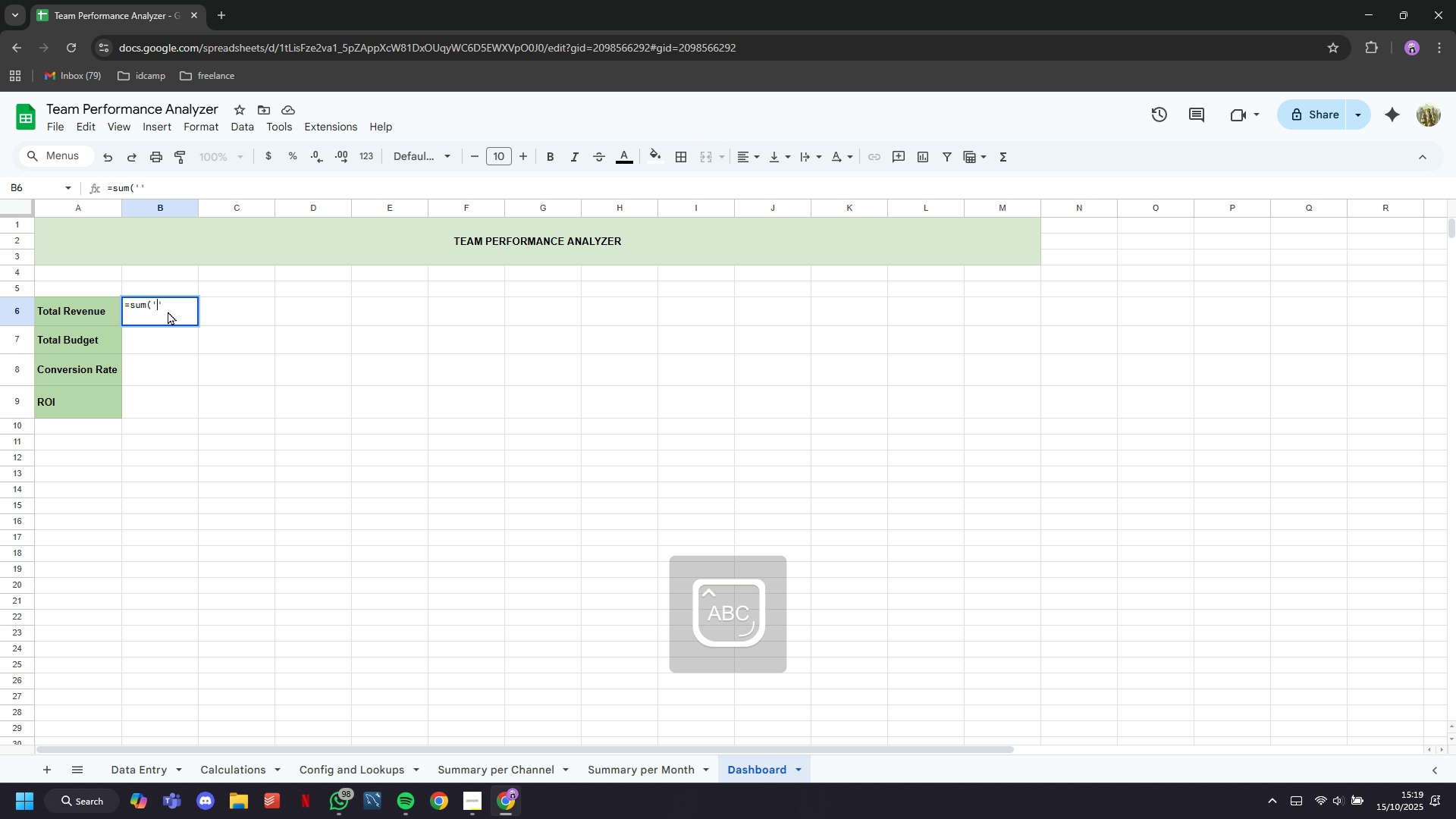 
type(Data Entry)
 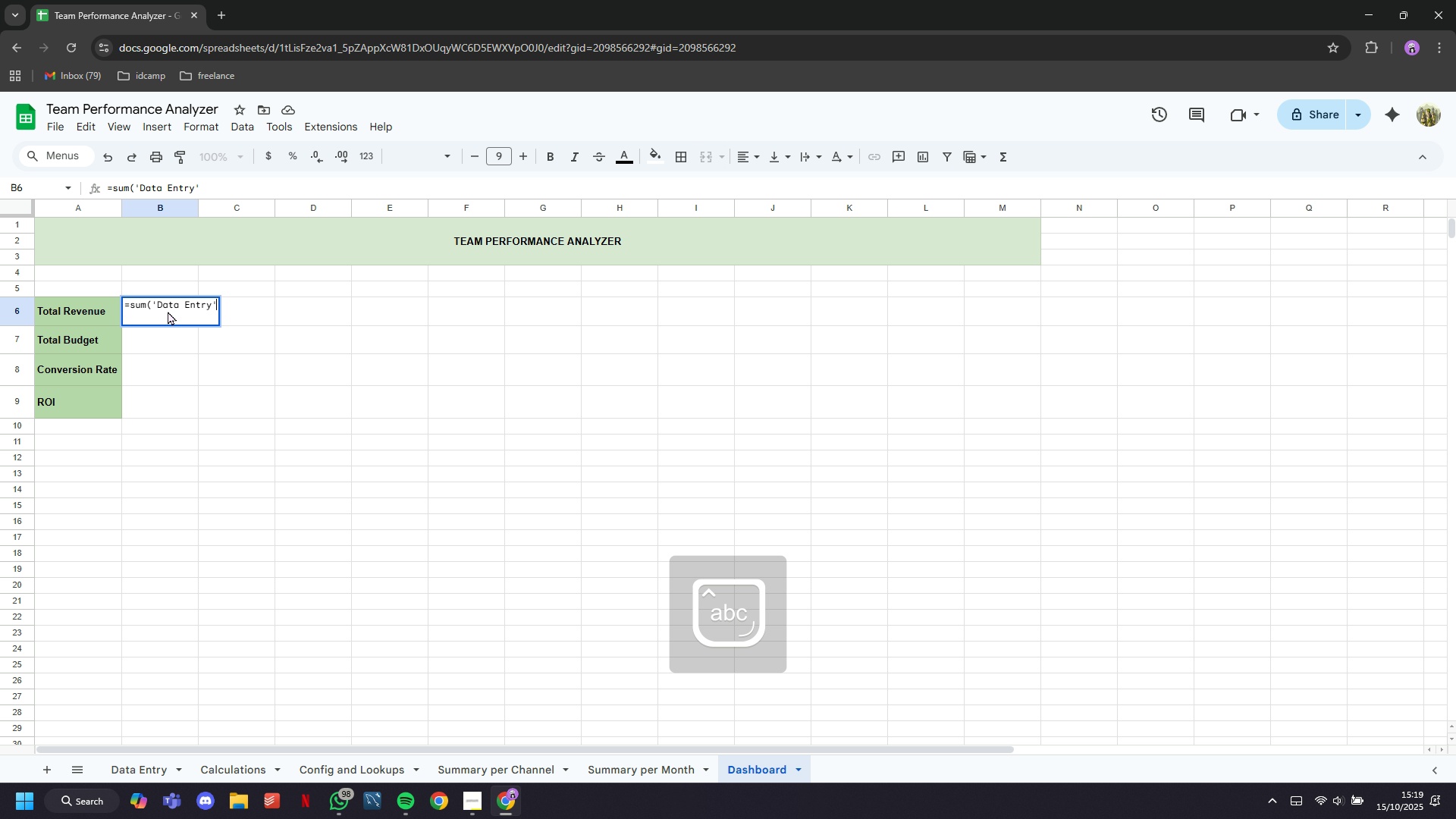 
key(ArrowRight)
 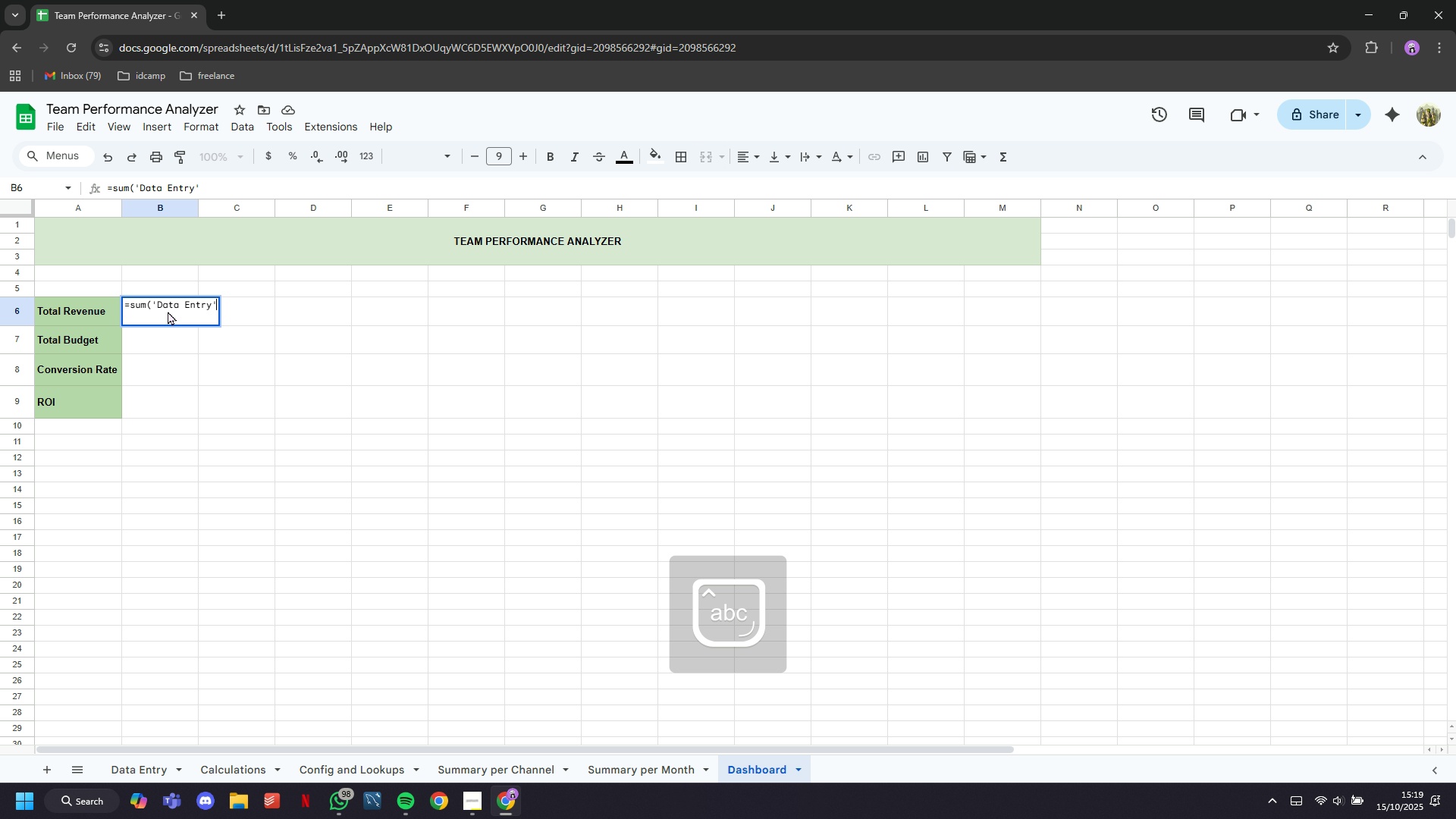 
key(Shift+1)
 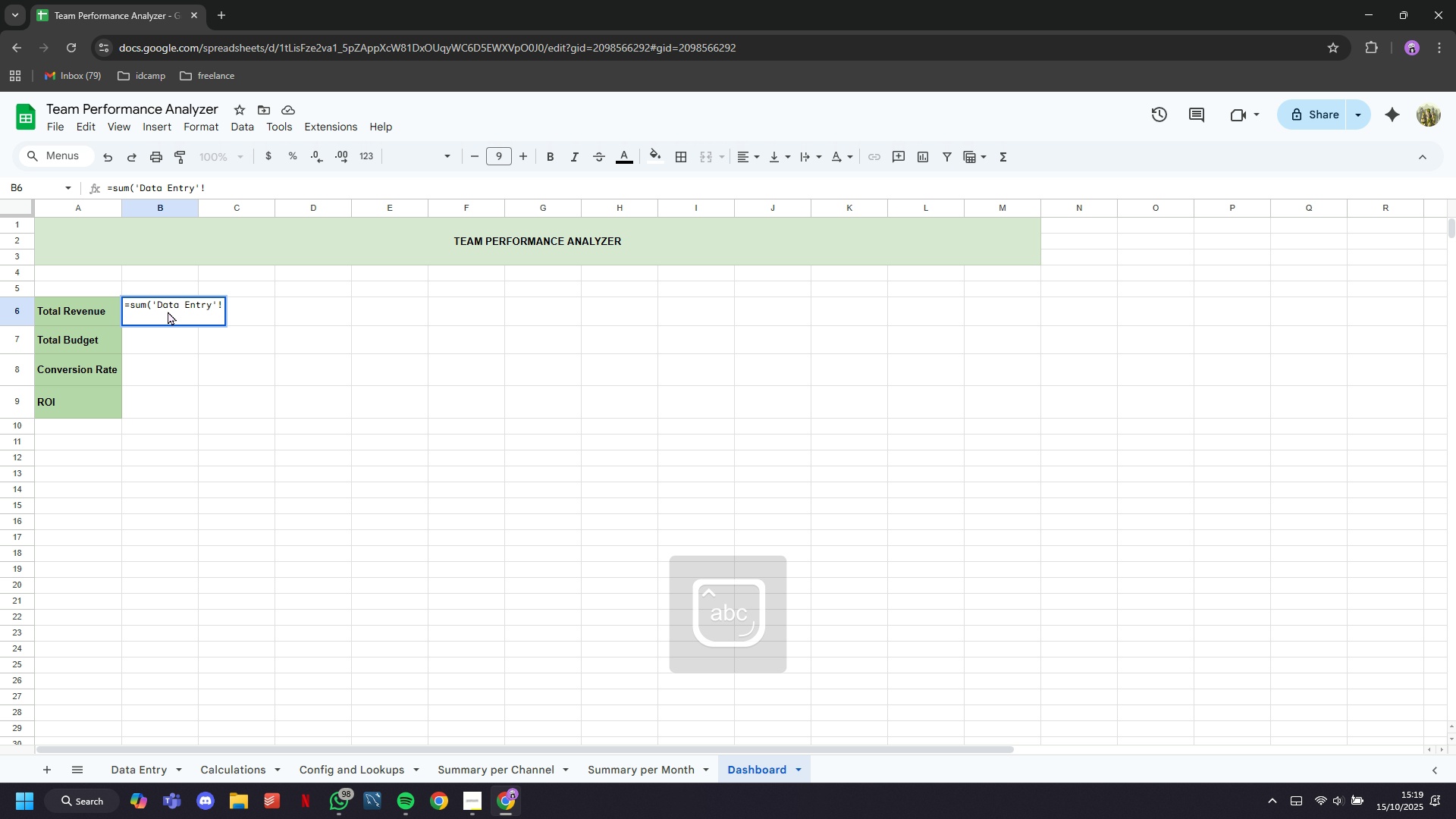 
key(CapsLock)
 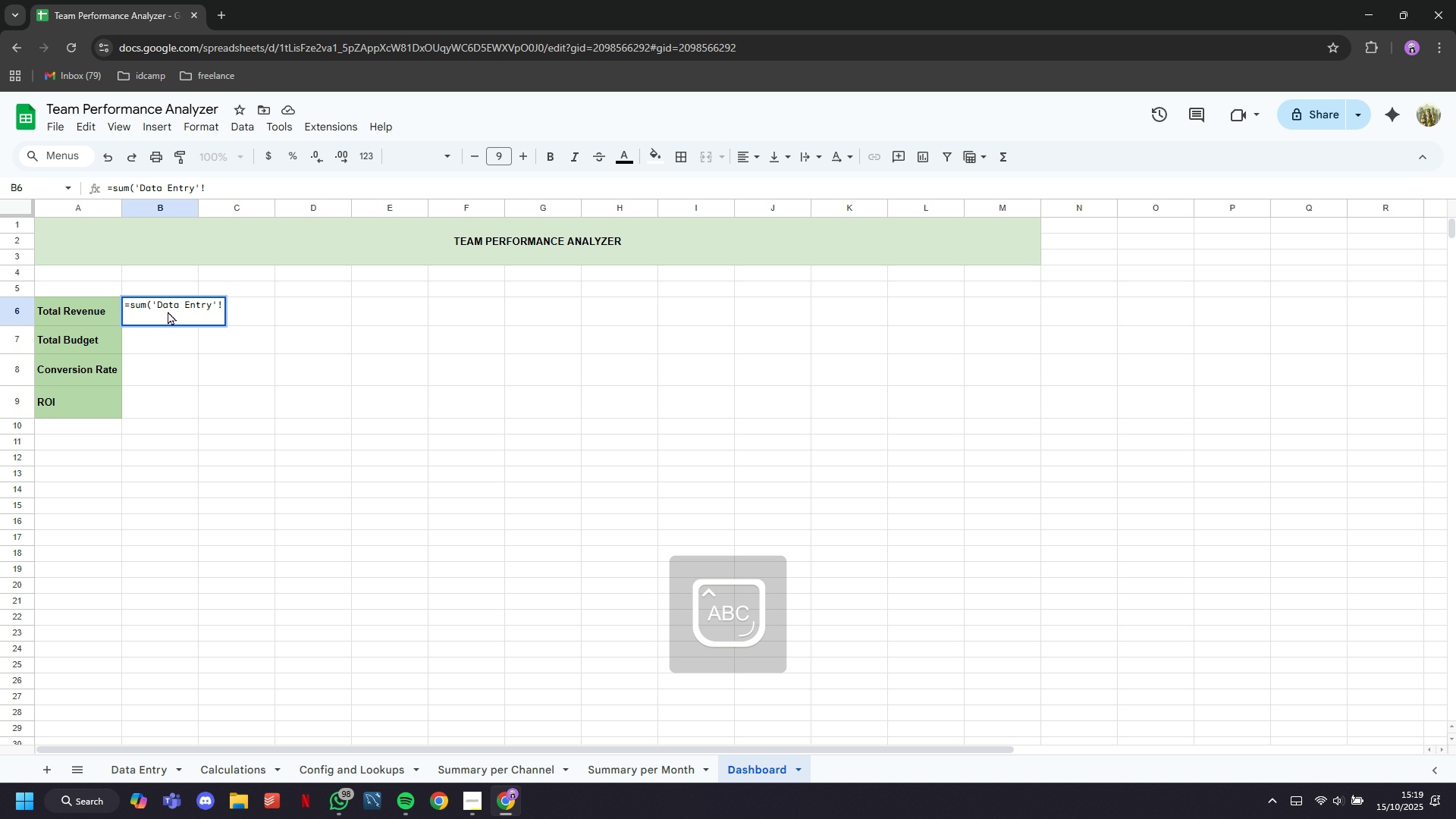 
key(Shift+I)
 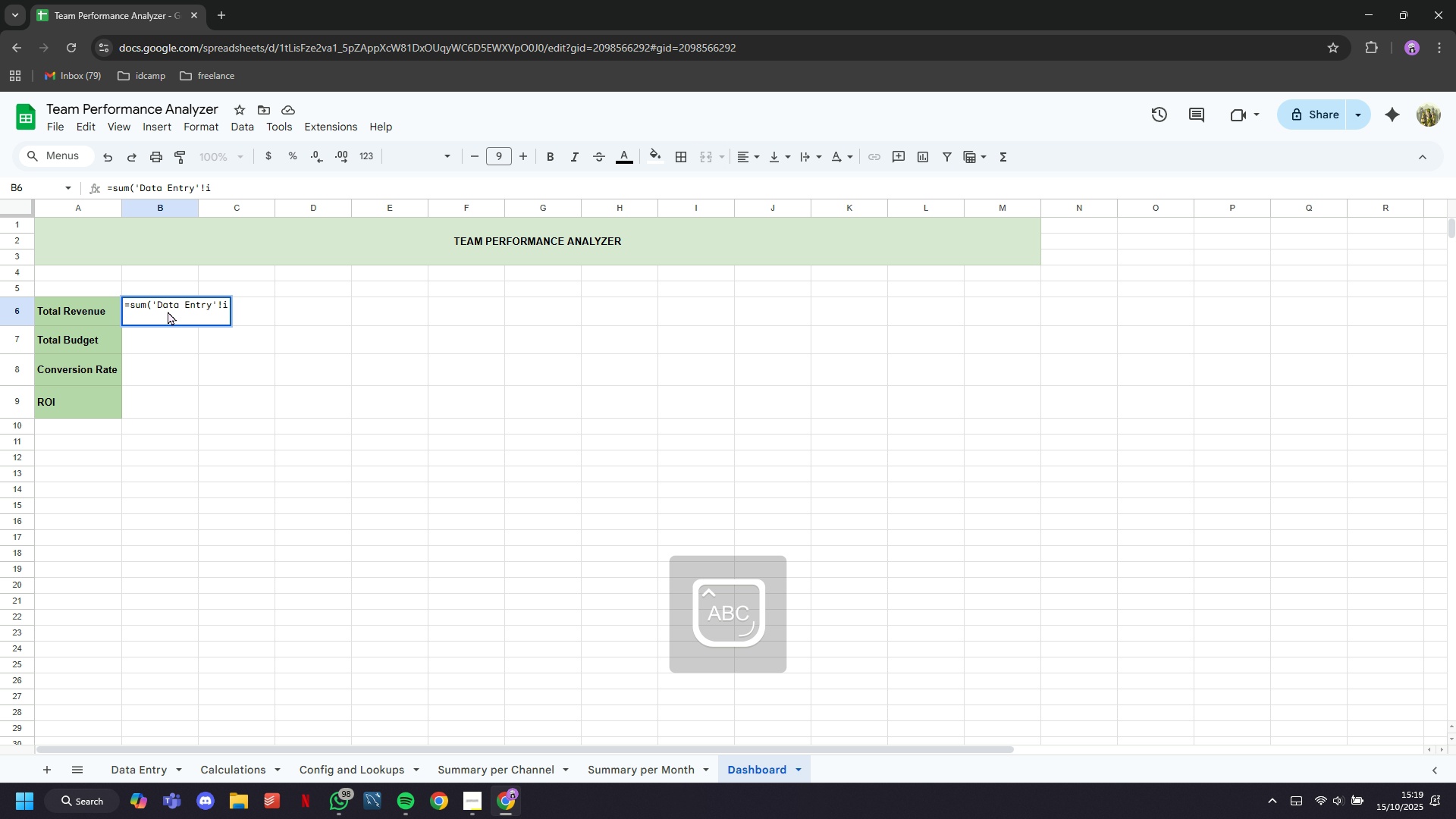 
key(Backspace)
 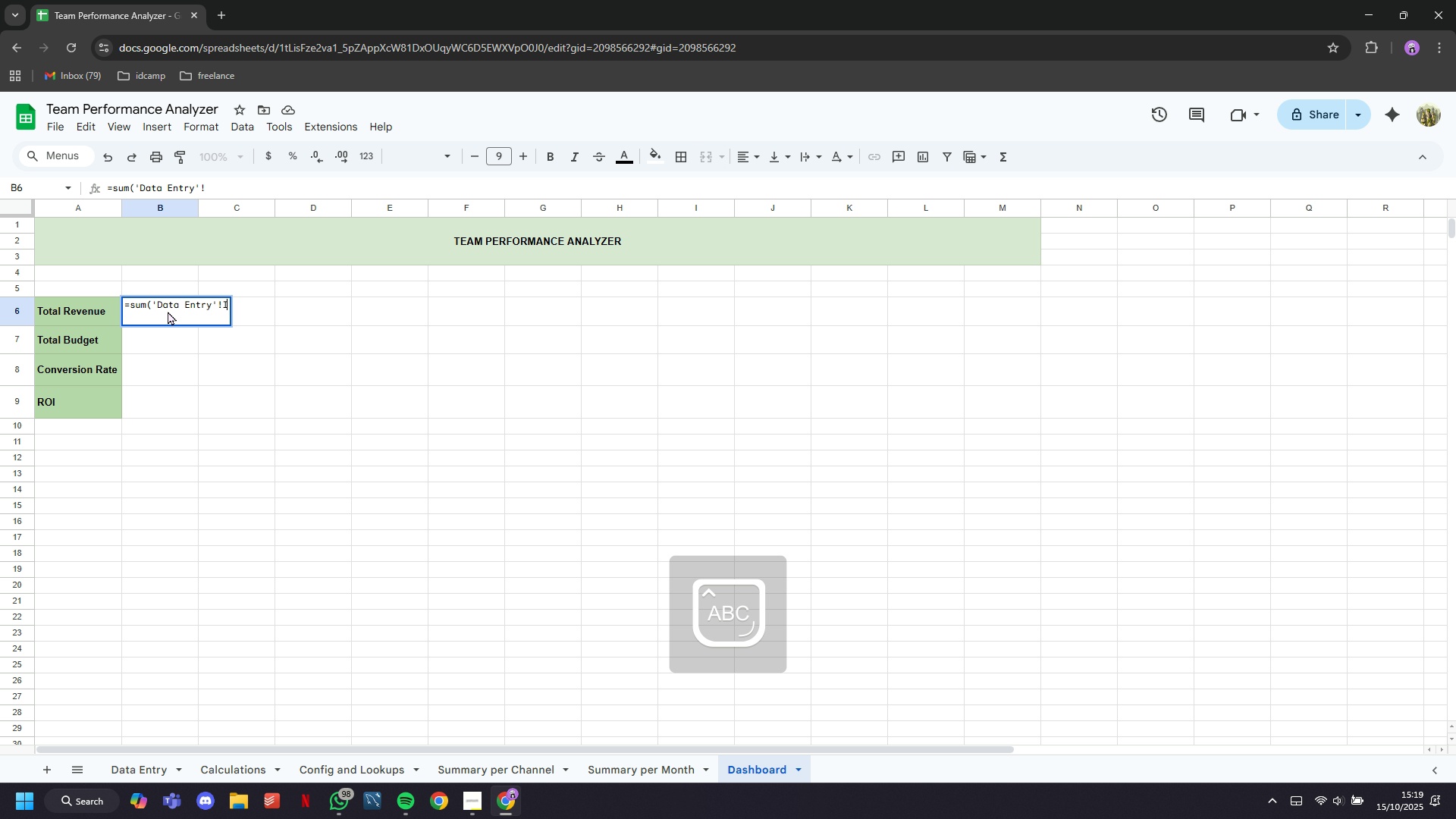 
key(I)
 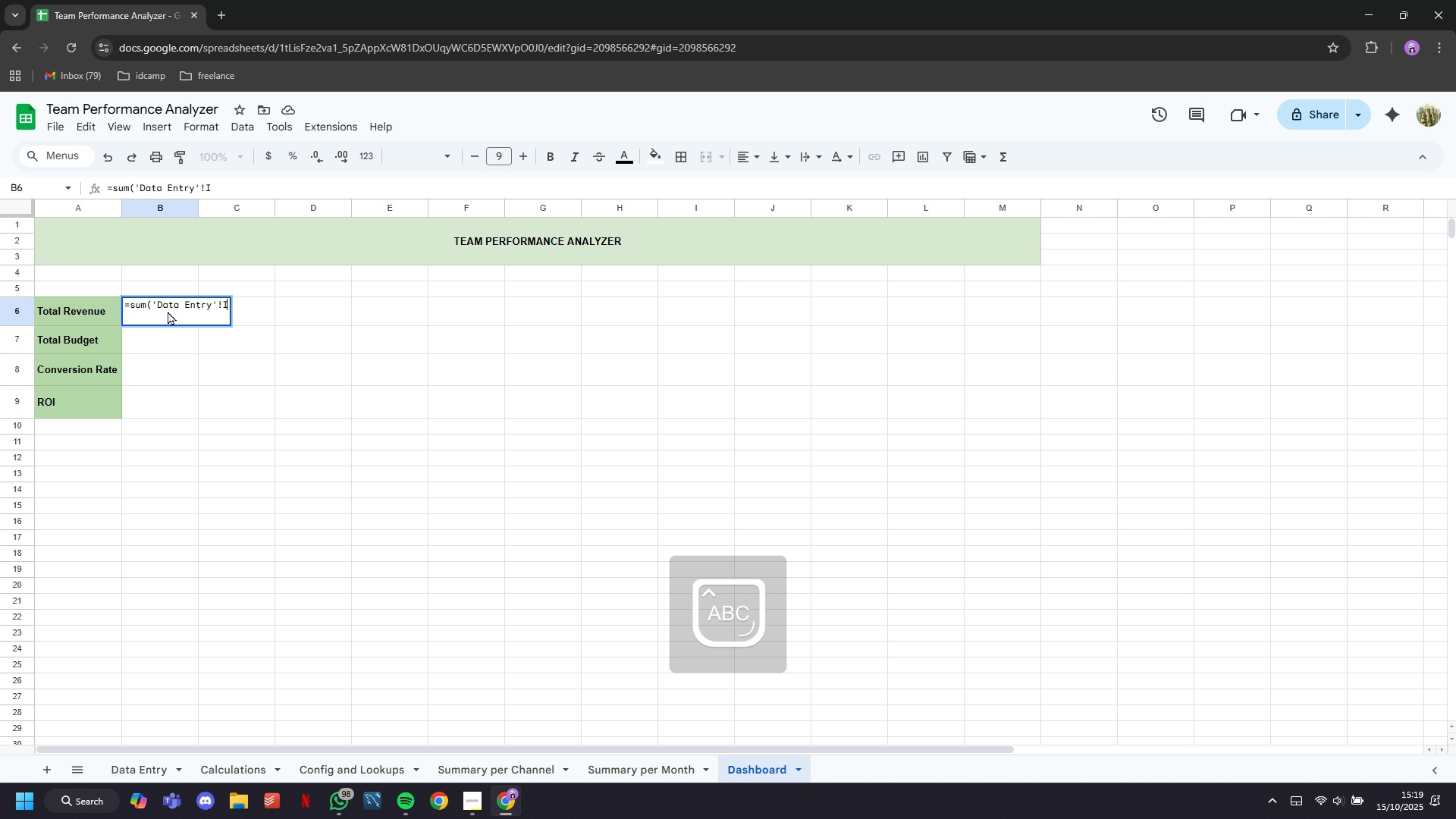 
key(Shift+ShiftLeft)
 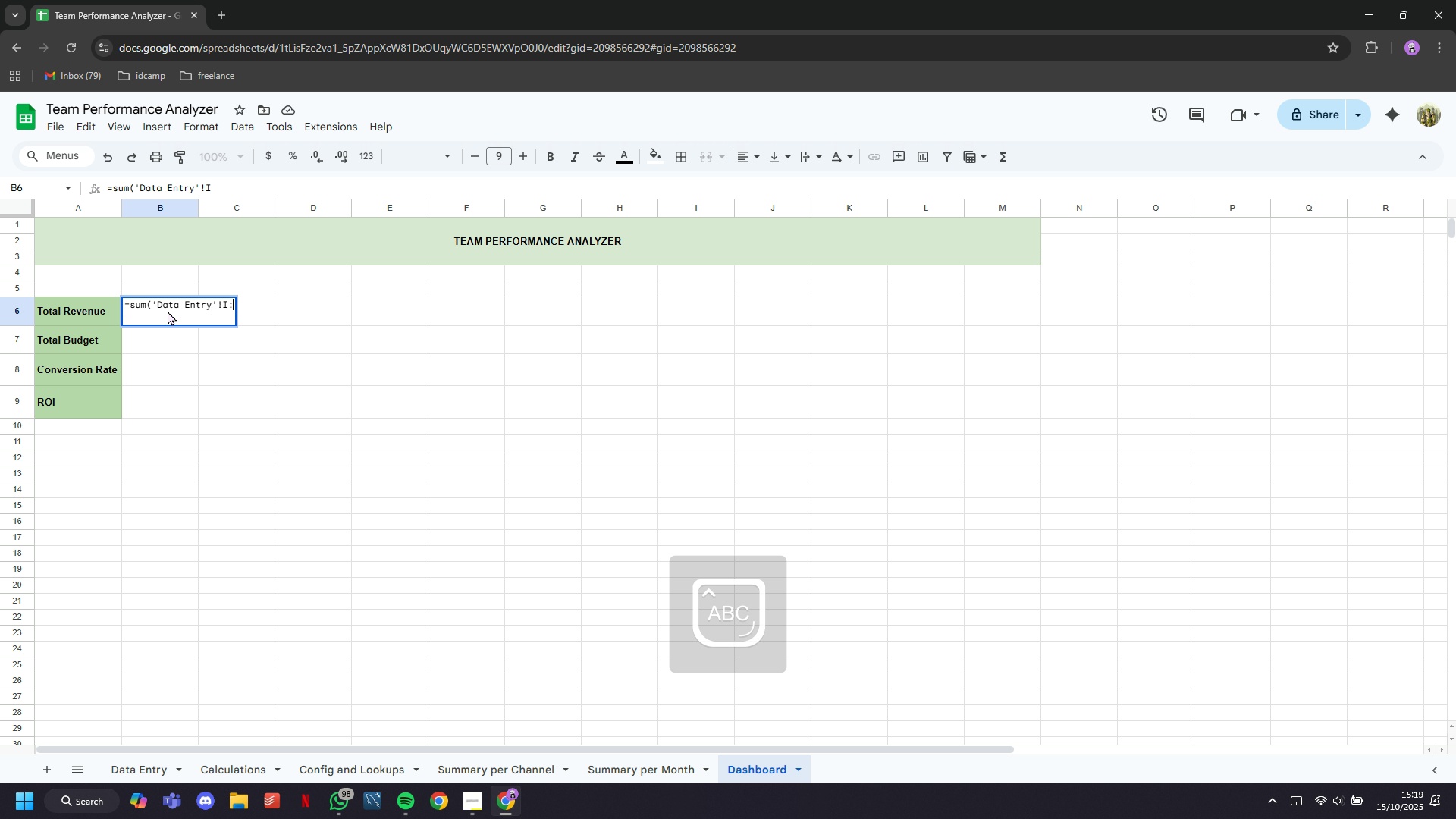 
key(Shift+Semicolon)
 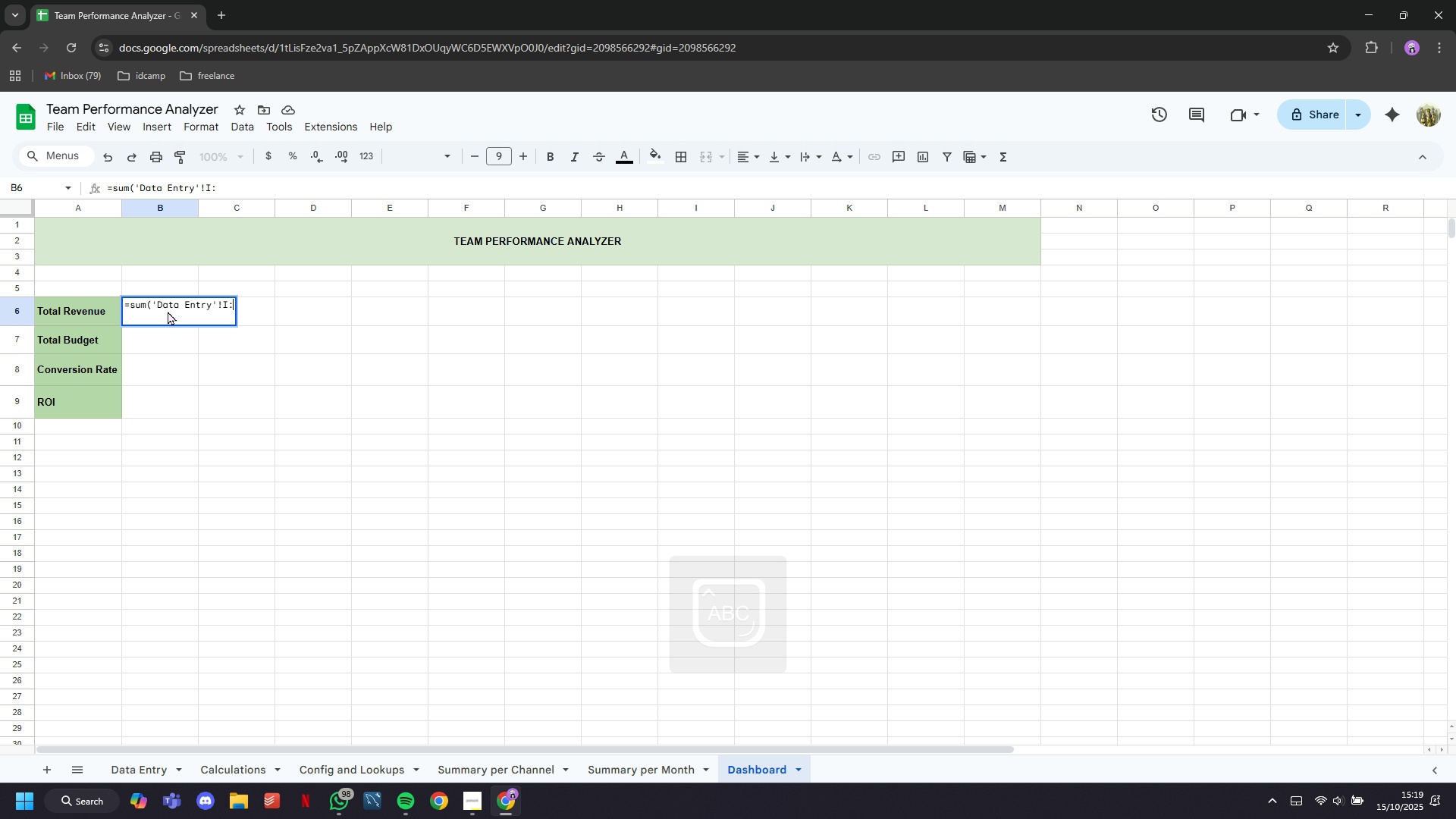 
key(I)
 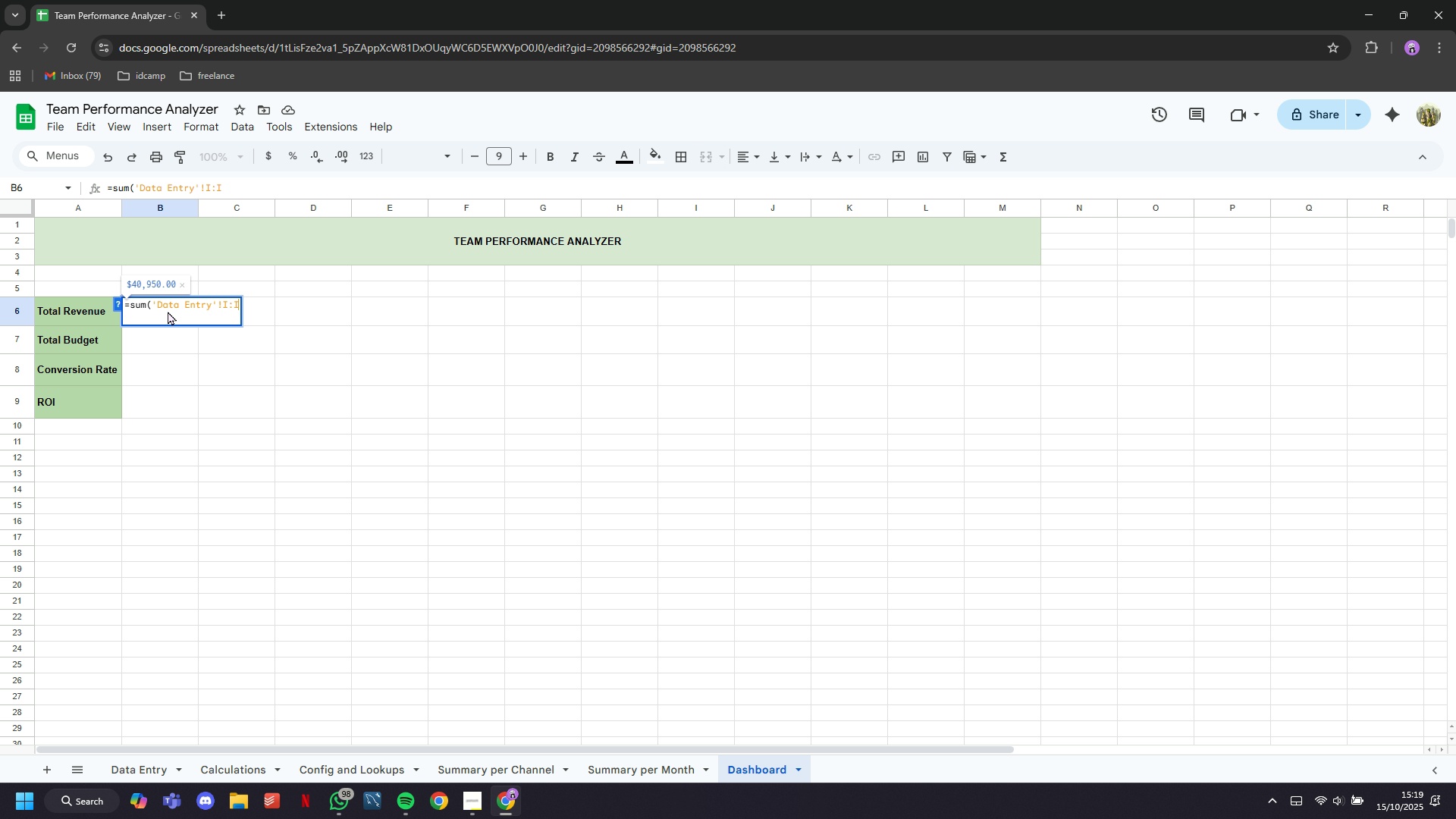 
key(CapsLock)
 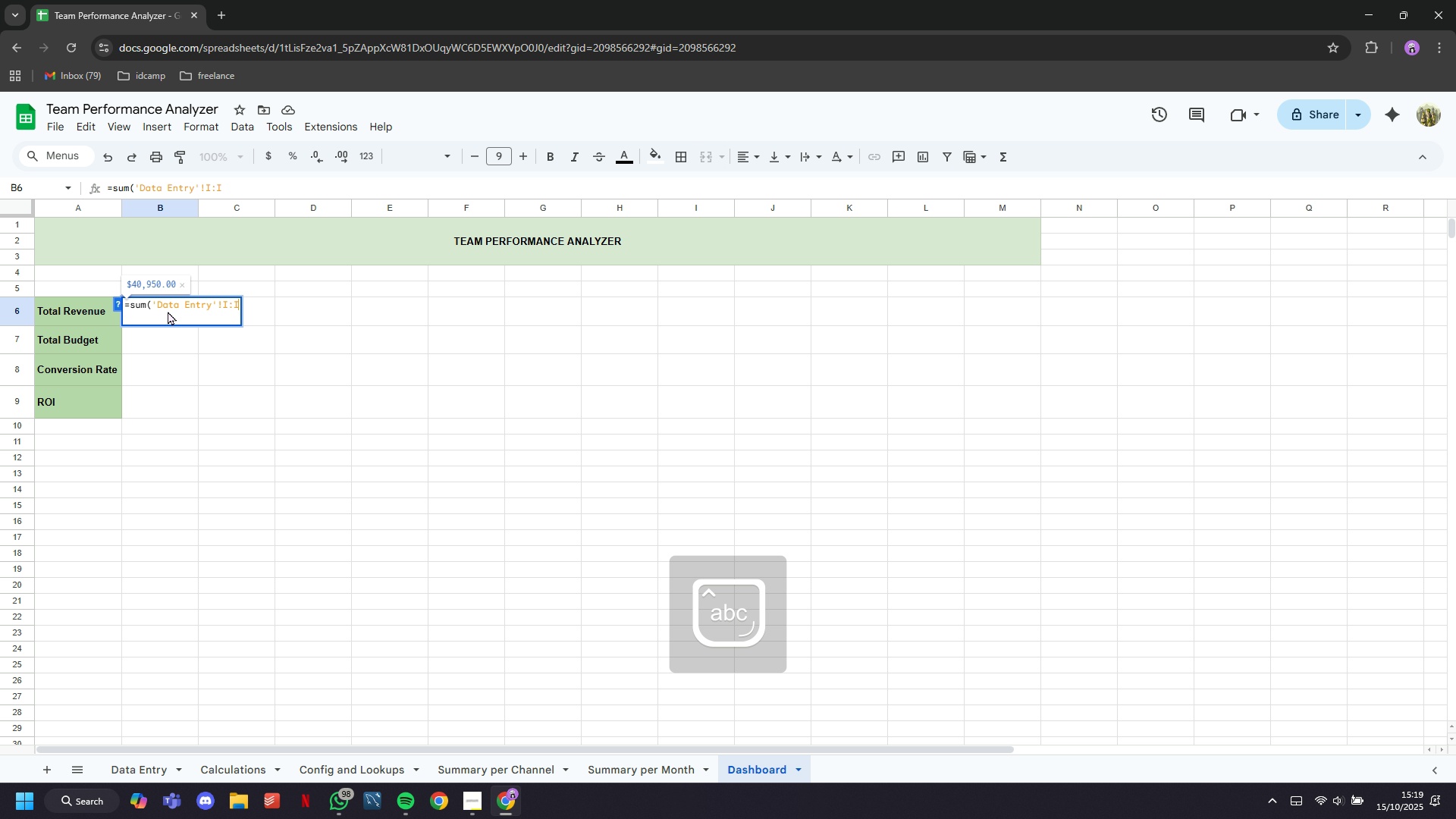 
key(Shift+0)
 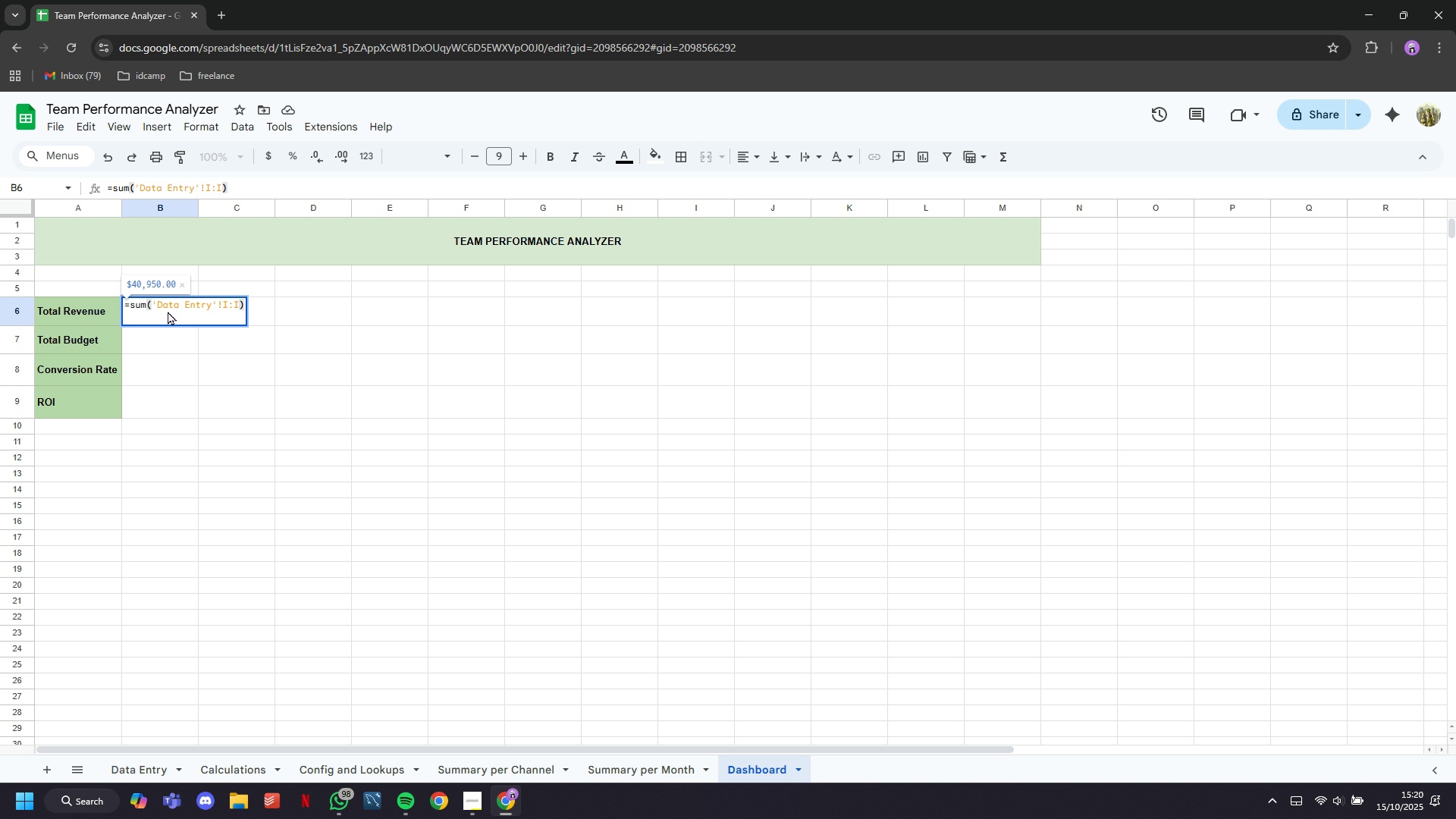 
key(Enter)
 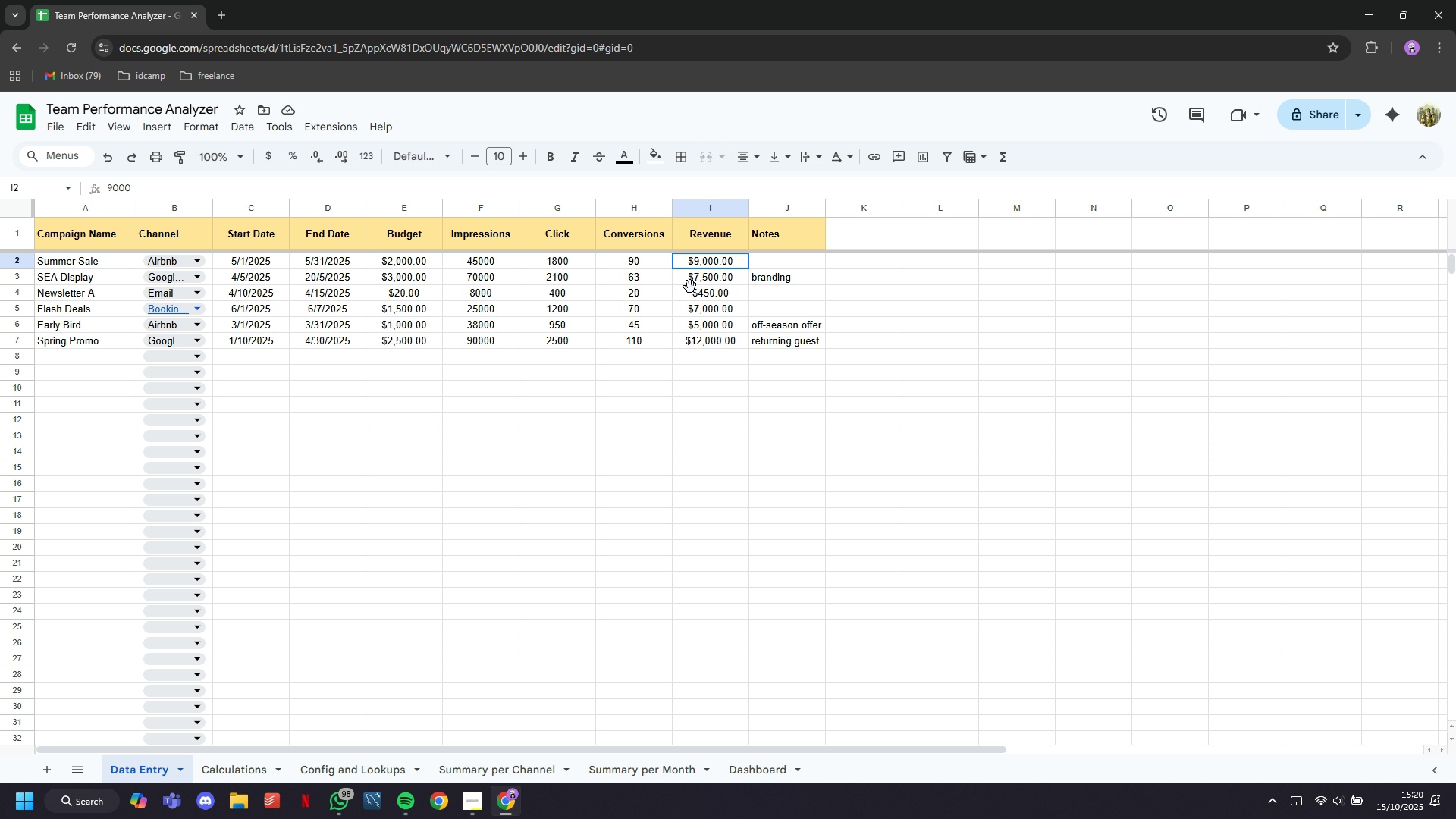 
wait(12.6)
 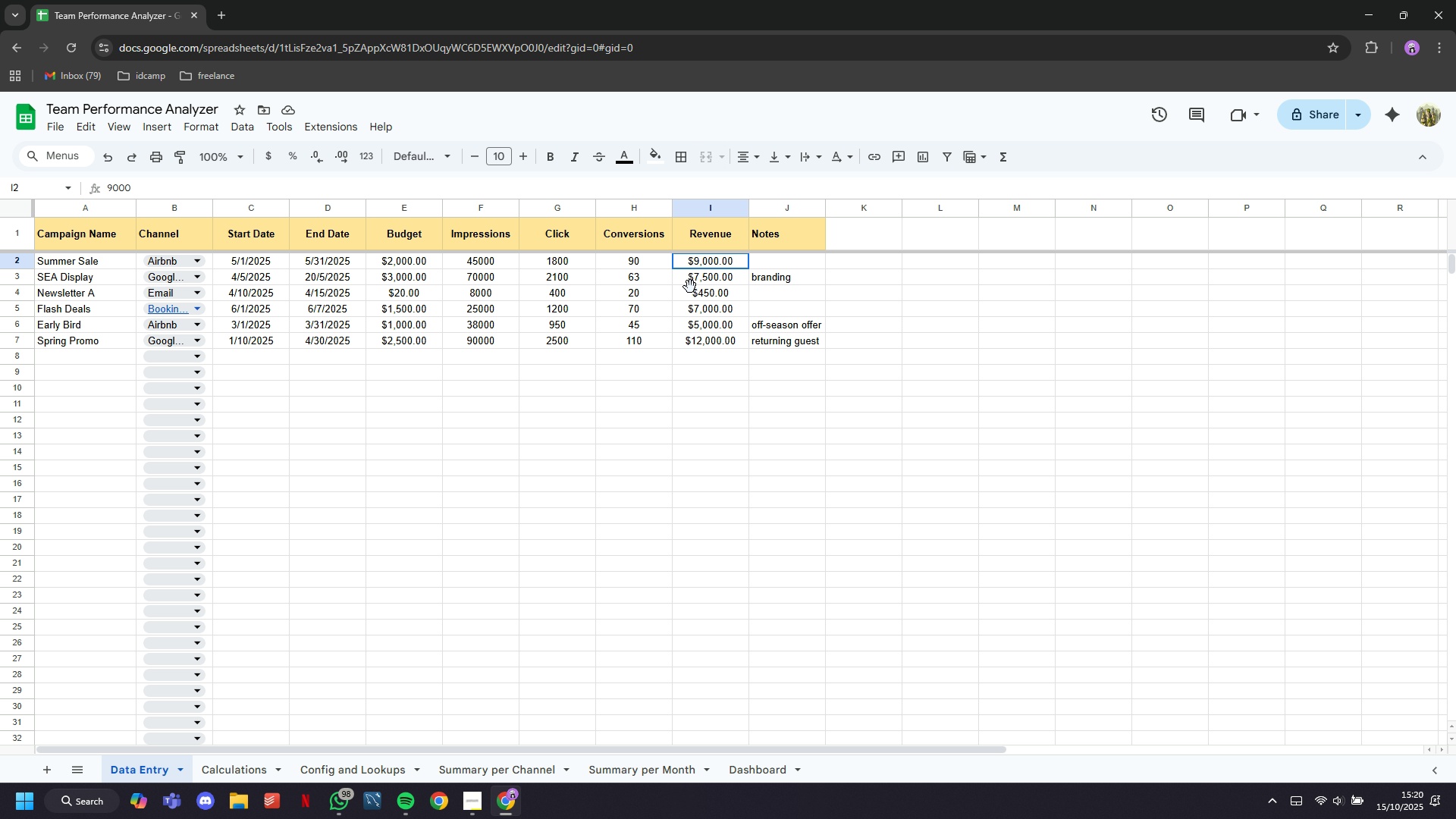 
left_click([770, 761])
 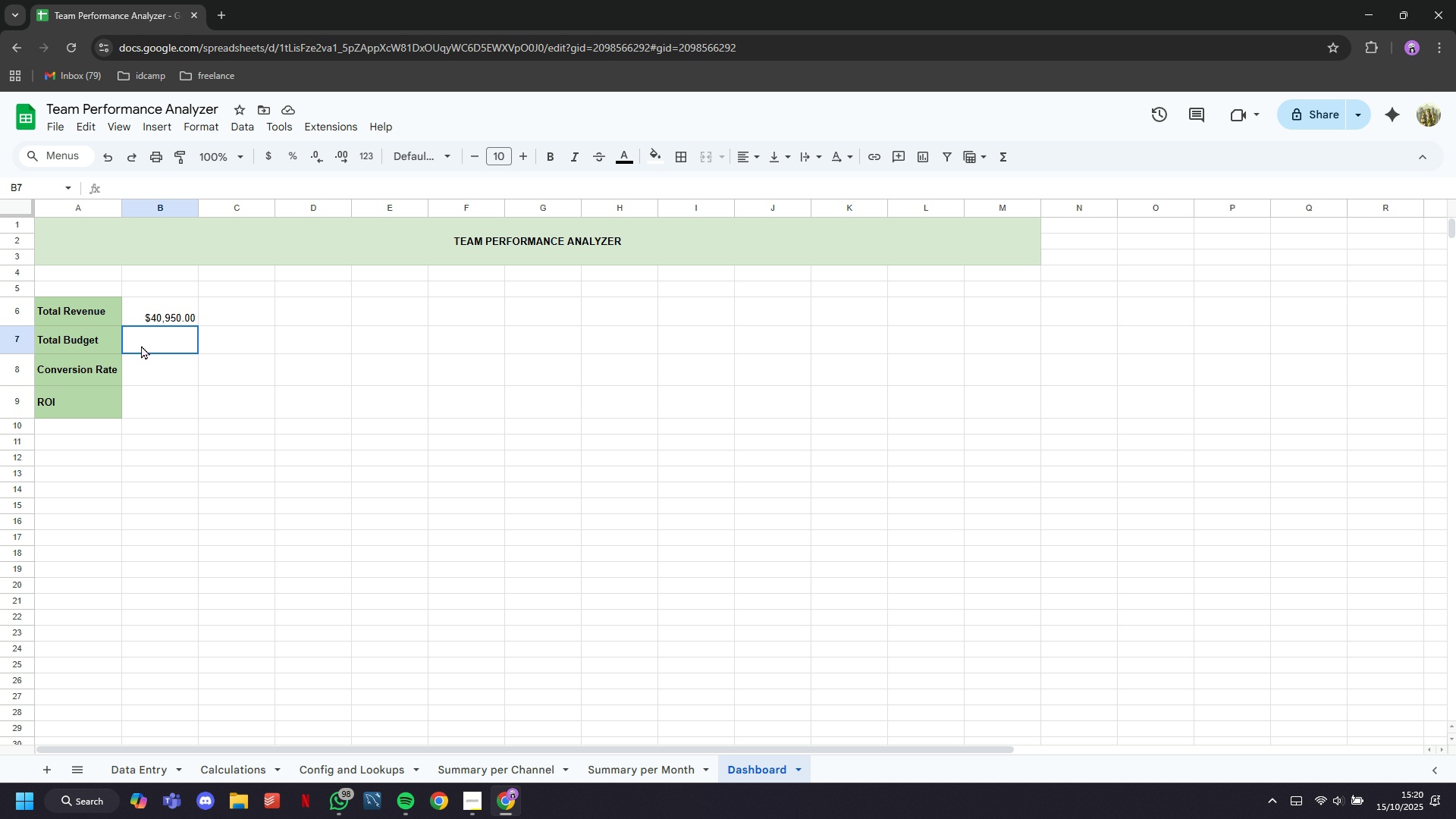 
double_click([141, 345])
 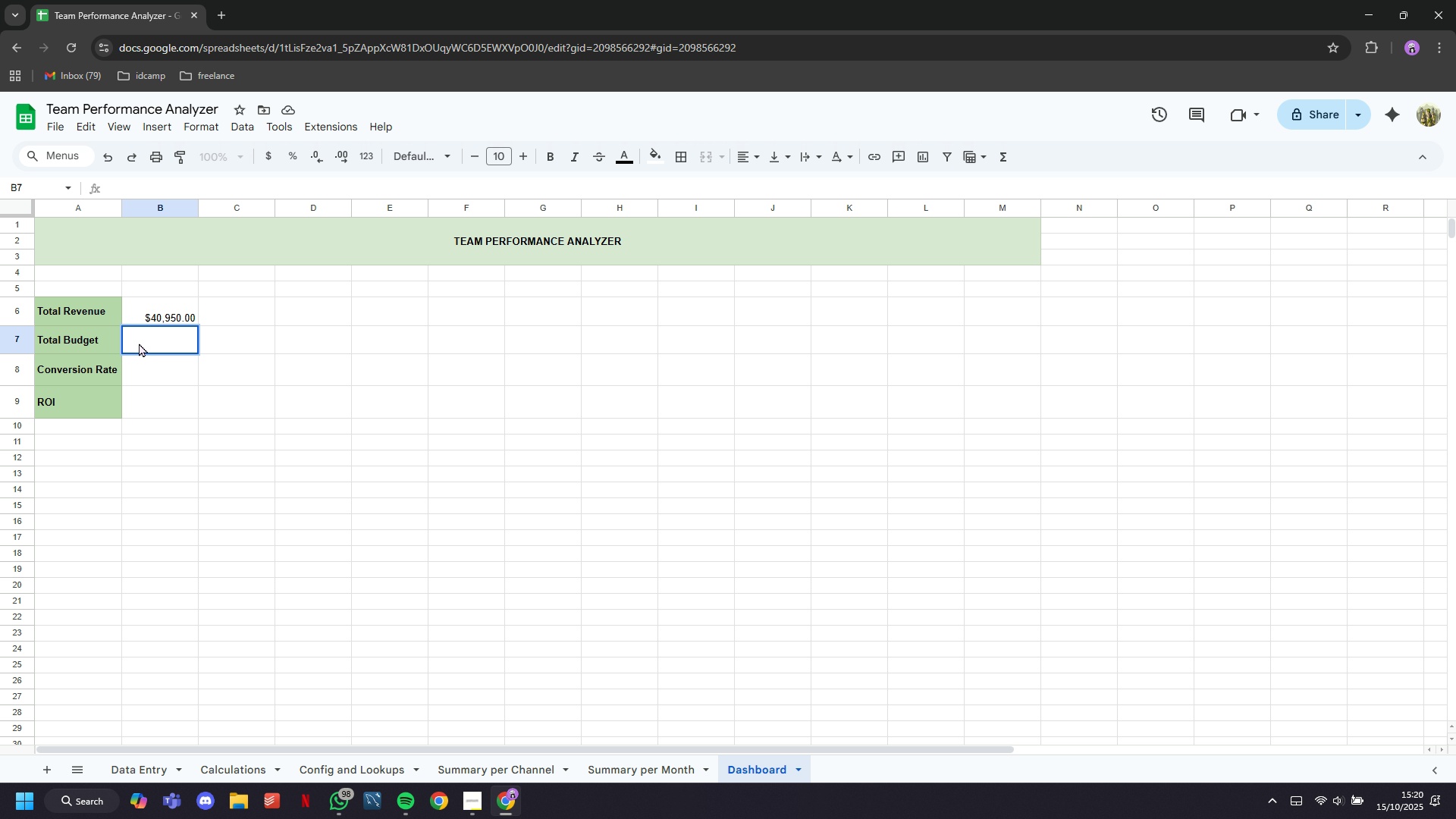 
type(=sum(')
 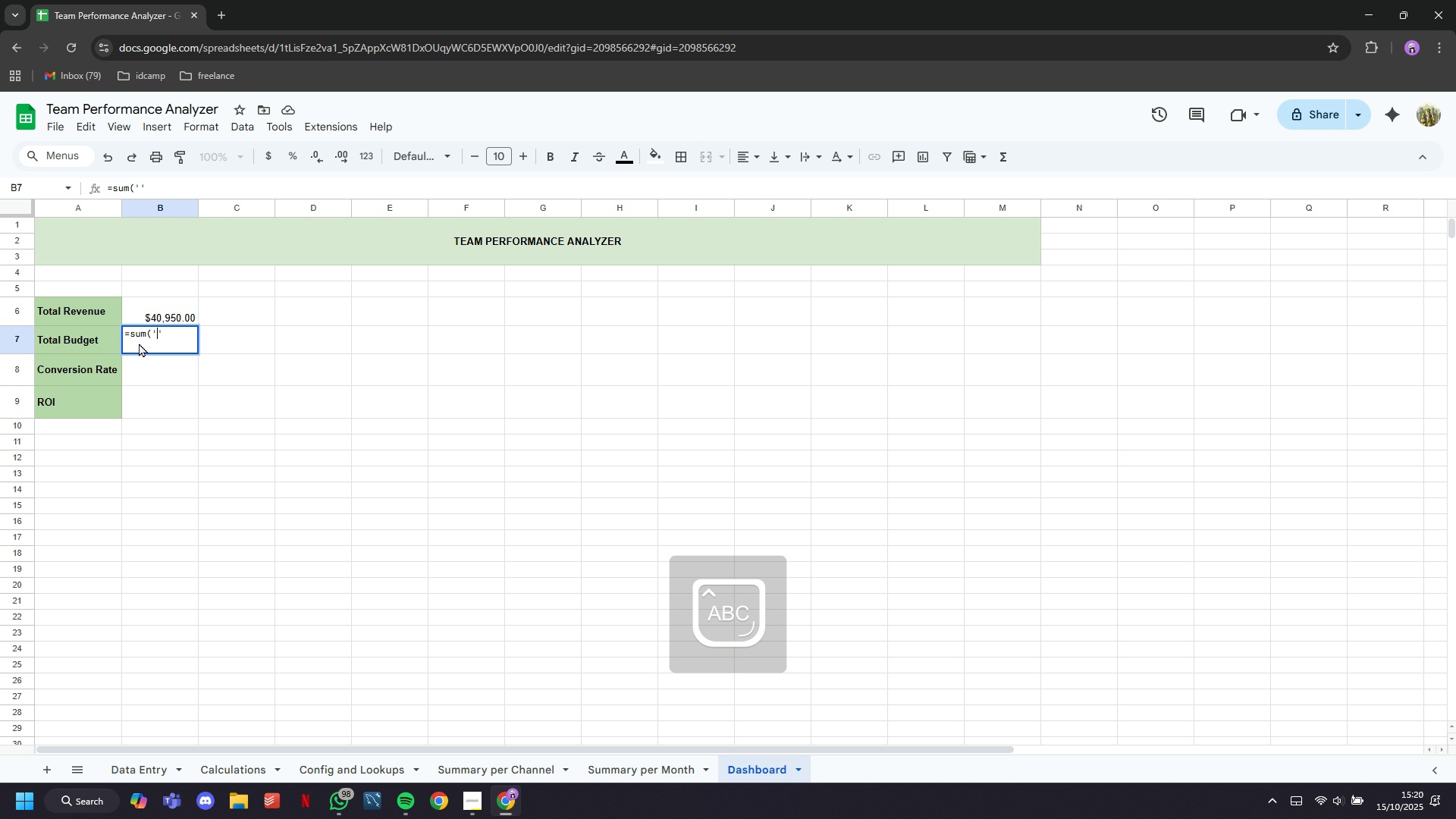 
 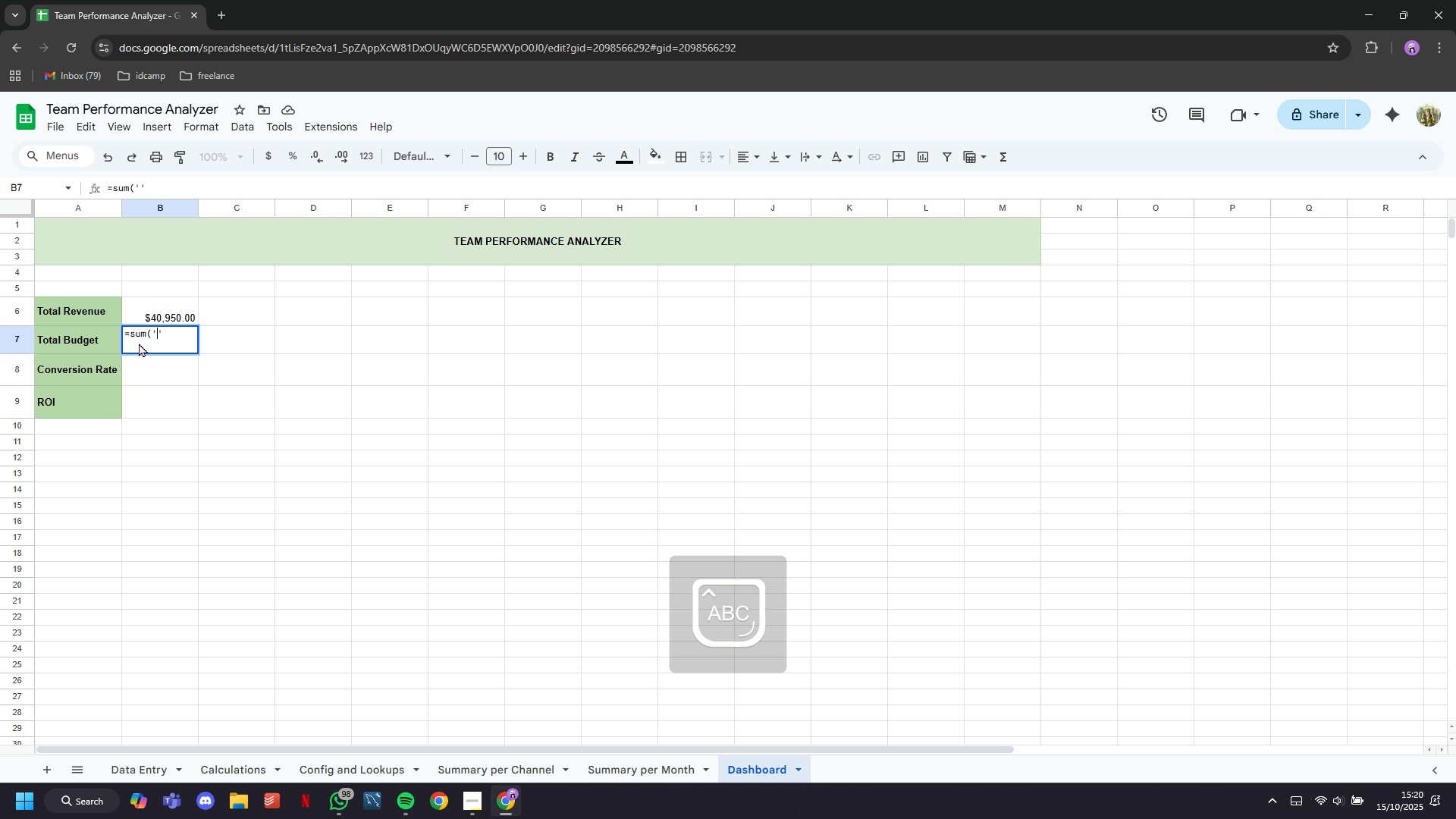 
key(ArrowLeft)
 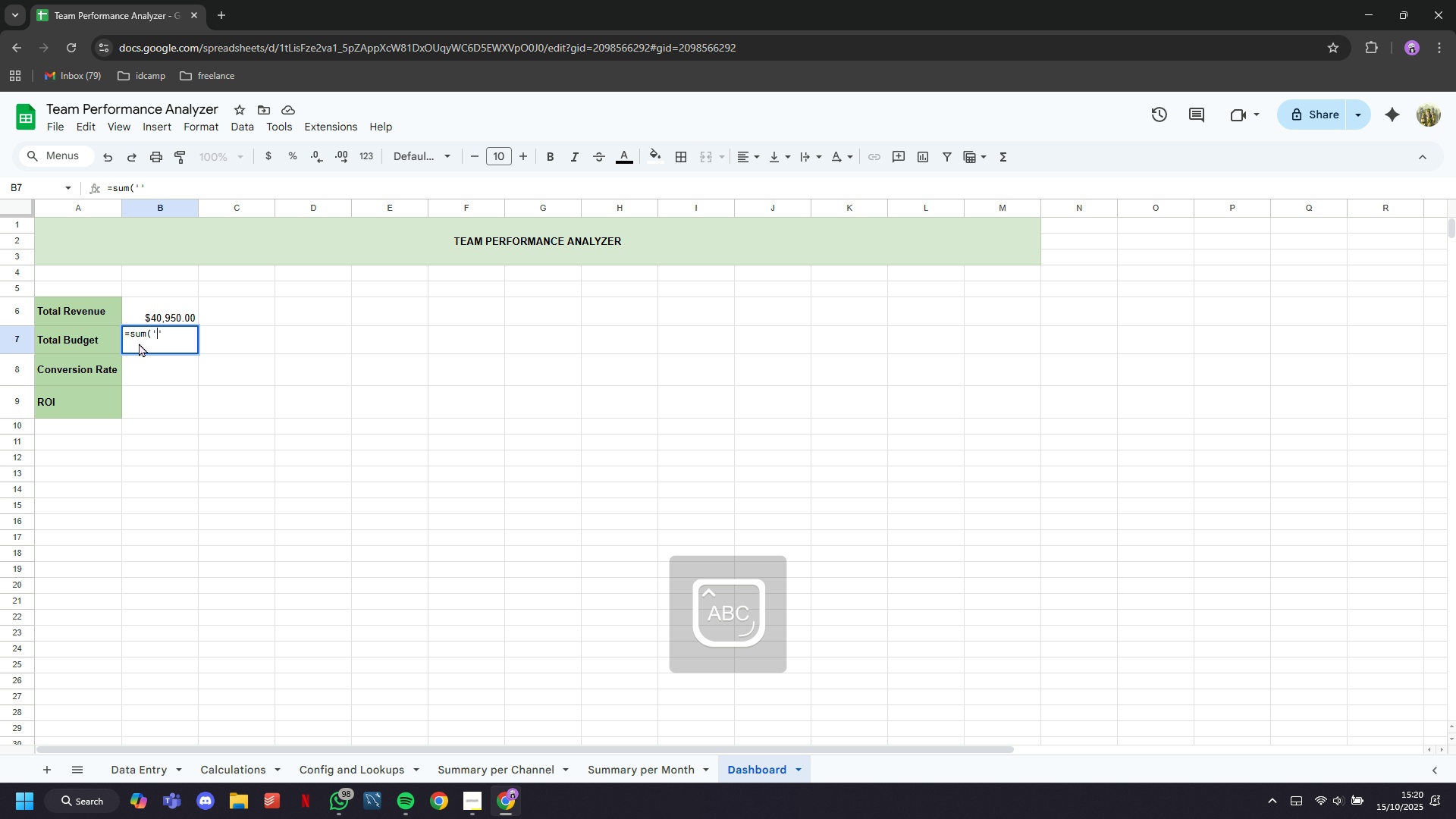 
type(Dtaa Enry)
 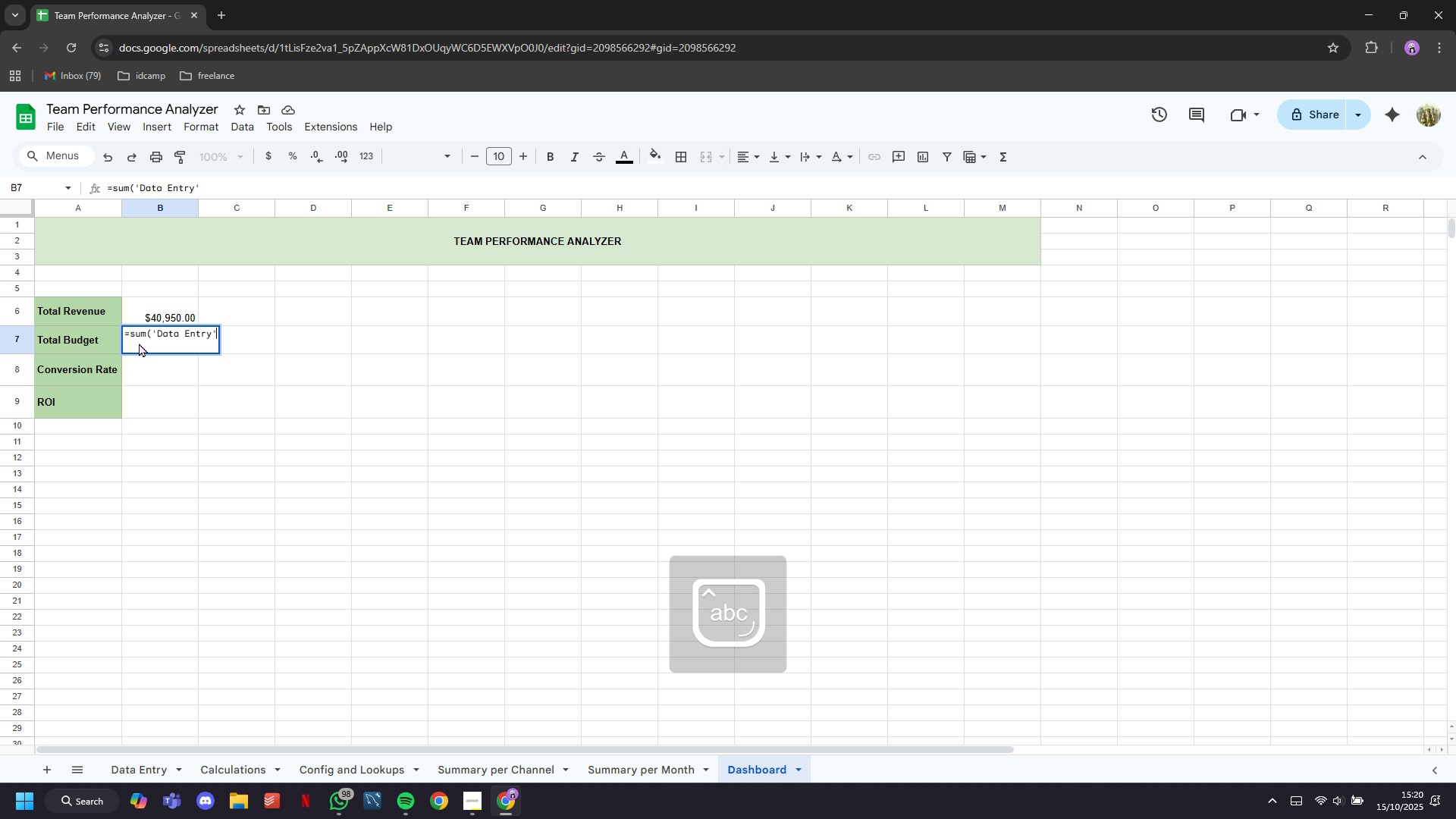 
hold_key(key=T, duration=24.24)
 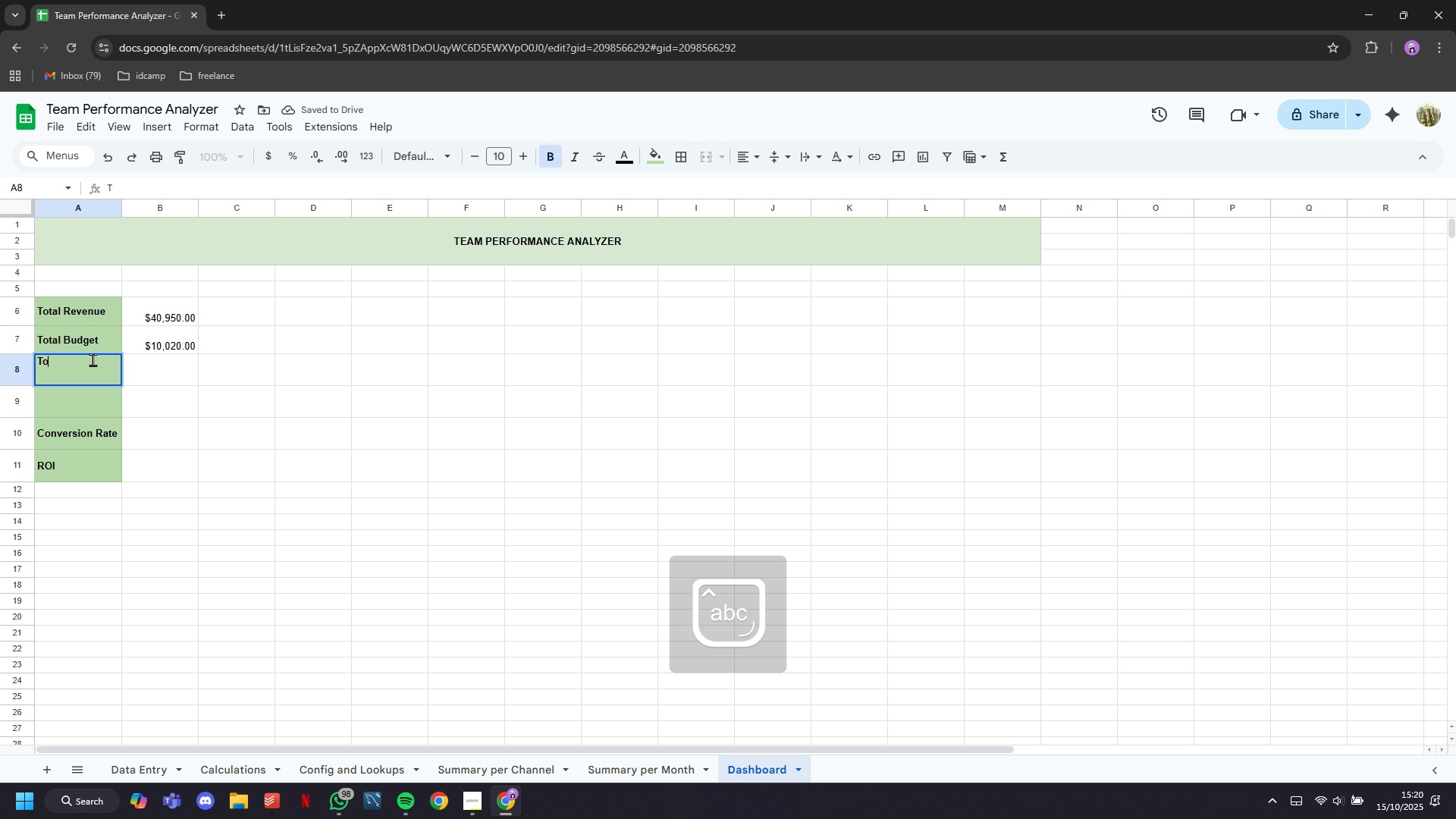 
key(ArrowRight)
 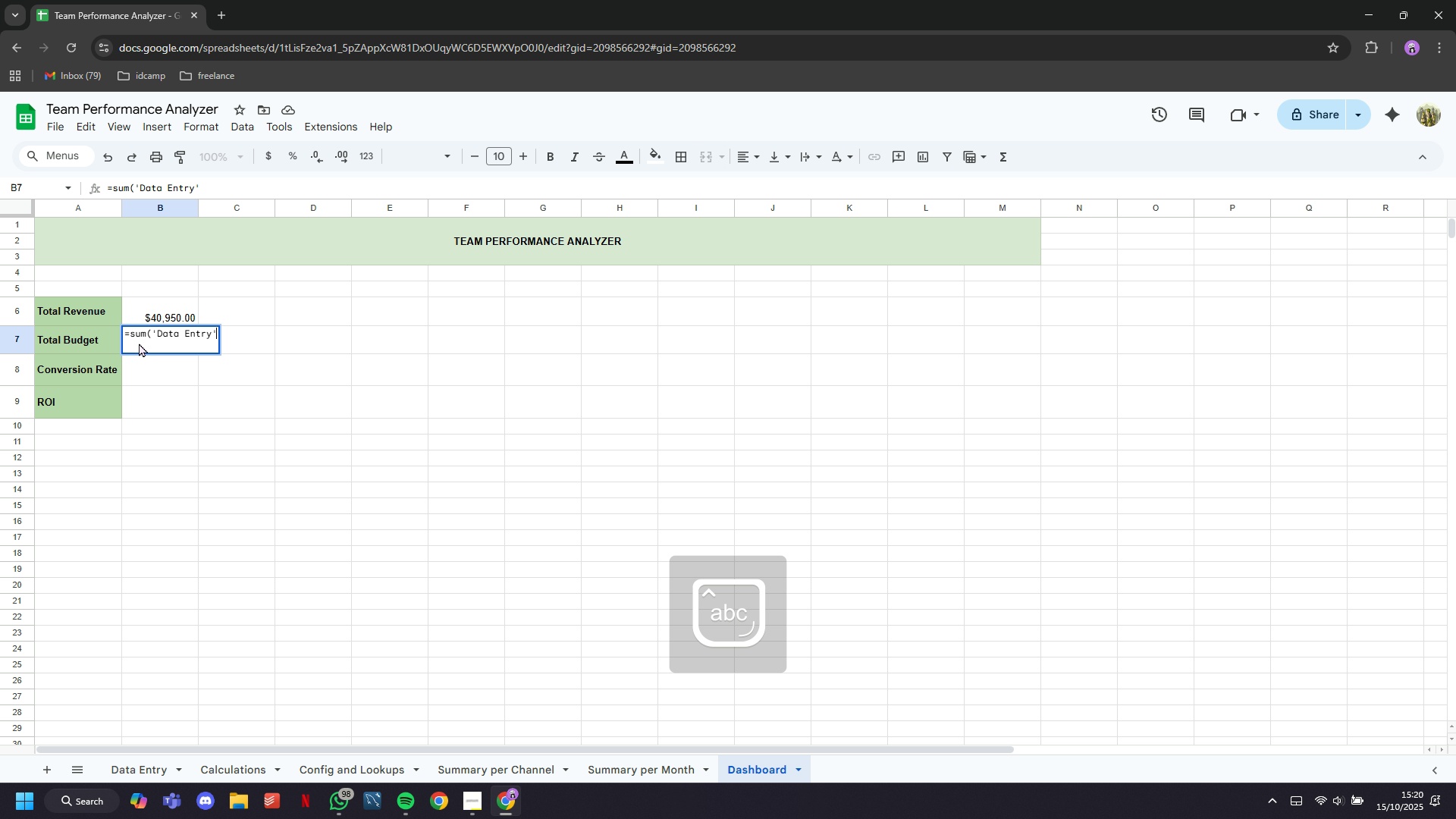 
key(Shift+1)
 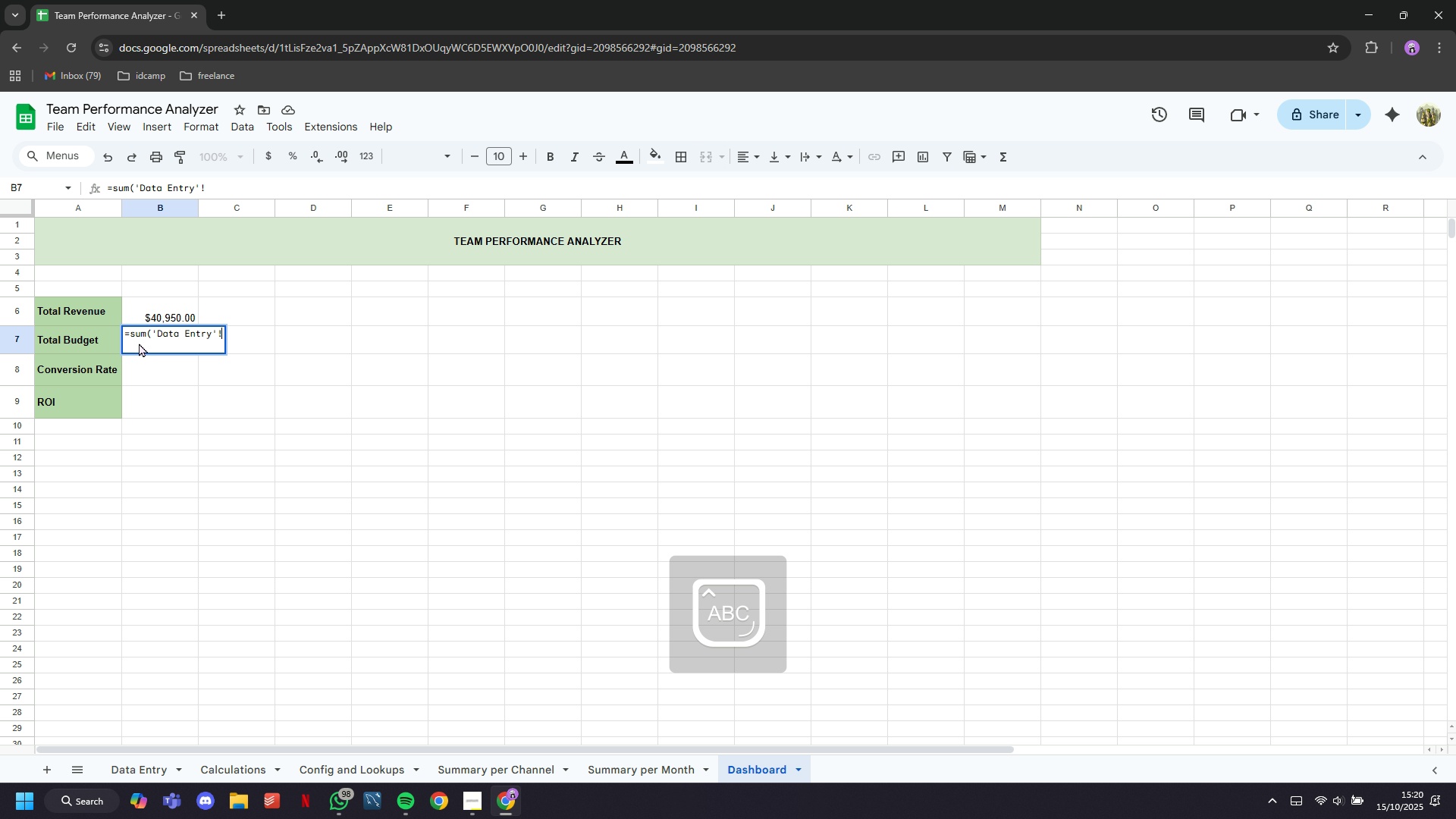 
key(CapsLock)
 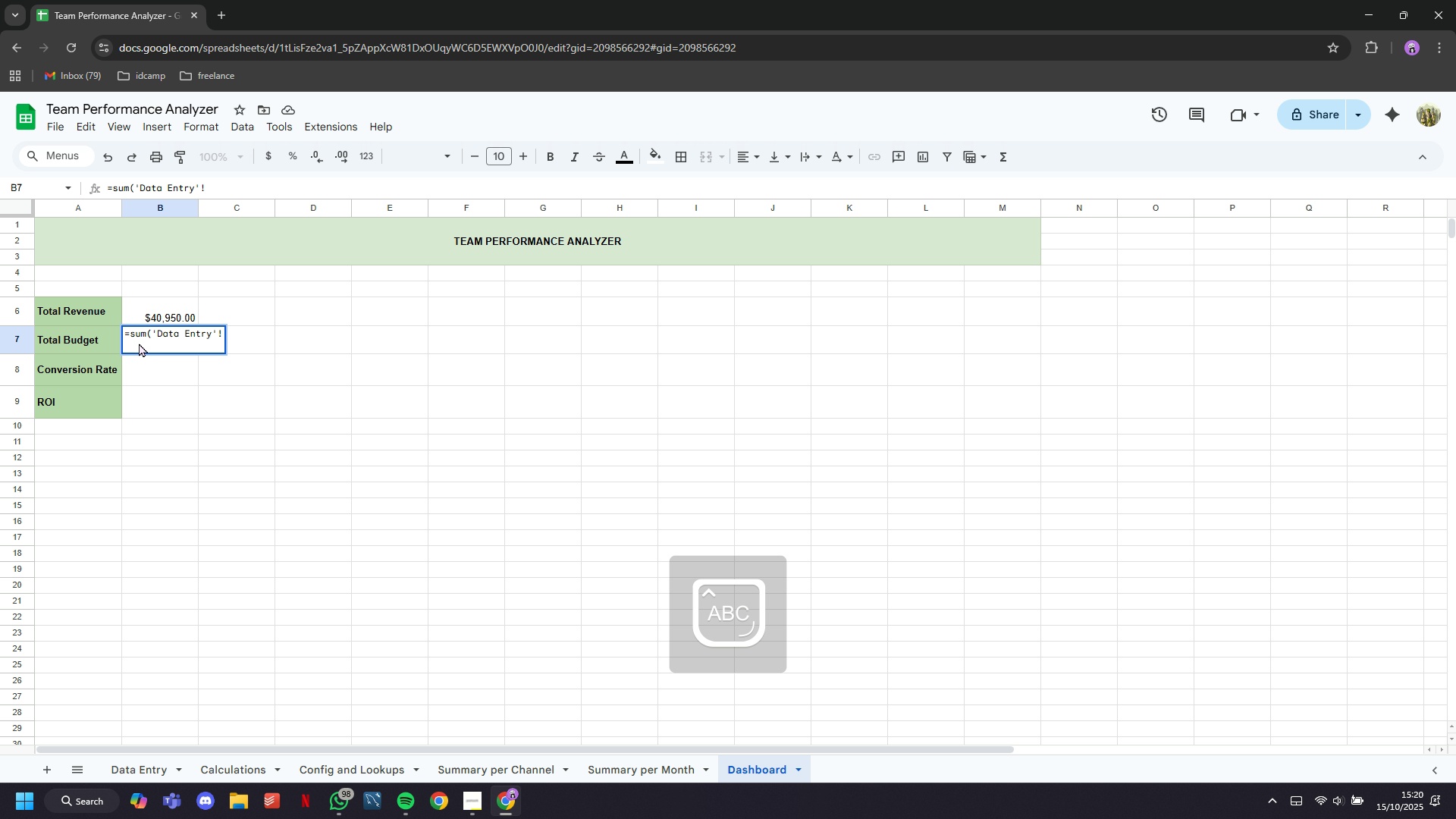 
key(E)
 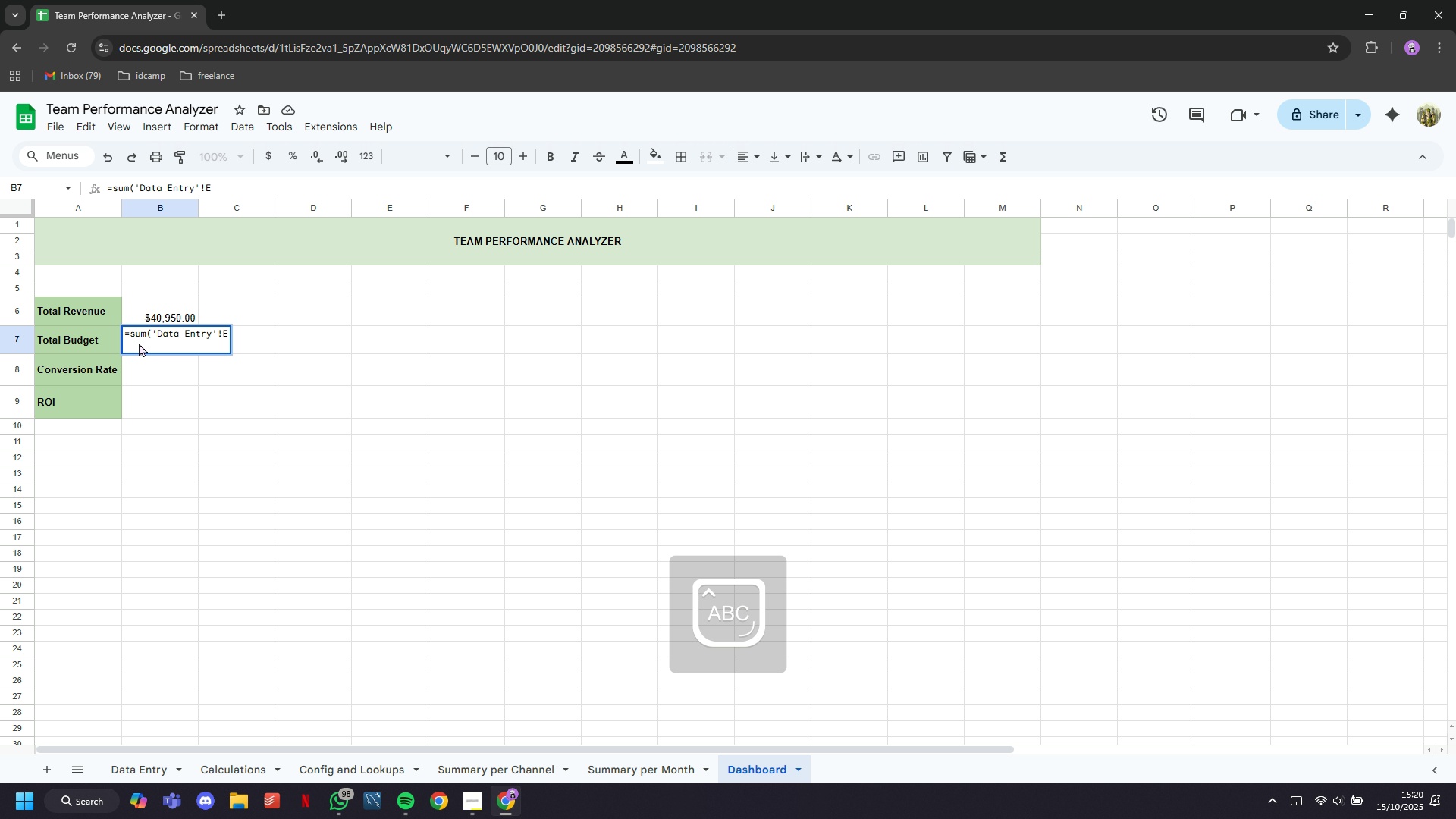 
key(Shift+ShiftLeft)
 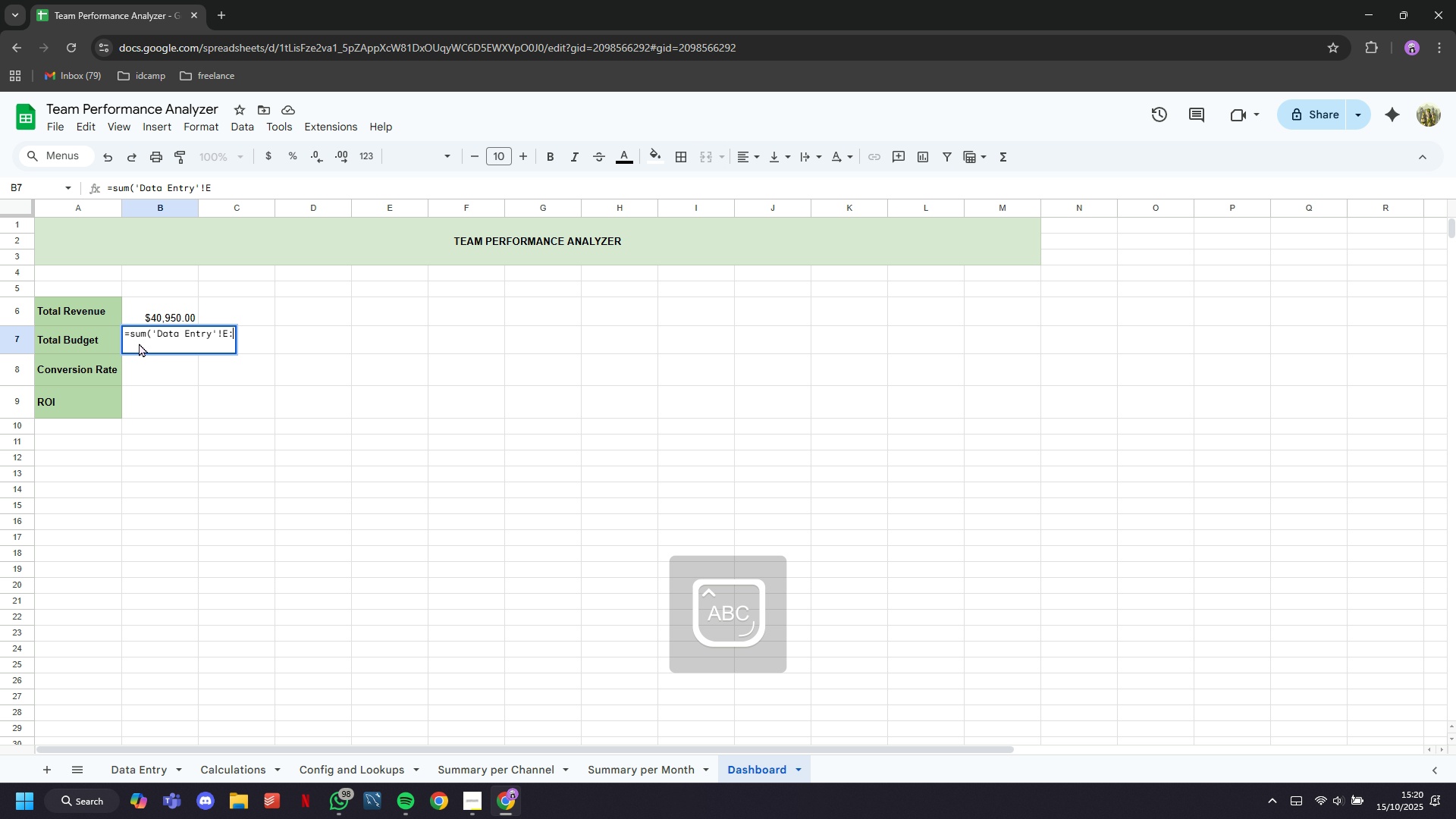 
key(Shift+Semicolon)
 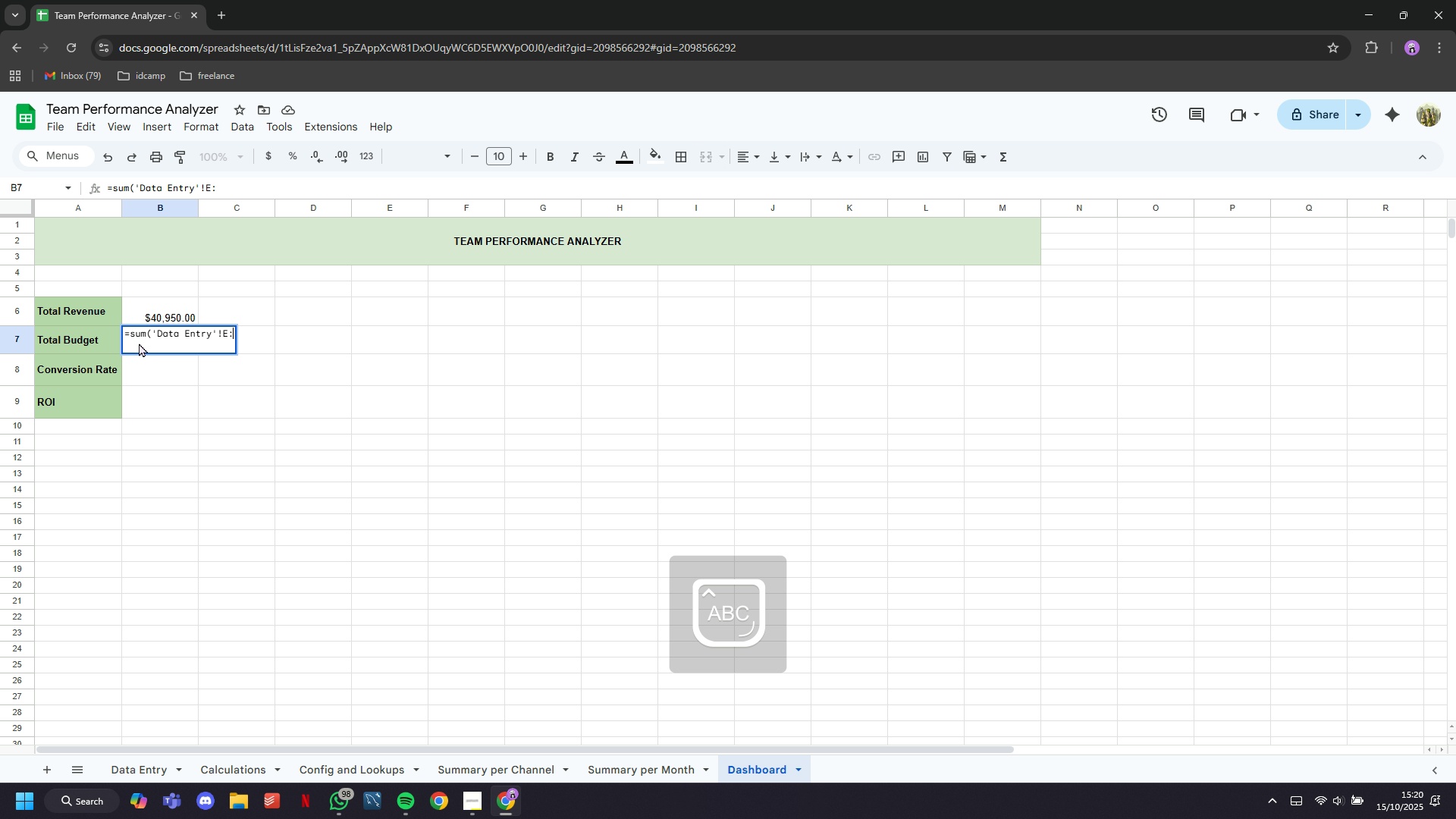 
key(E)
 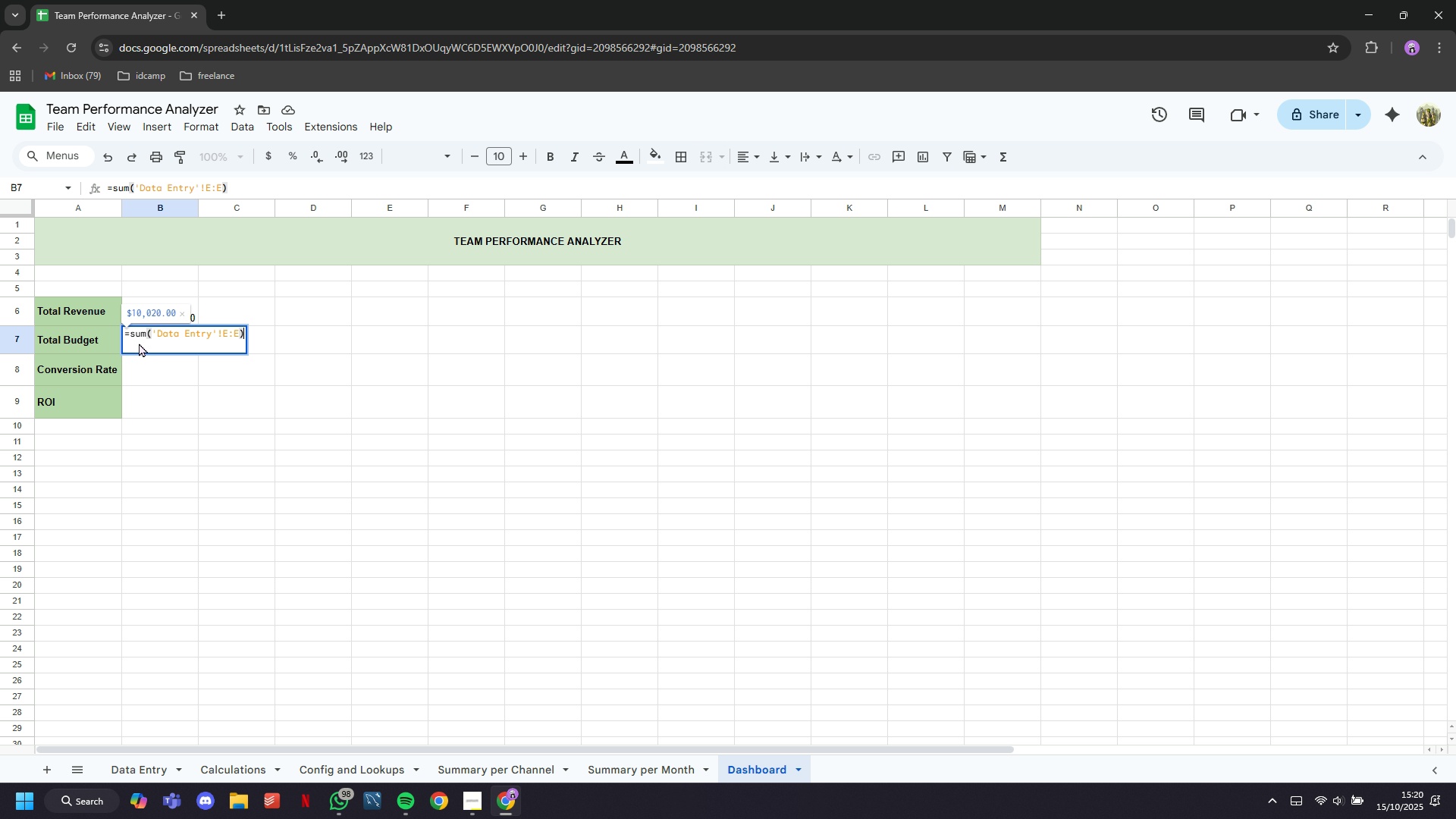 
hold_key(key=ShiftLeft, duration=0.46)
 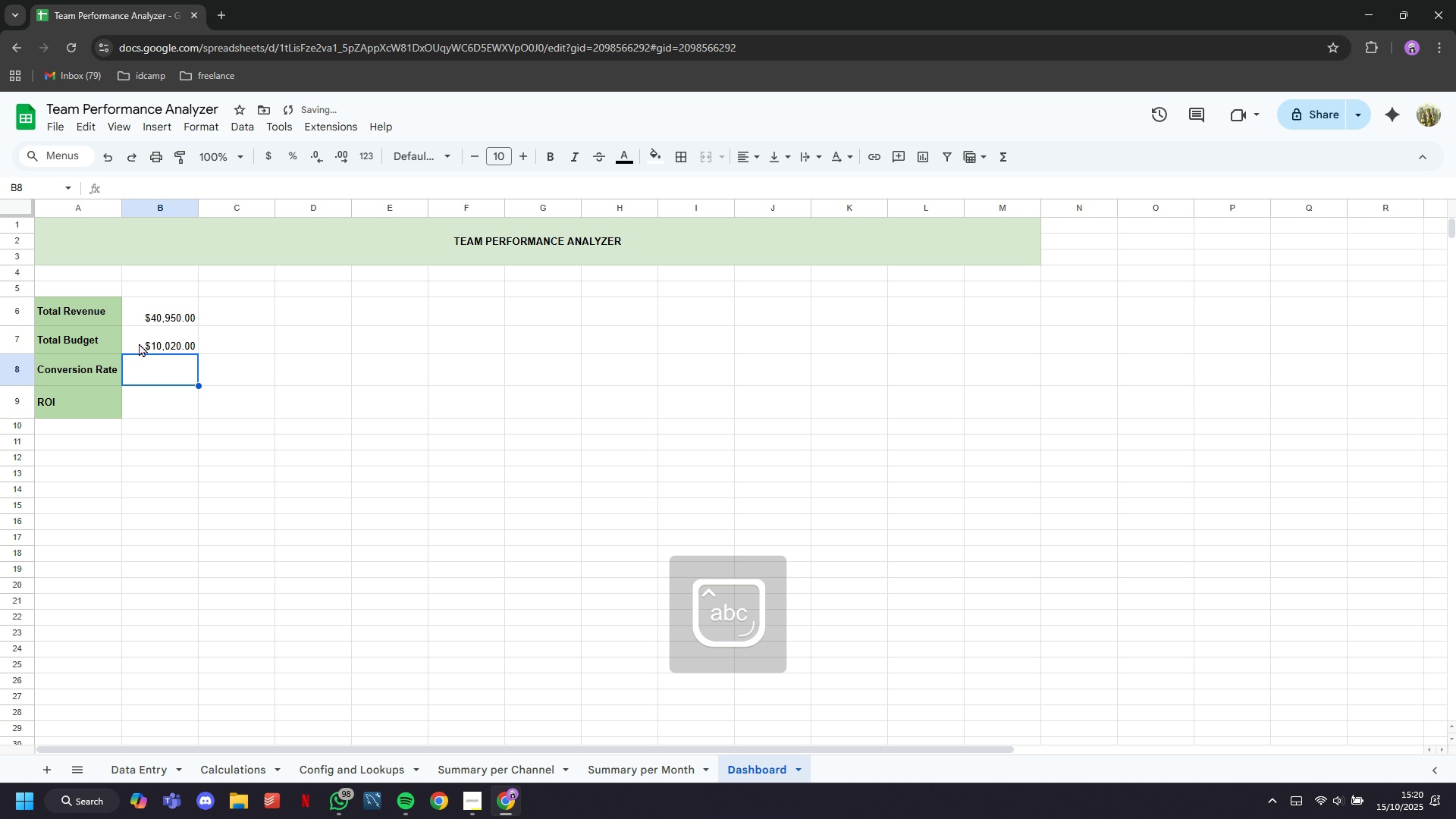 
key(CapsLock)
 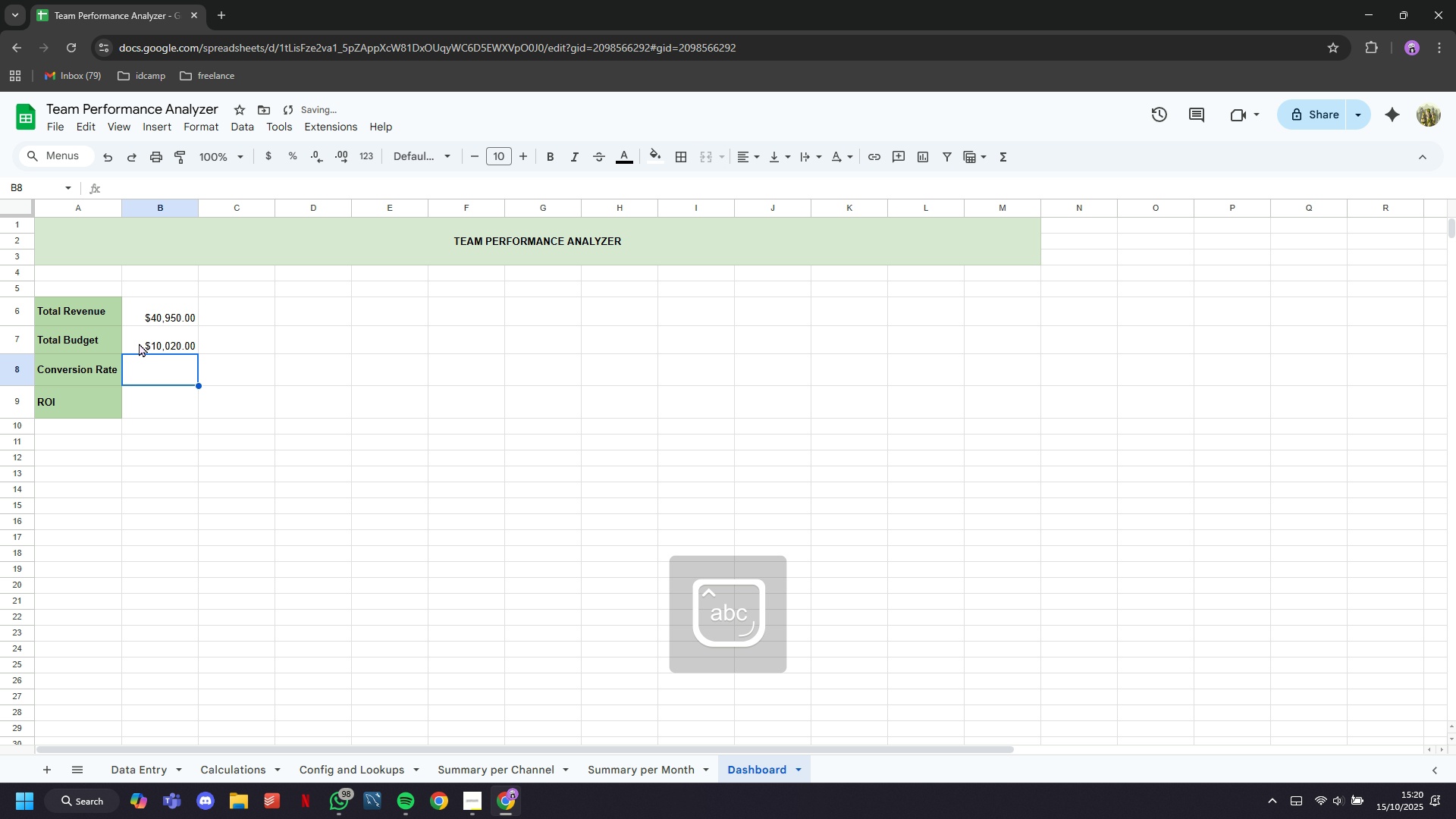 
hold_key(key=Enter, duration=0.38)
 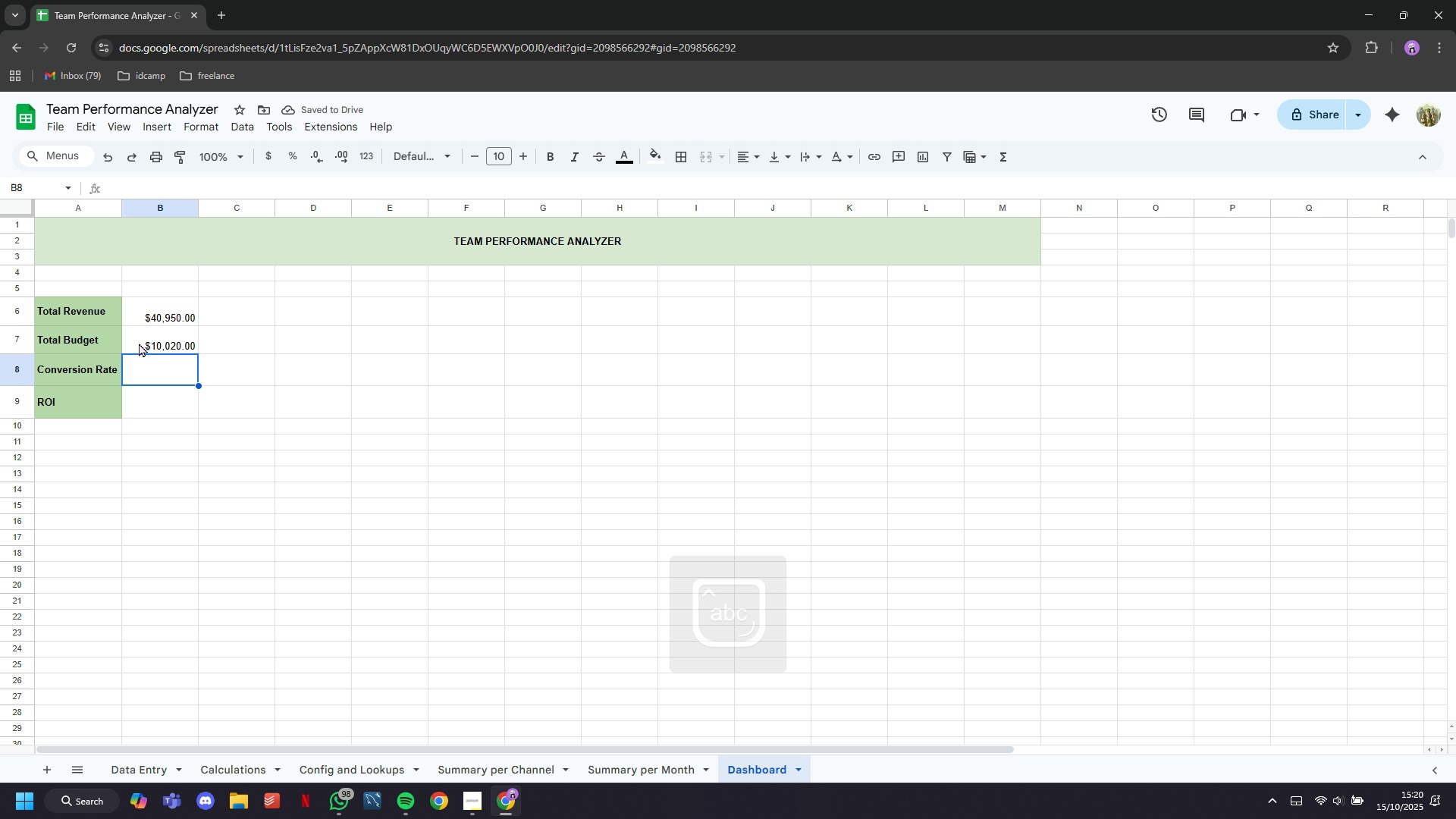 
left_click([11, 369])
 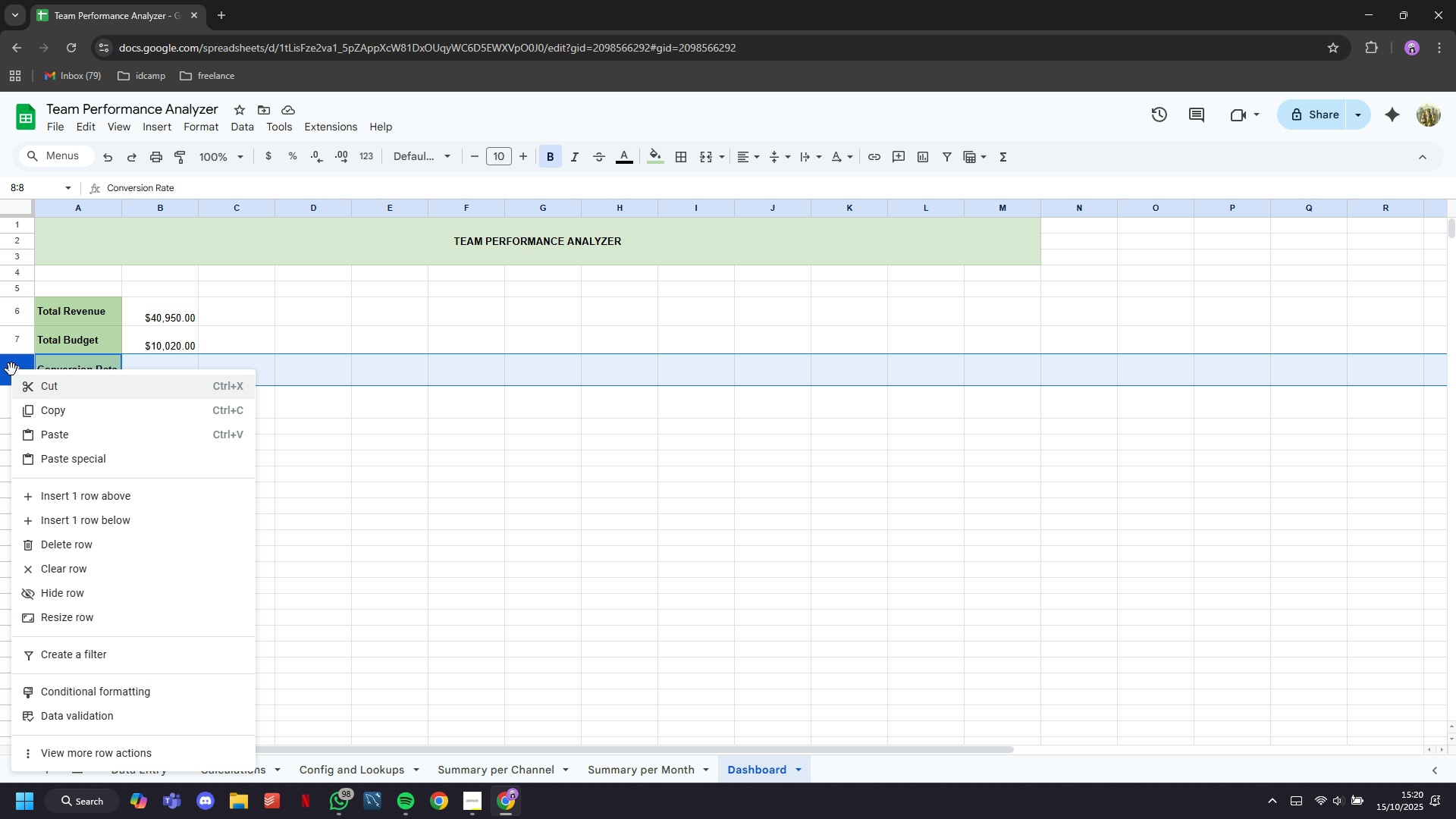 
right_click([11, 369])
 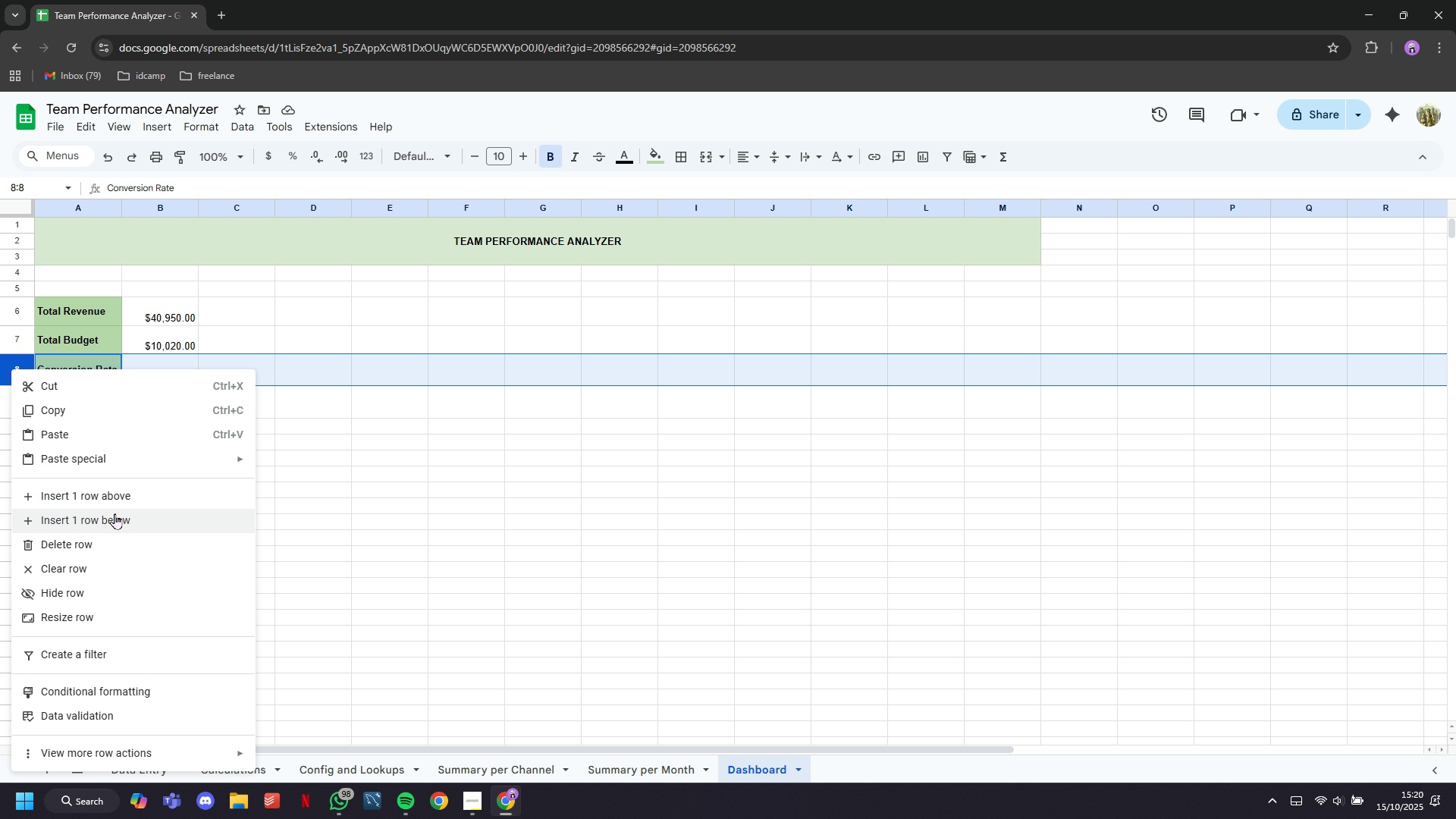 
left_click([110, 497])
 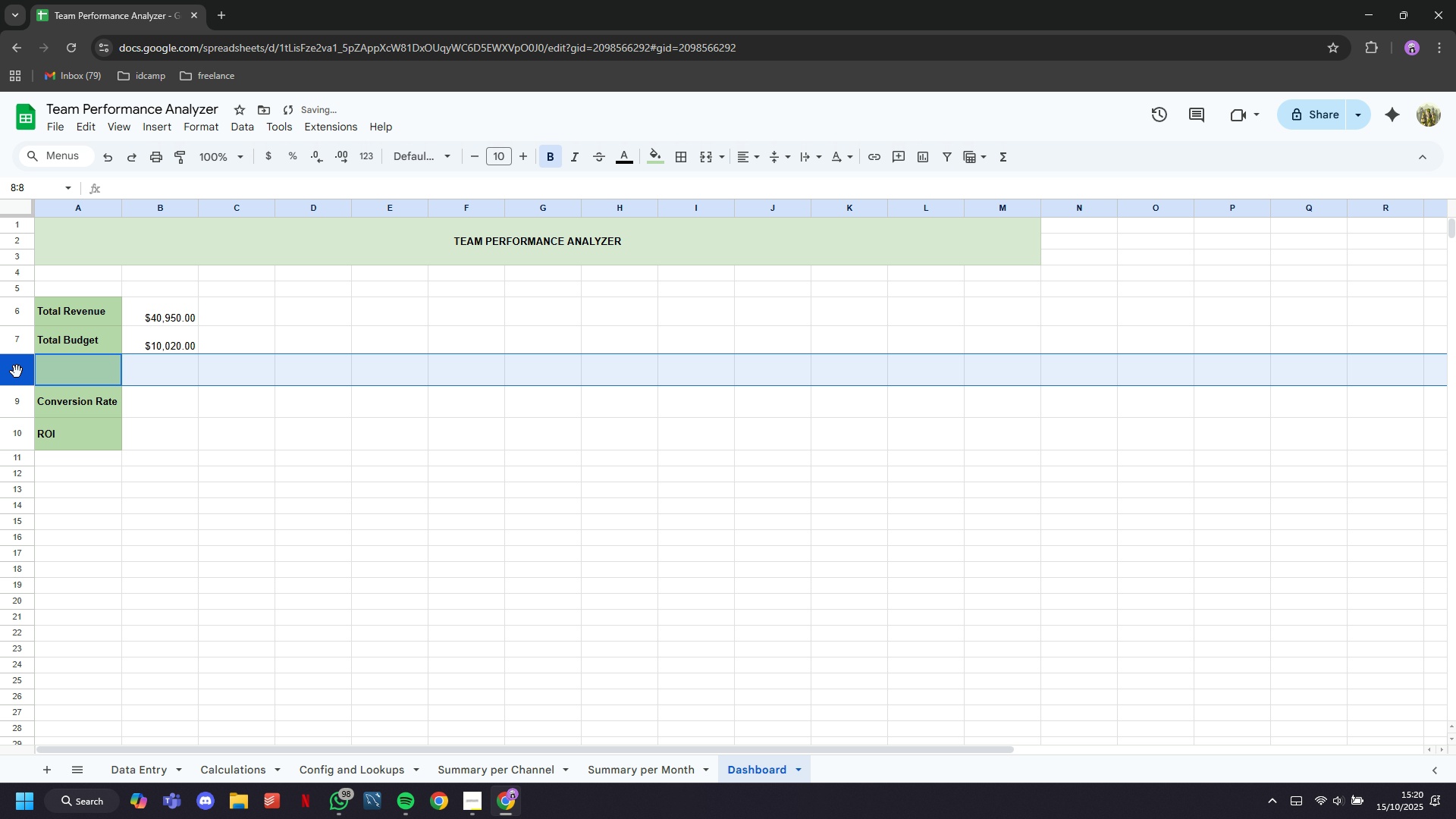 
right_click([17, 372])
 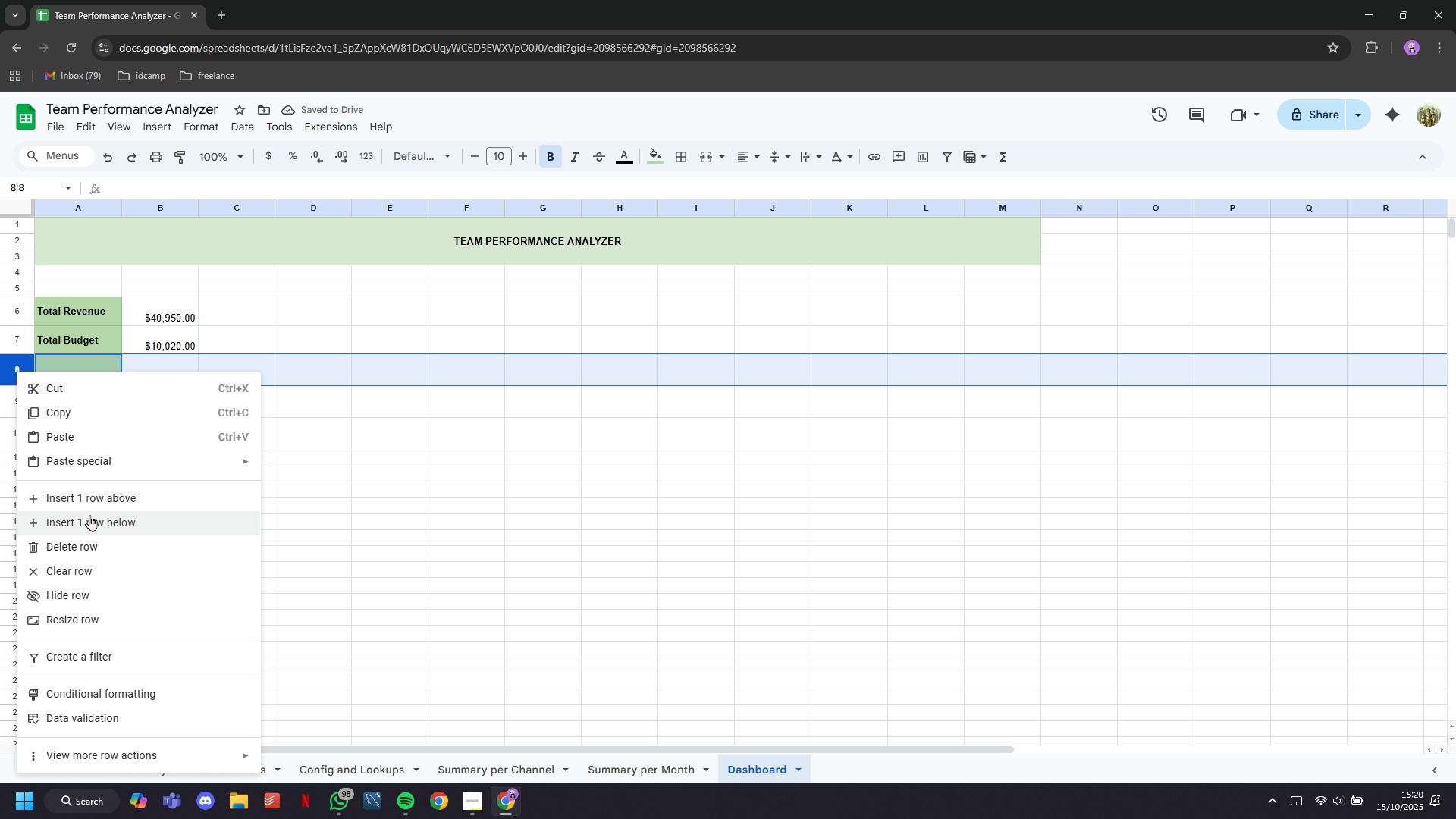 
left_click([89, 508])
 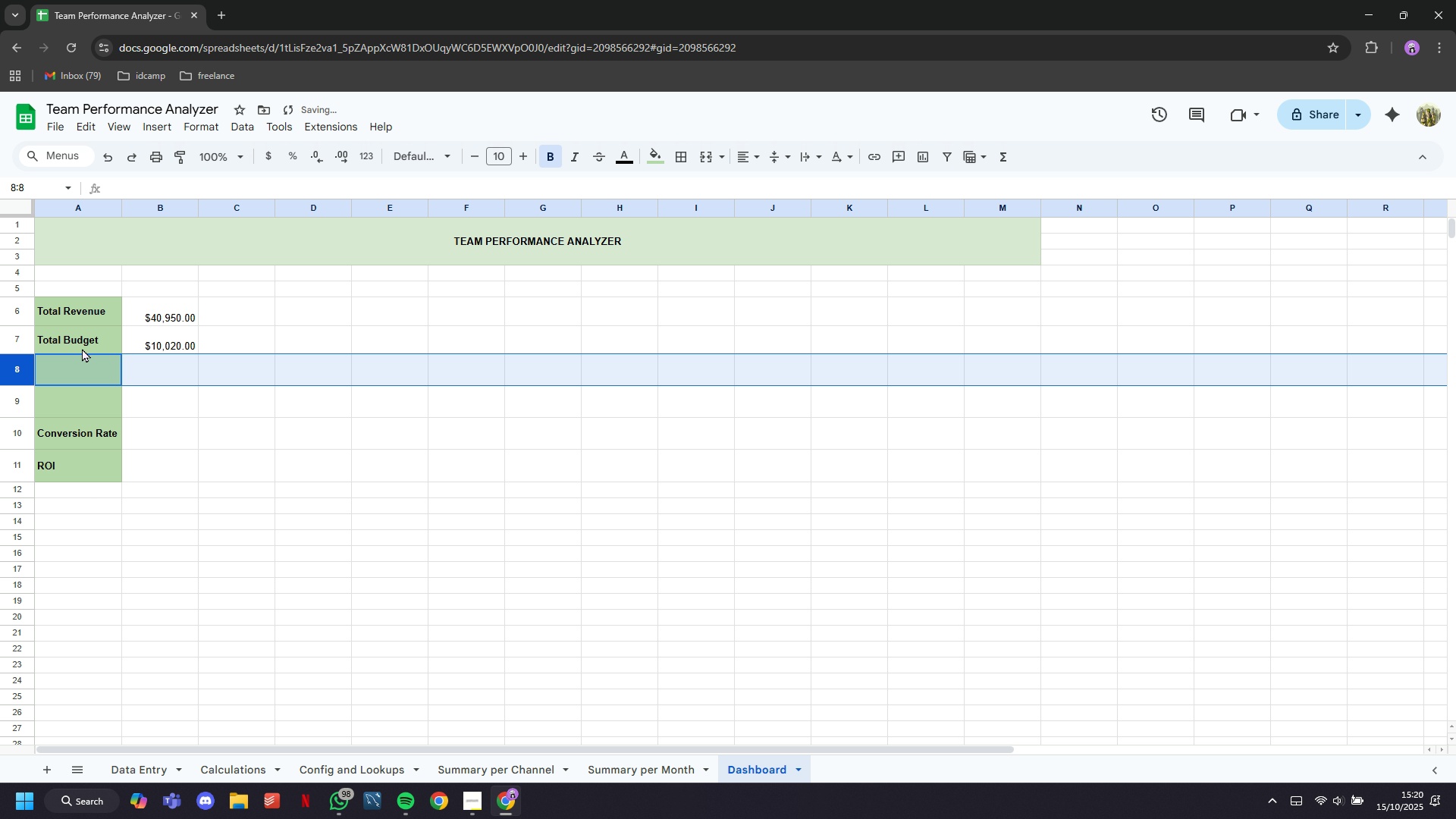 
left_click([84, 352])
 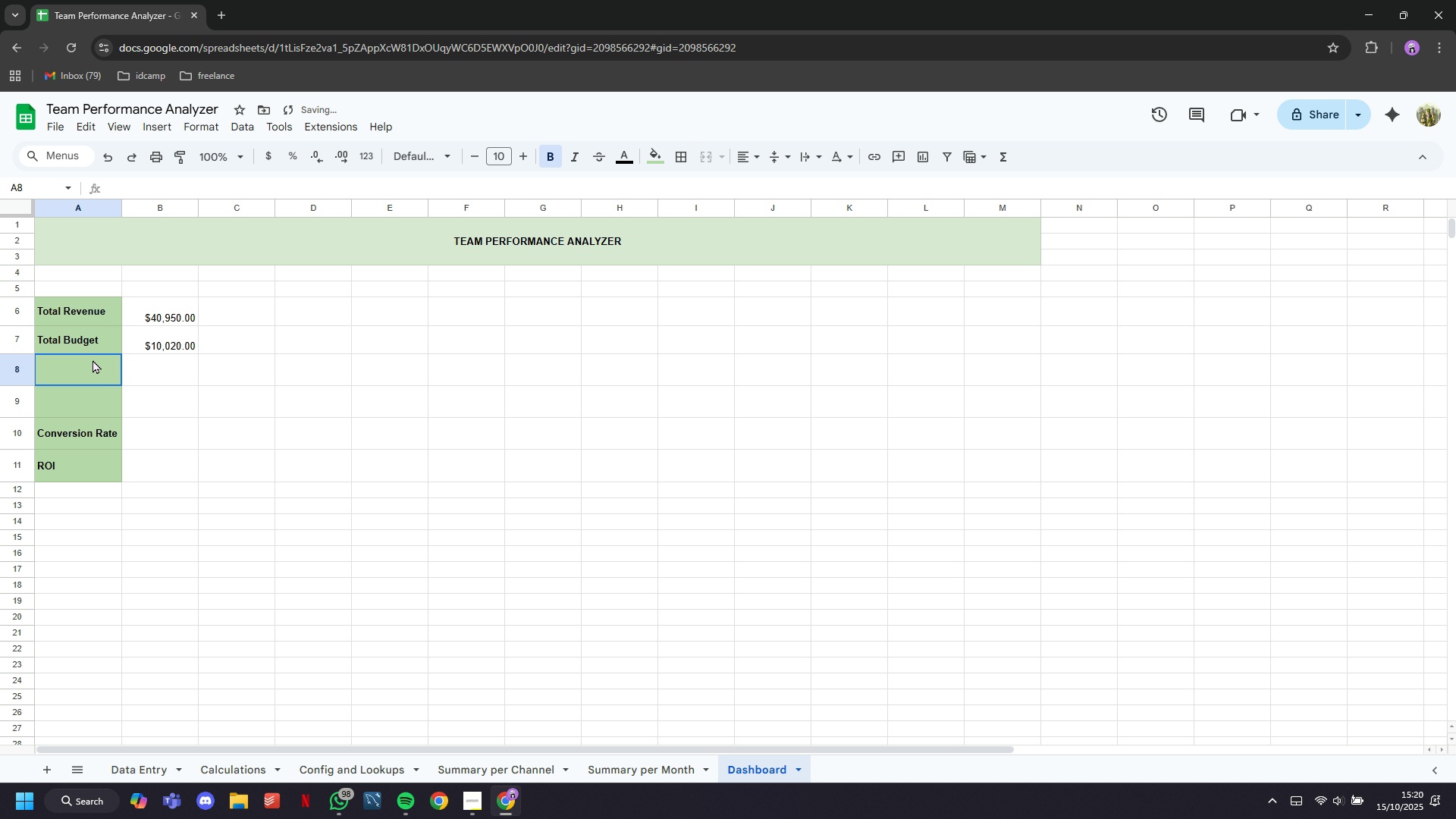 
left_click([93, 359])
 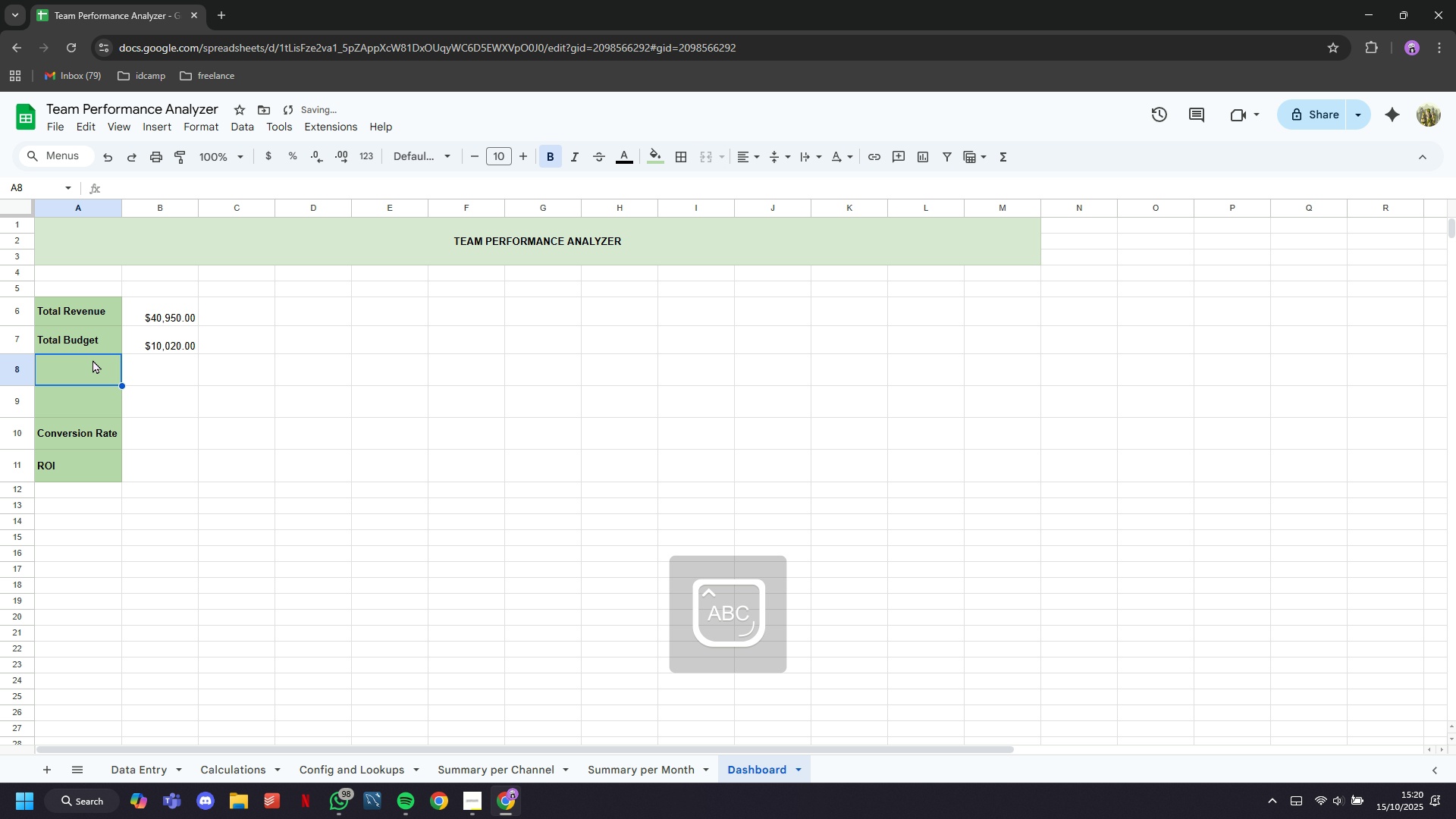 
type(otal Clicks)
 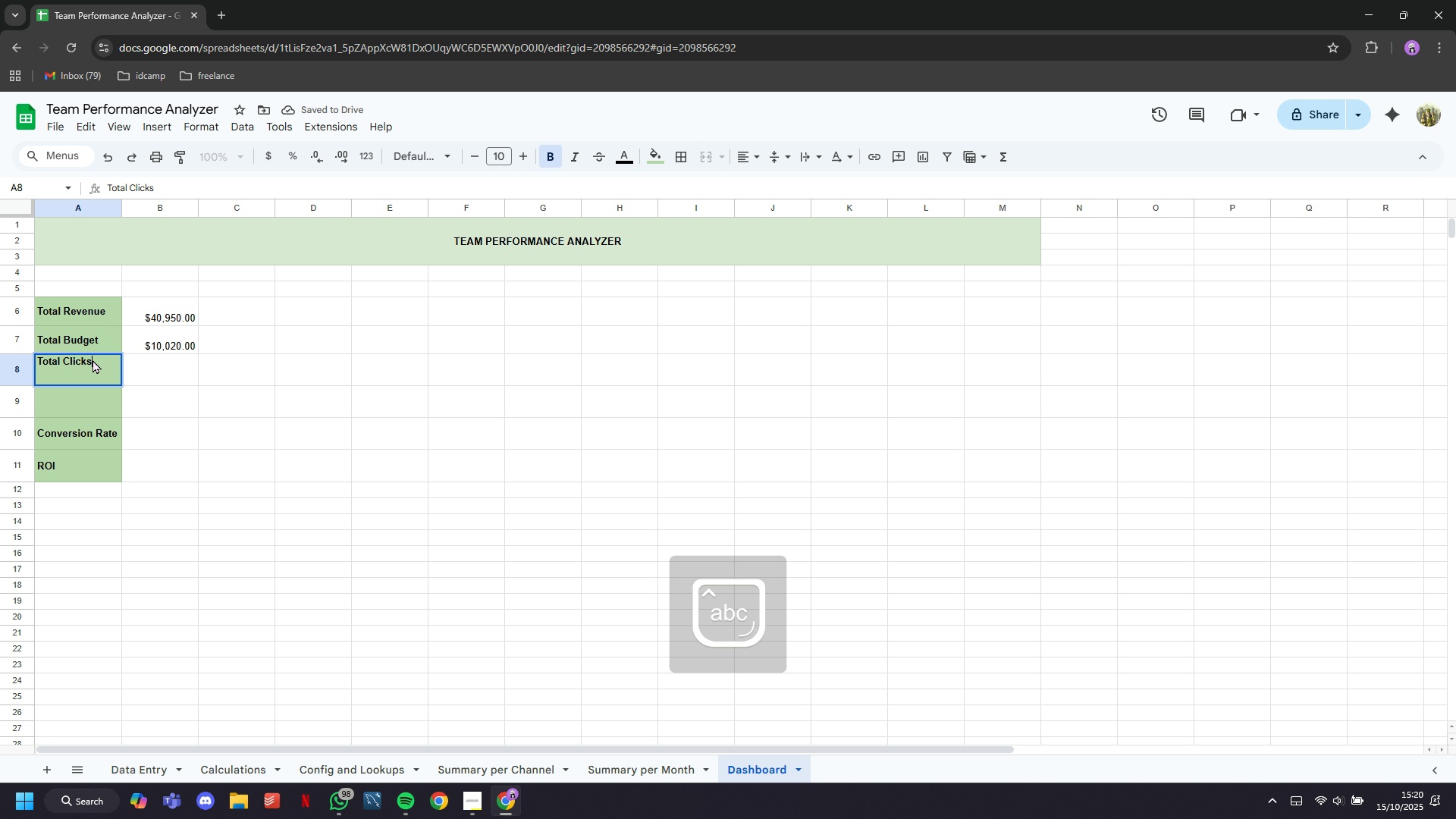 
key(ArrowDown)
 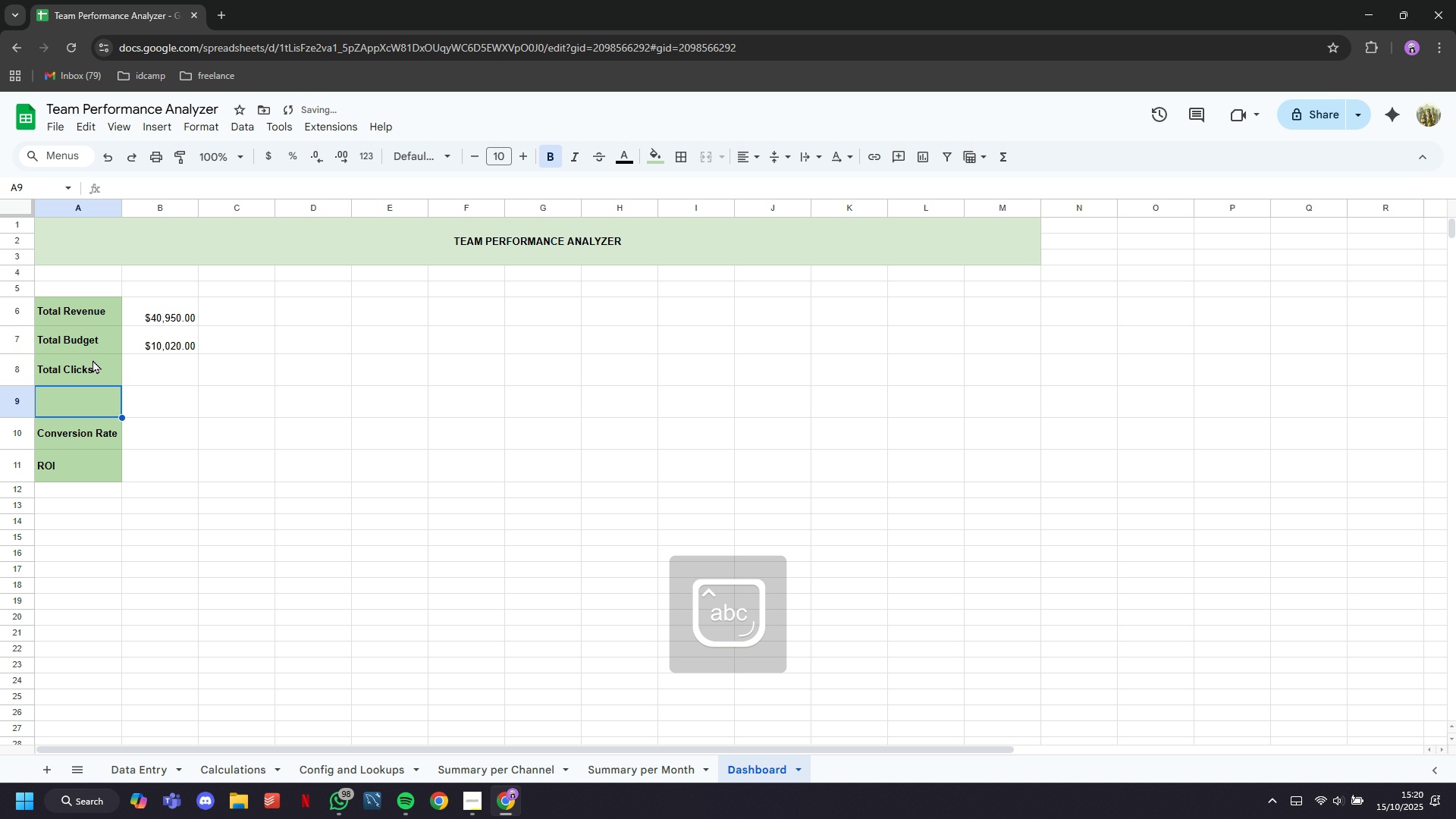 
type(Total Conversions)
 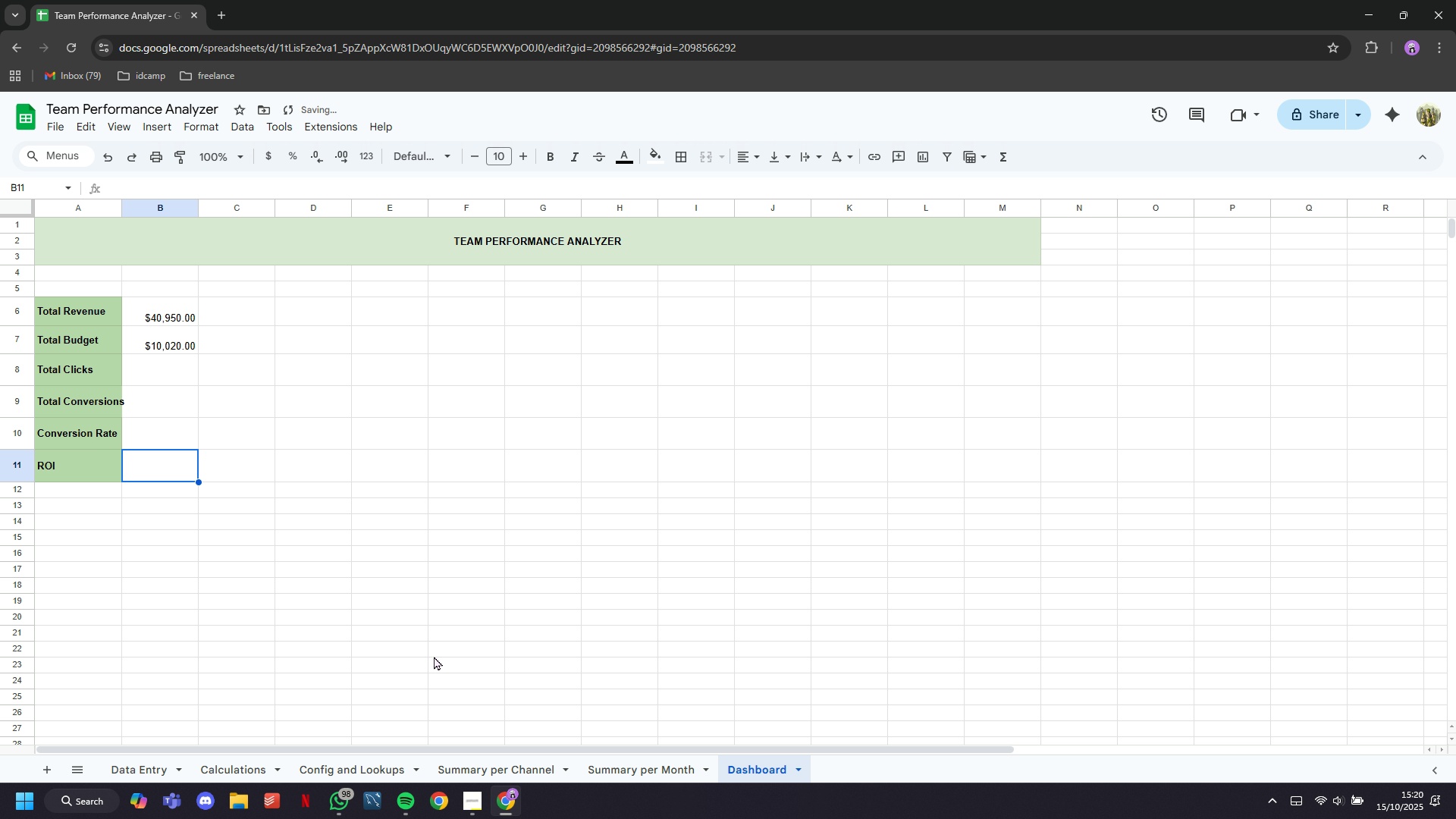 
left_click([459, 758])
 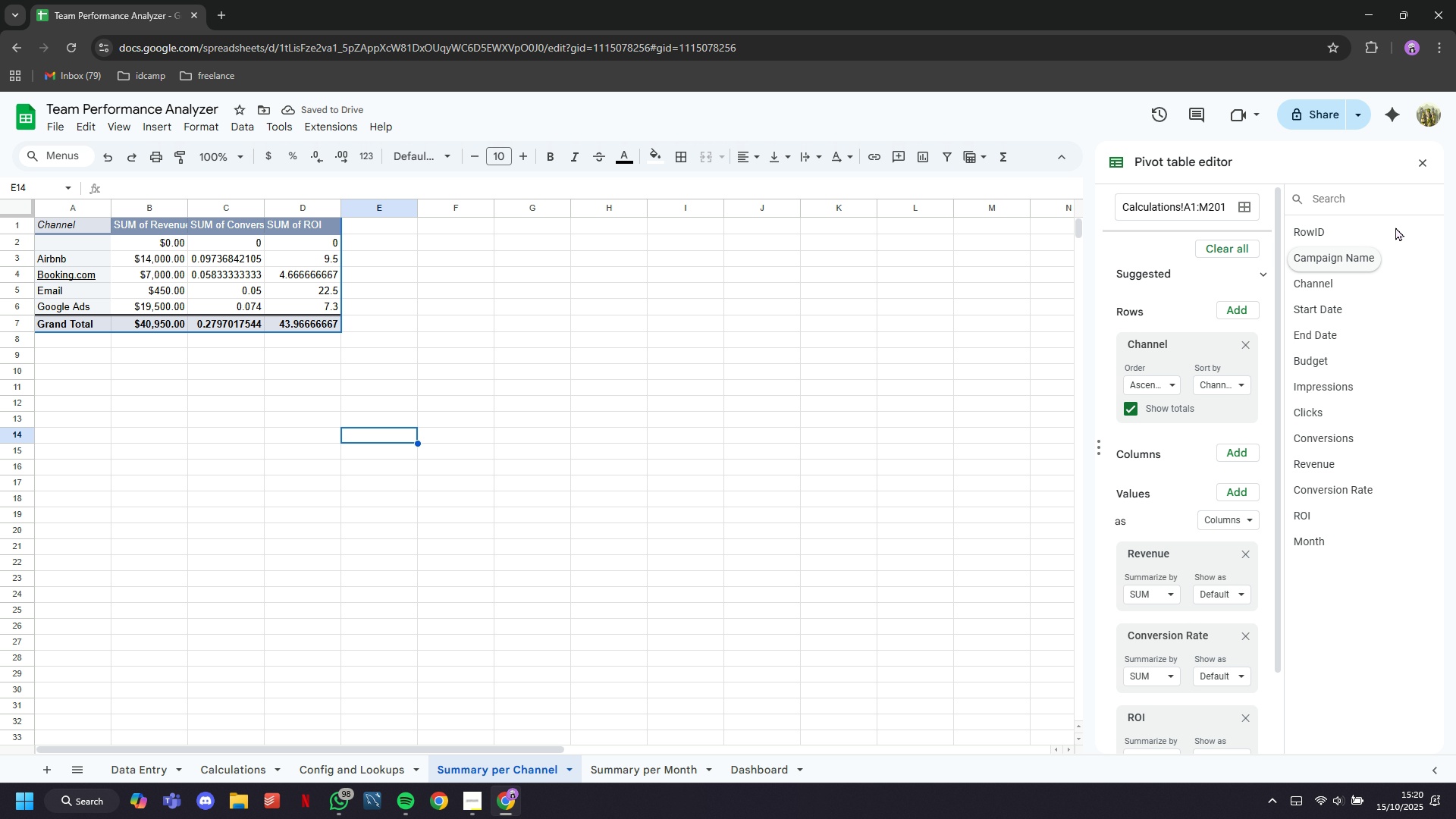 
left_click([1423, 162])
 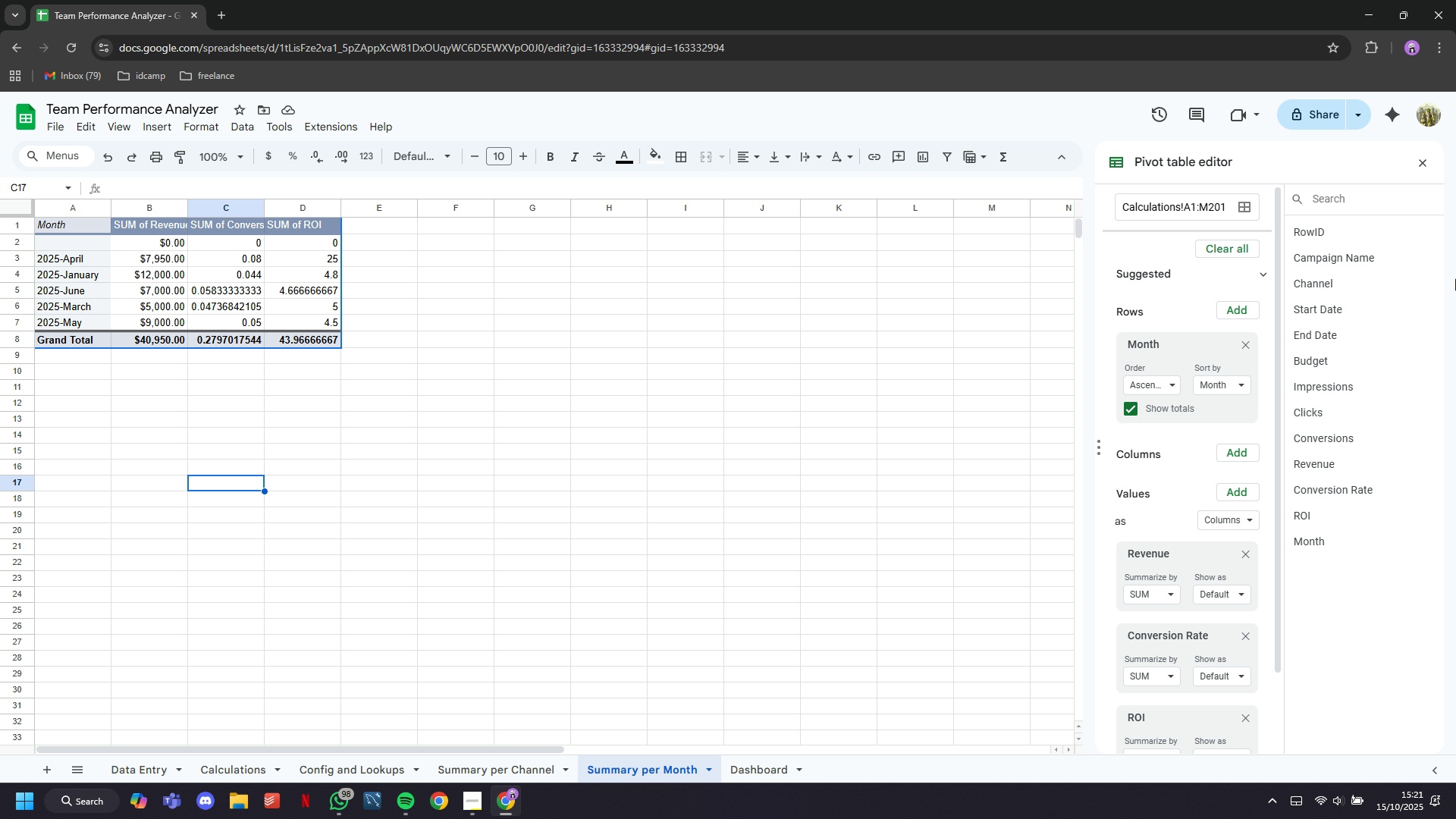 
left_click([1429, 158])
 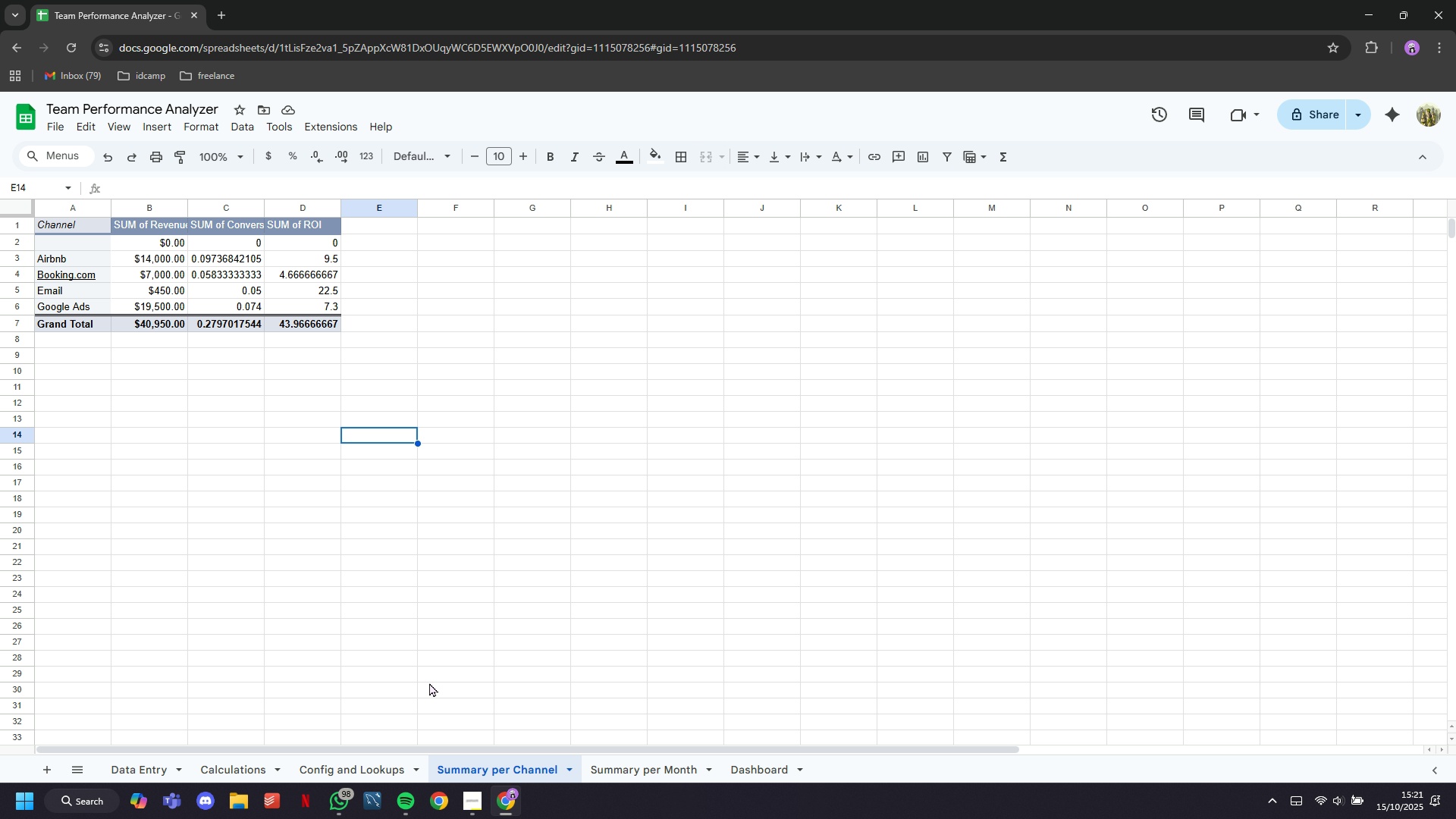 
left_click([240, 761])
 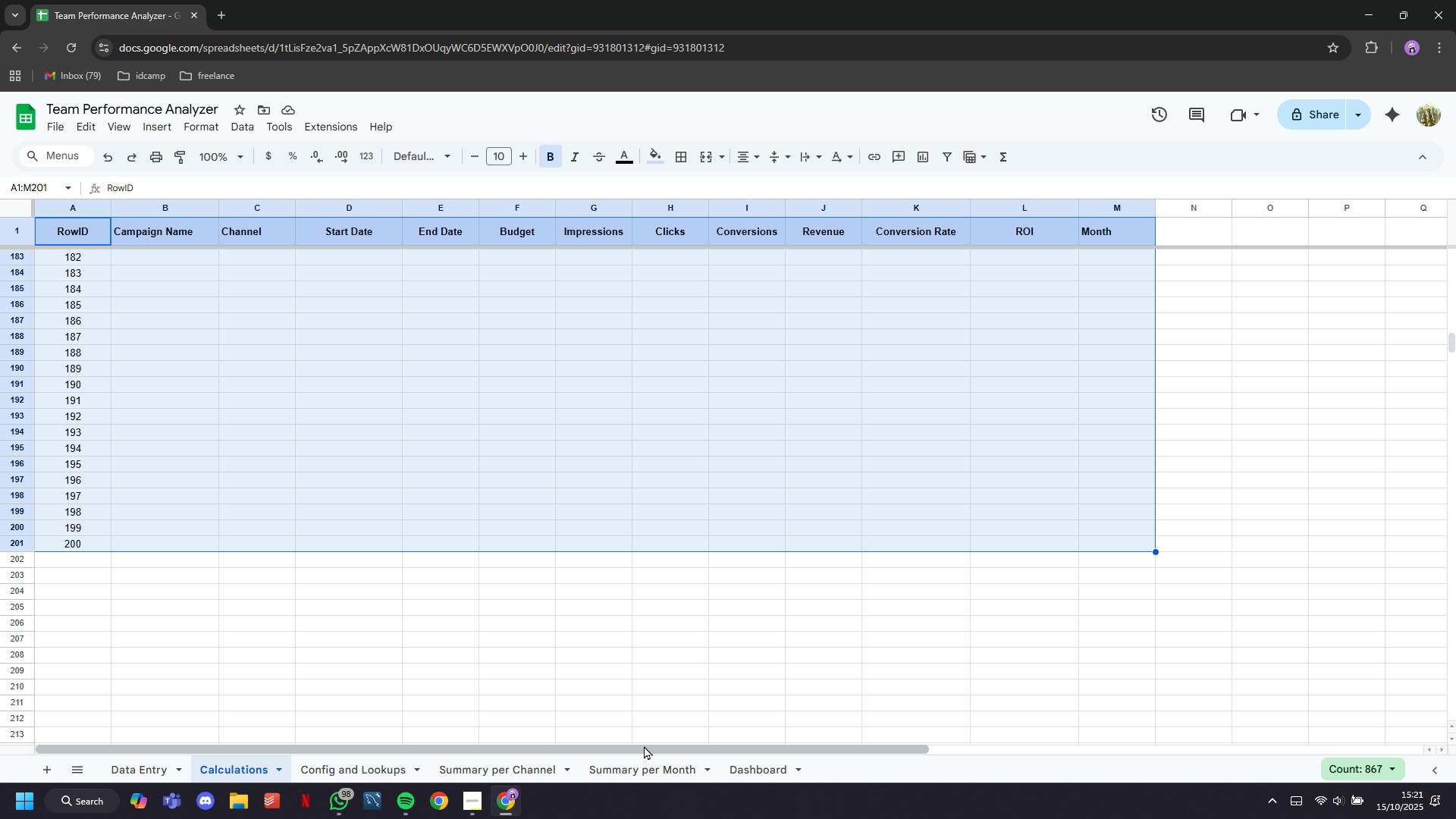 
scroll: coordinate [520, 502], scroll_direction: up, amount: 51.0
 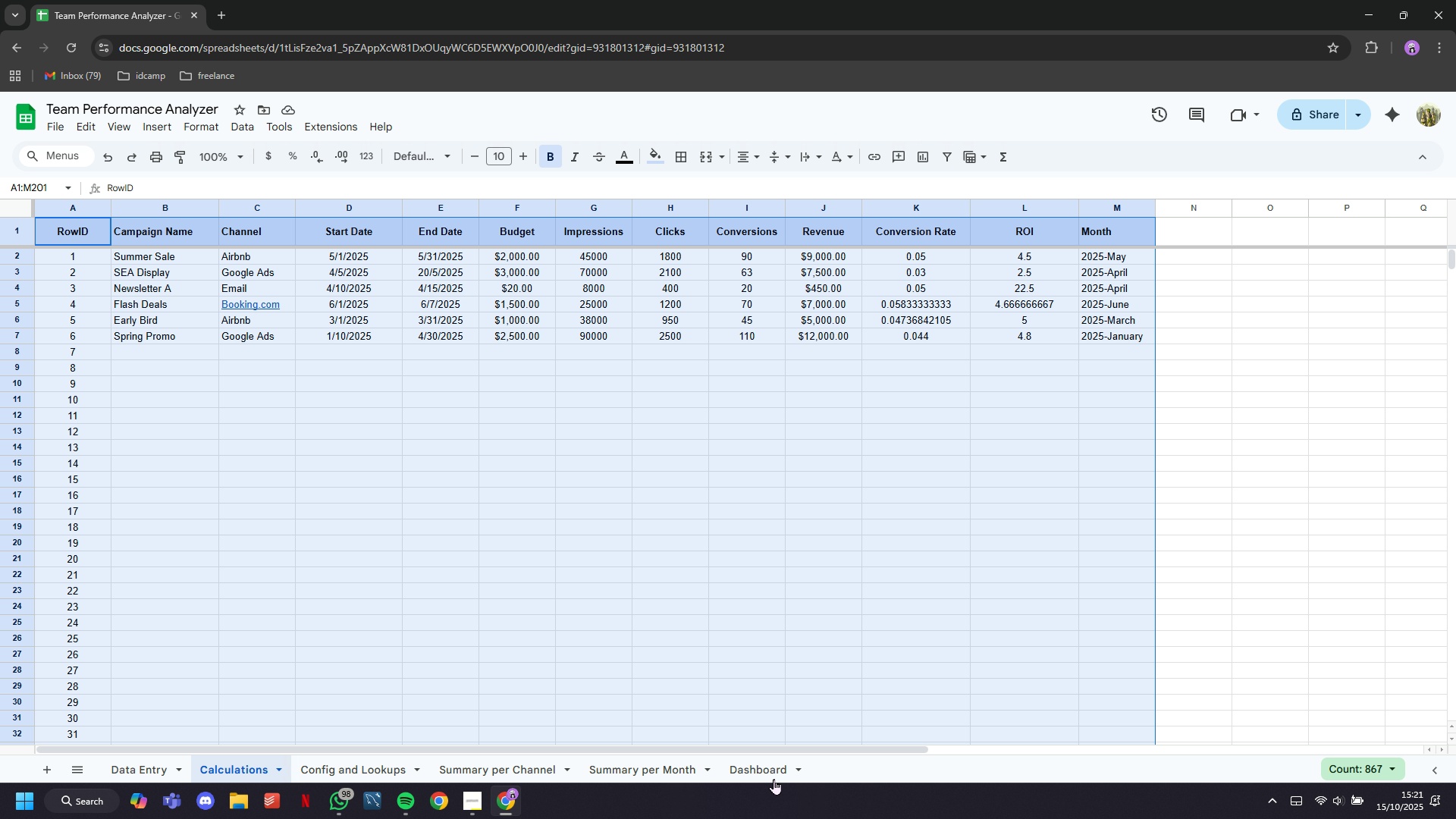 
left_click([774, 779])
 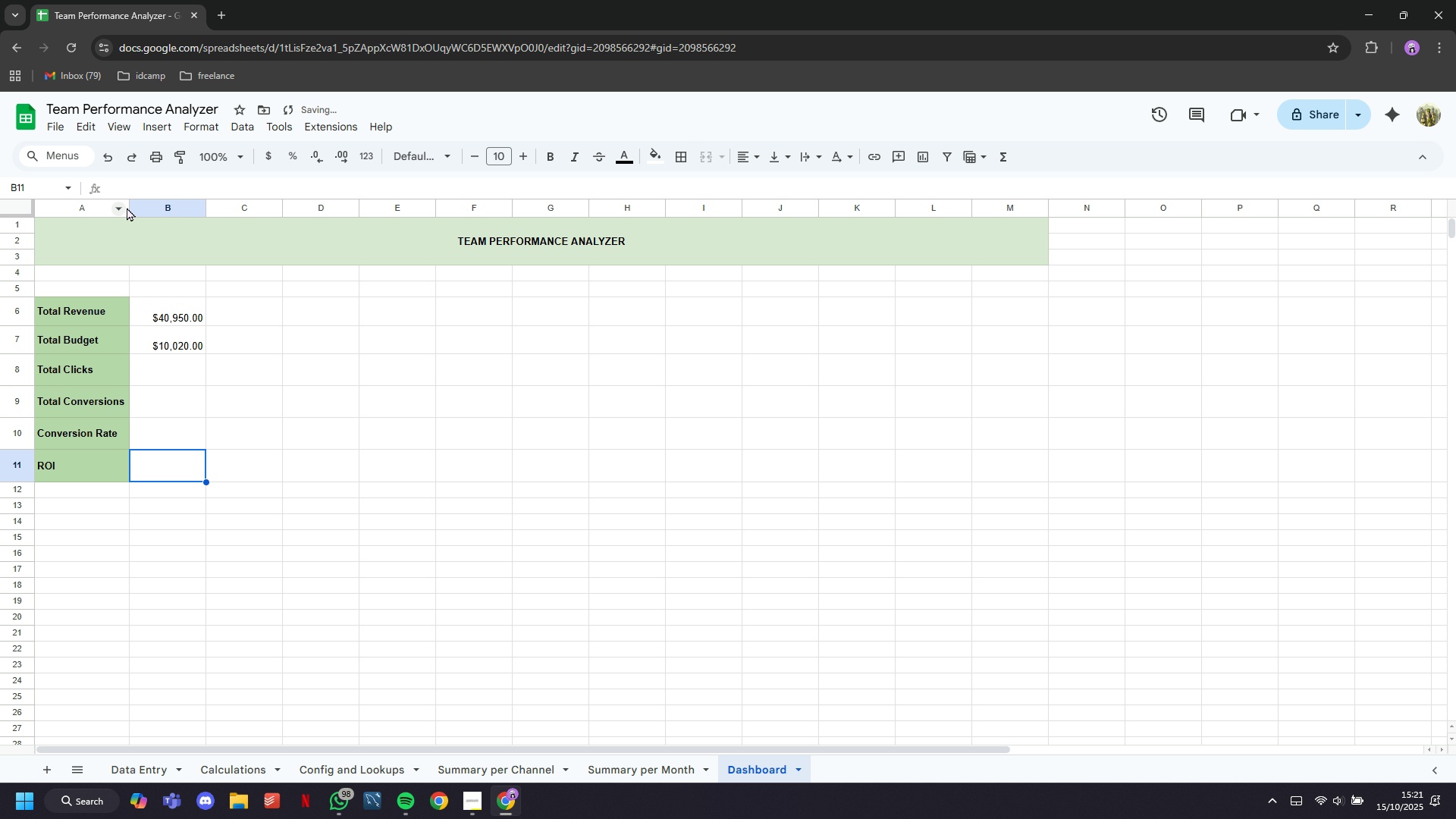 
wait(5.63)
 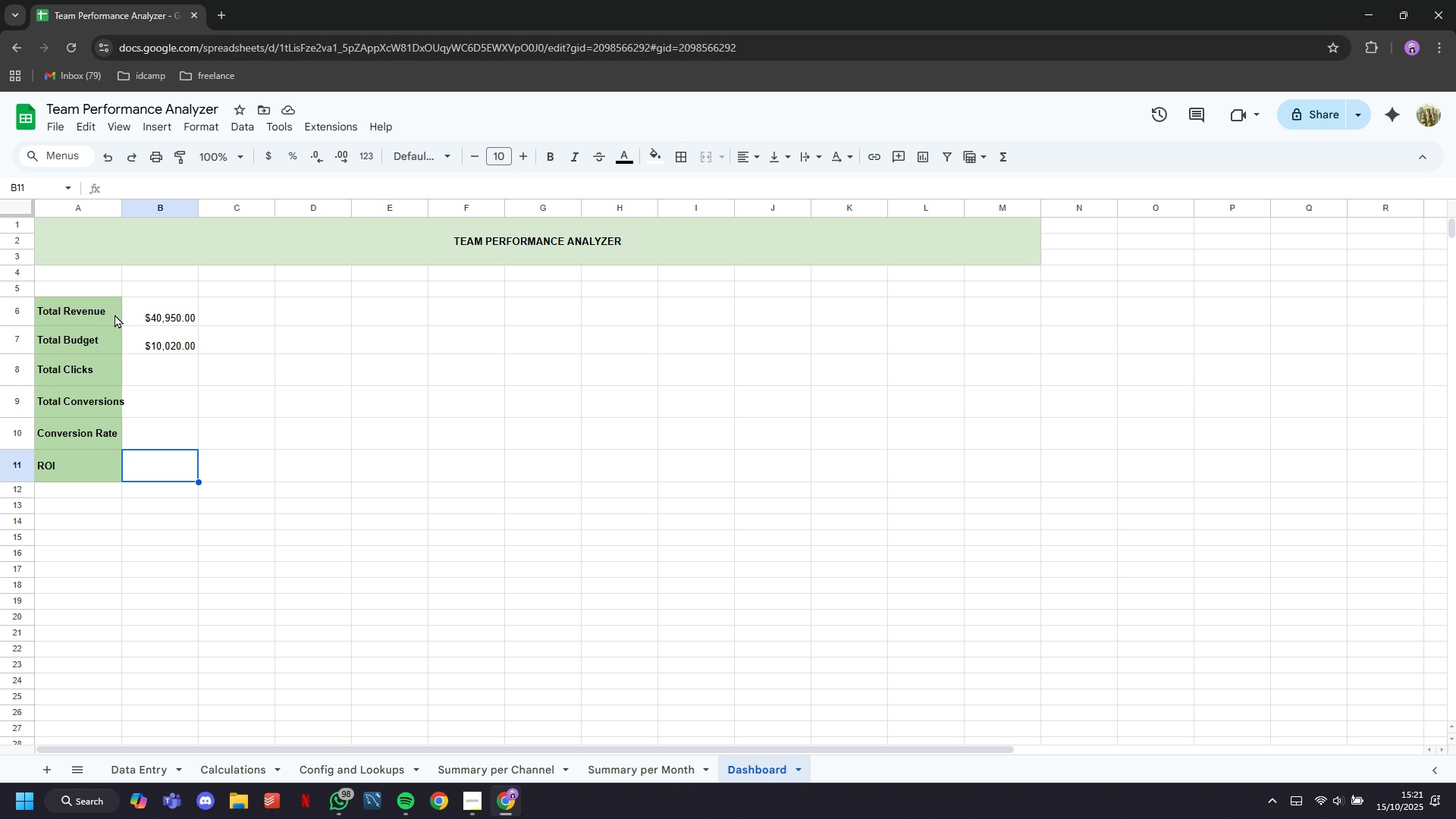 
left_click([204, 375])
 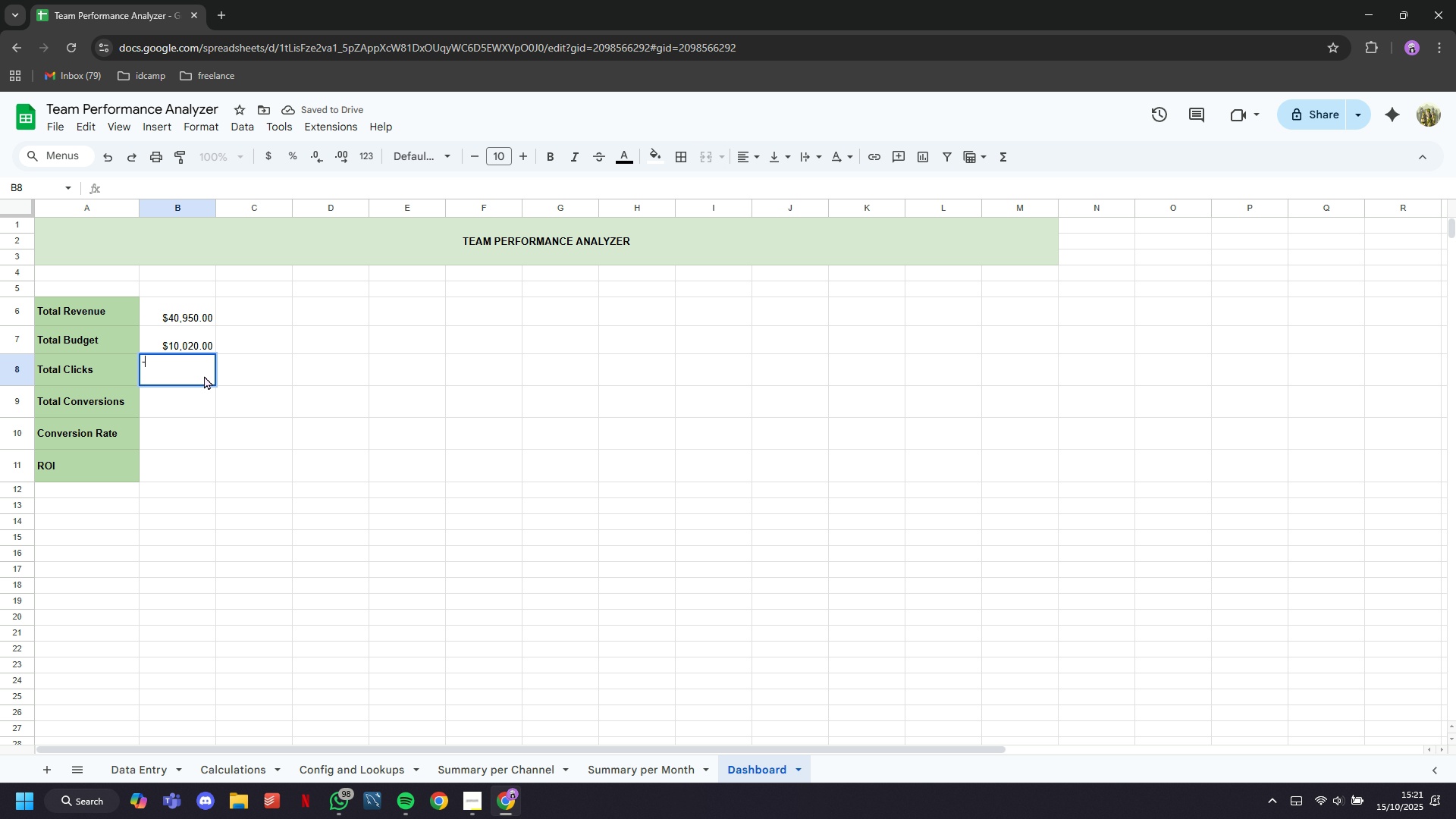 
type(-)
key(Backspace)
type(=sum(data)
key(Backspace)
key(Backspace)
key(Backspace)
key(Backspace)
type('')
 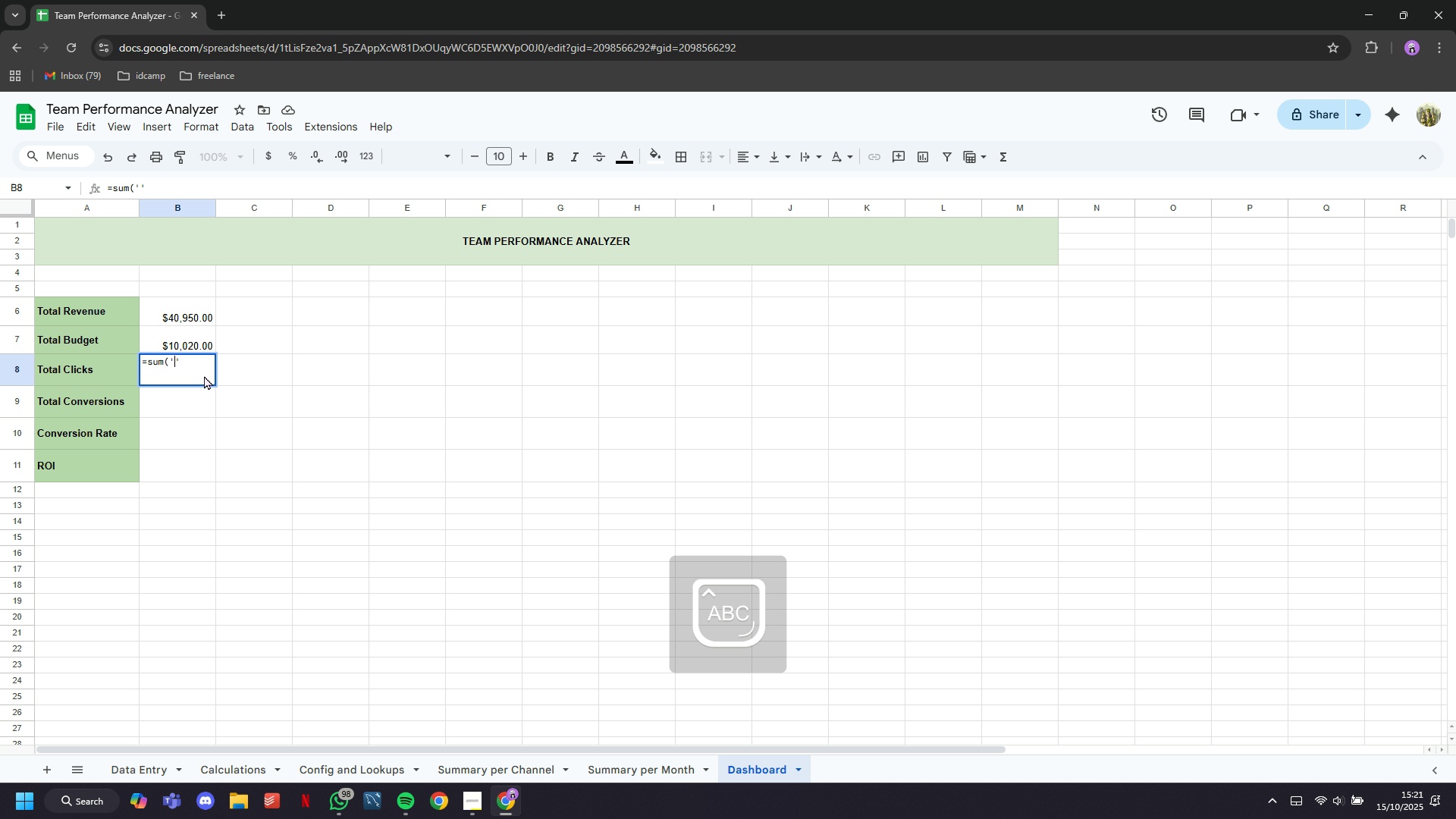 
 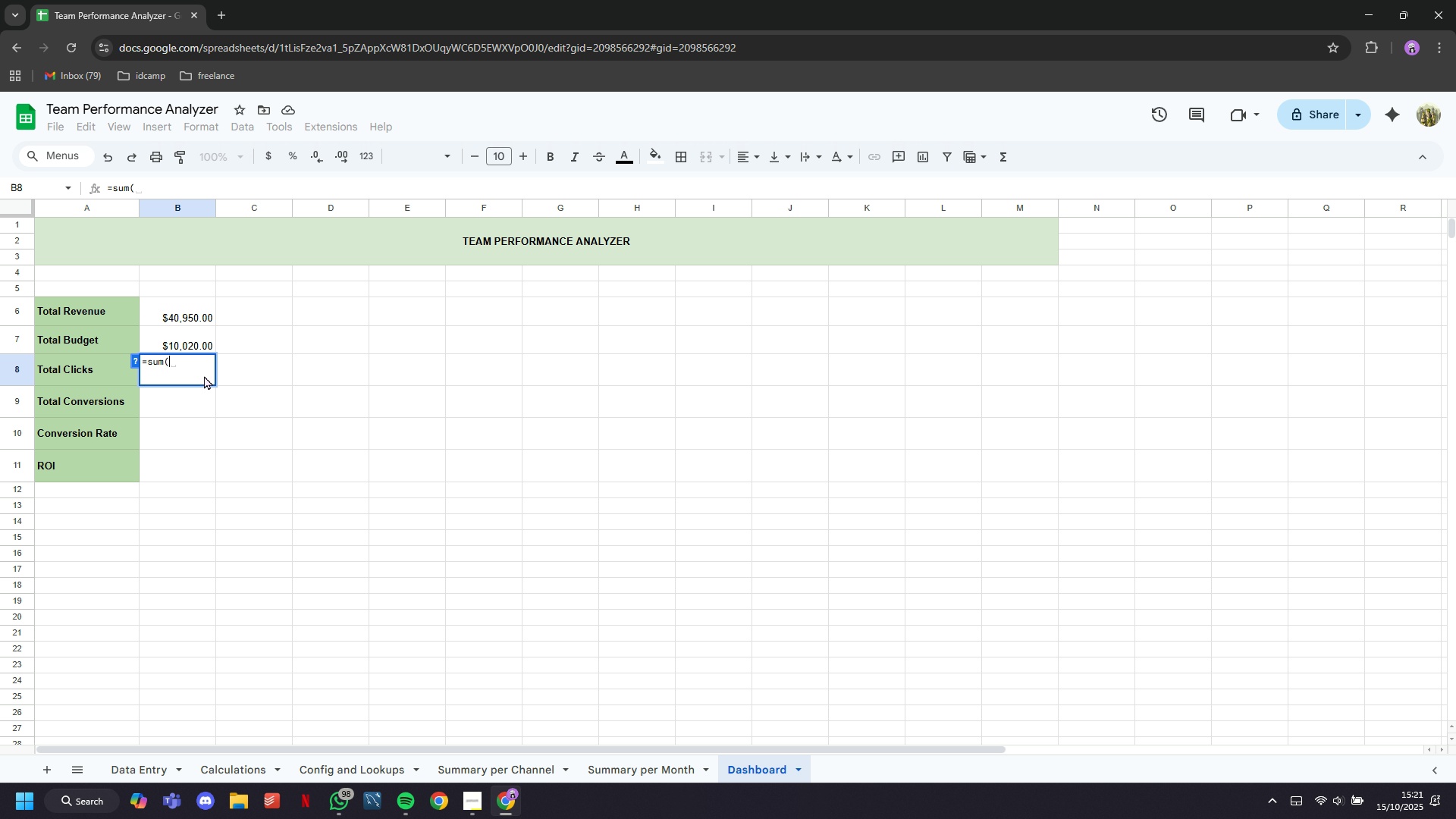 
key(ArrowLeft)
 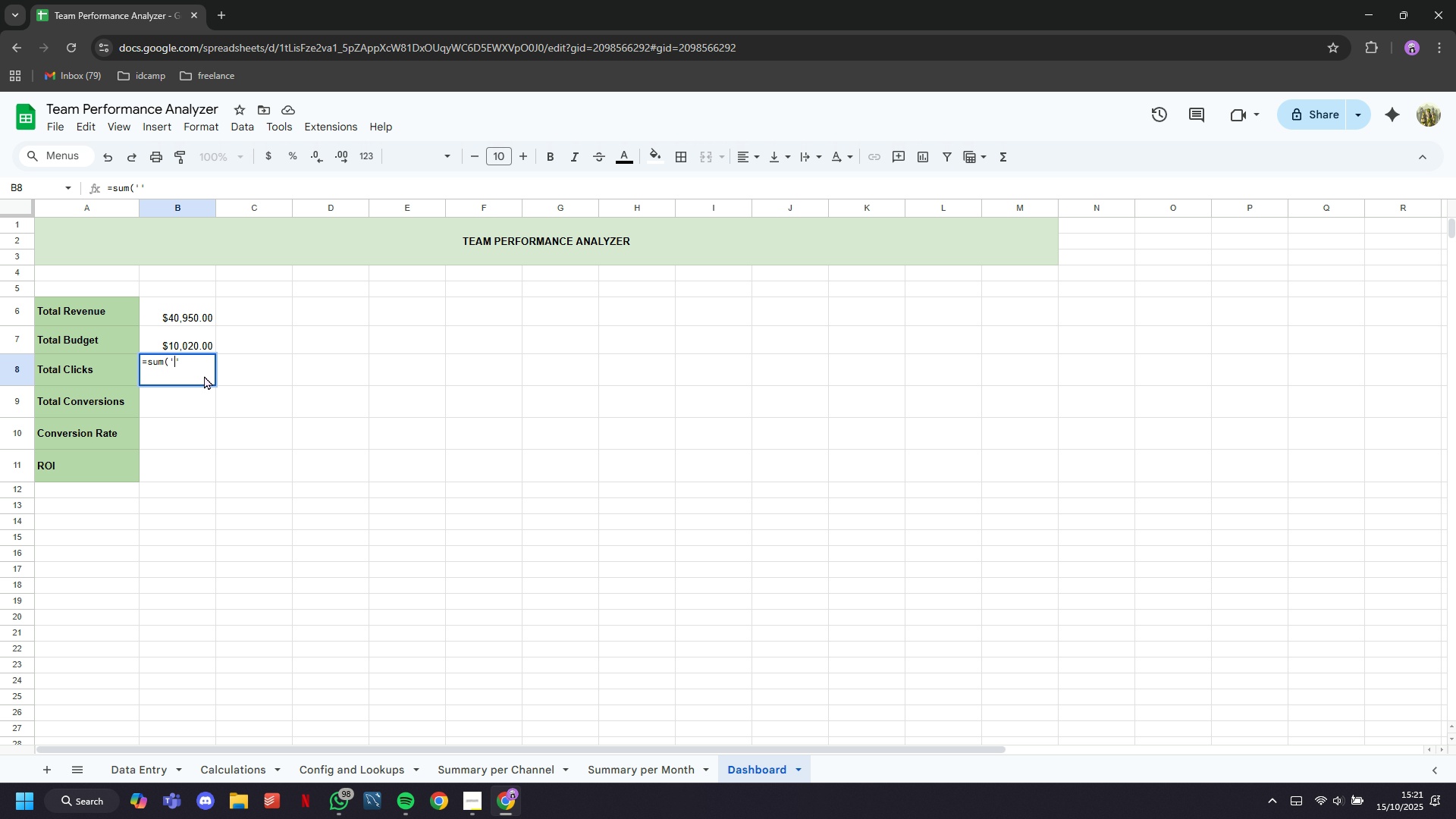 
type(Data Entry)
 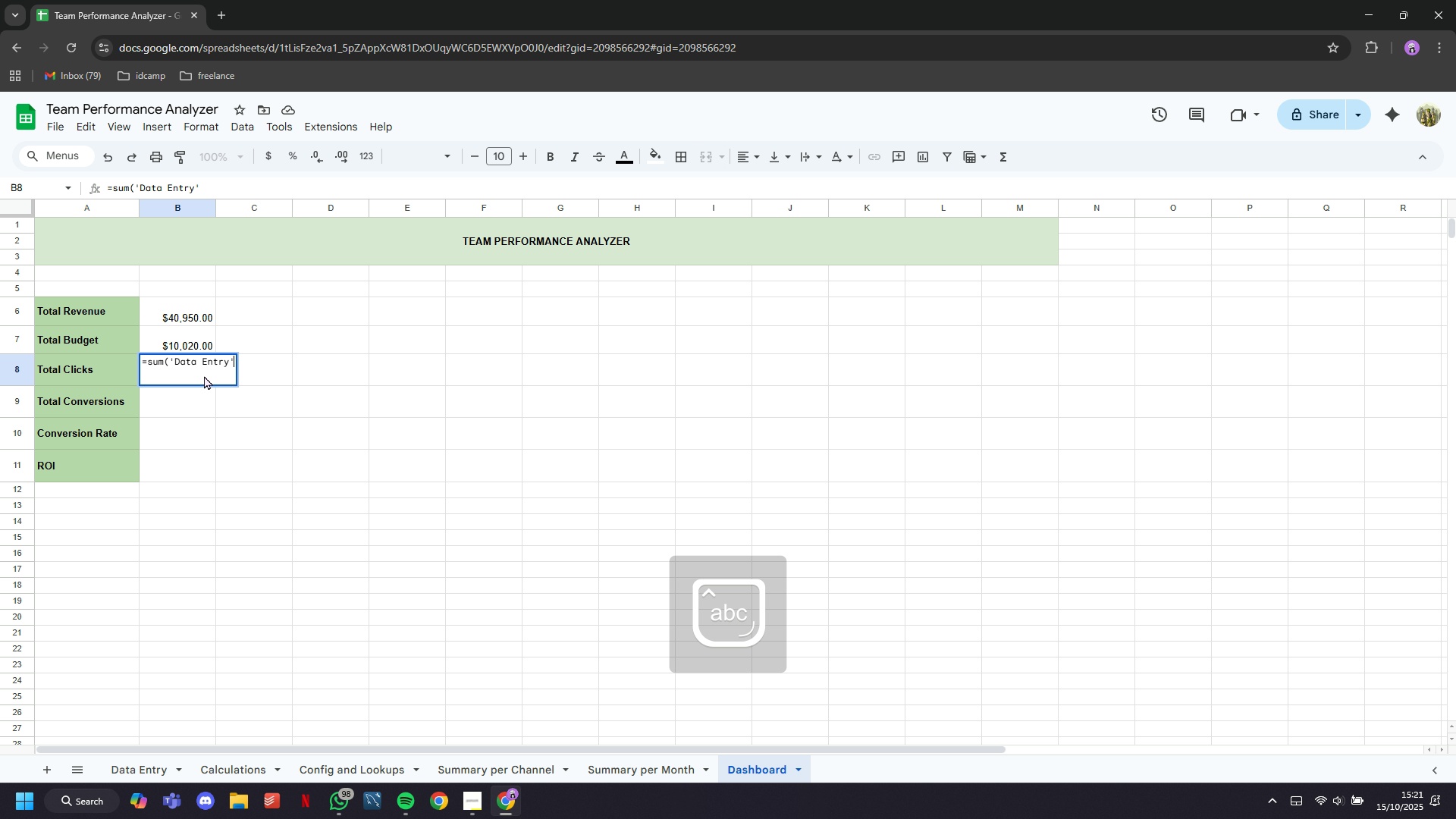 
key(ArrowRight)
 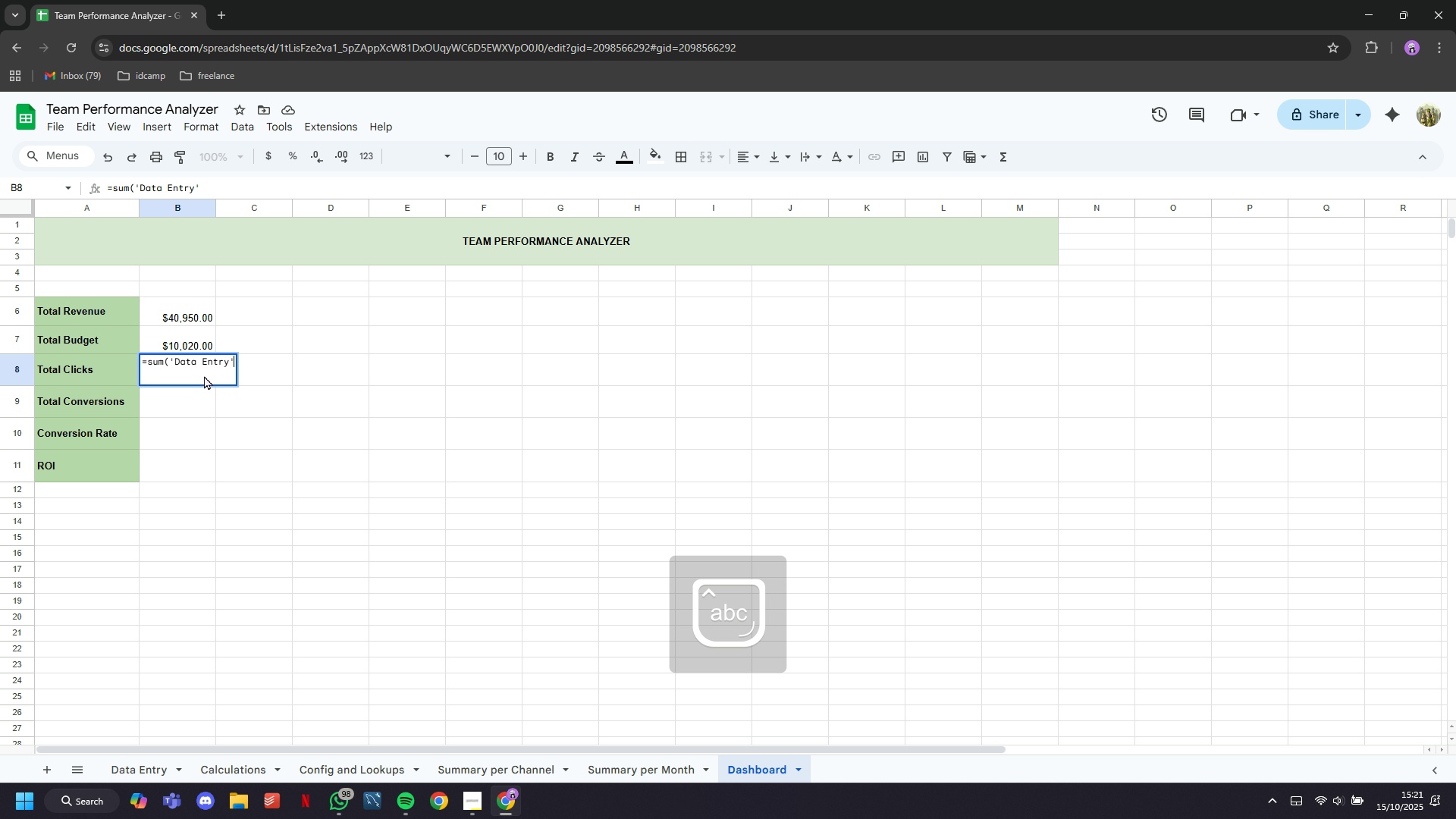 
key(Shift+1)
 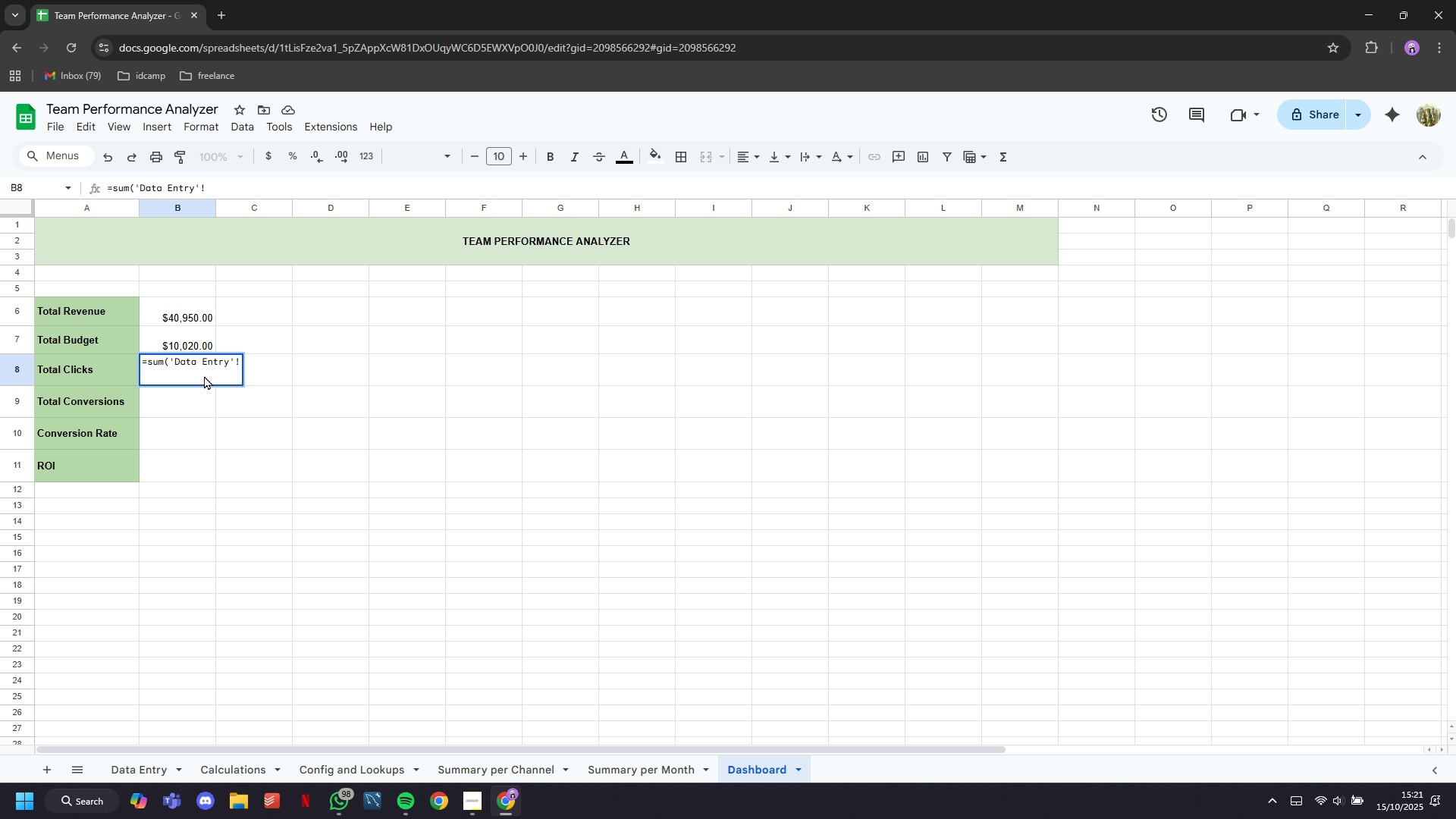 
type(G:G))
 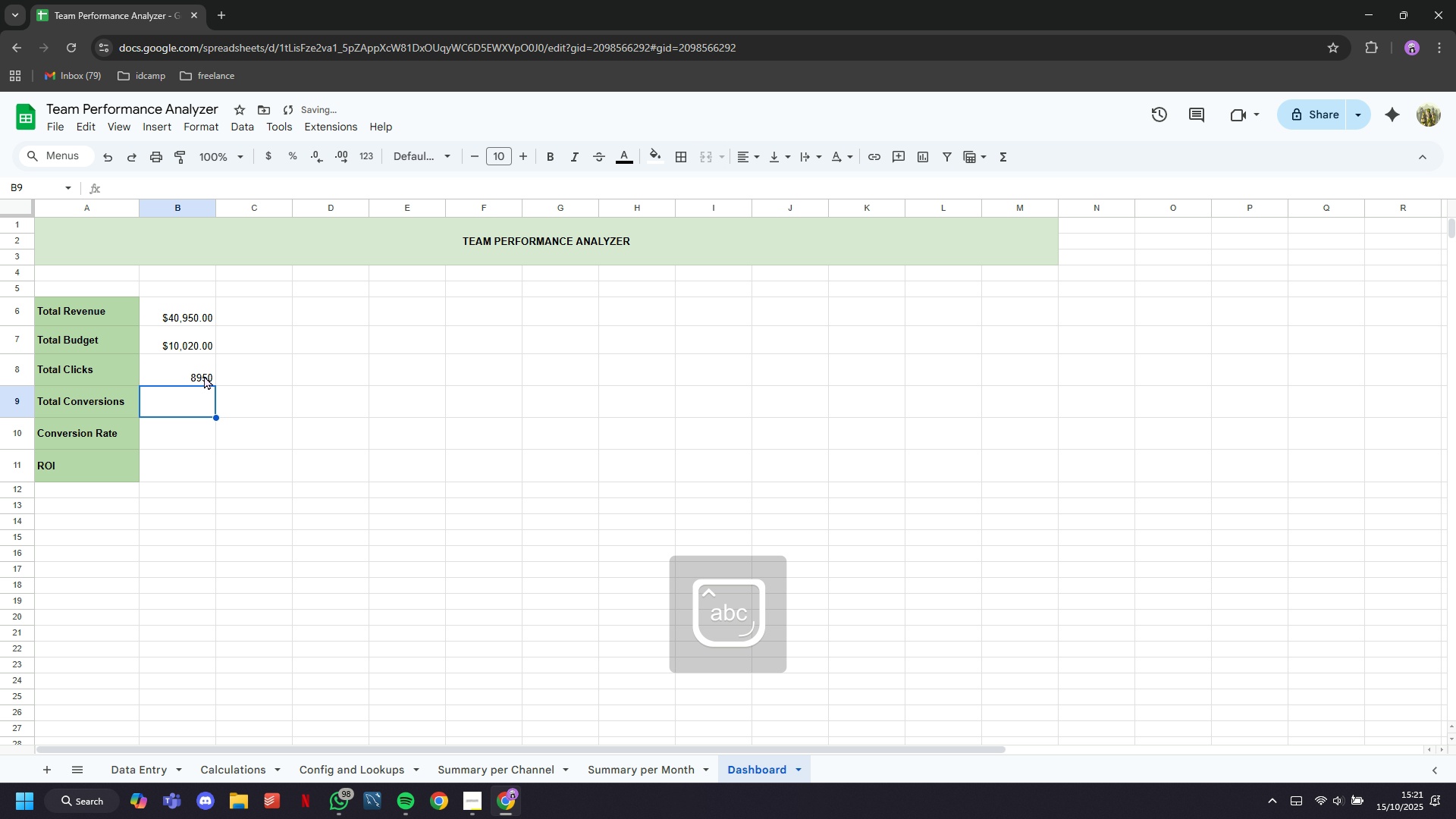 
 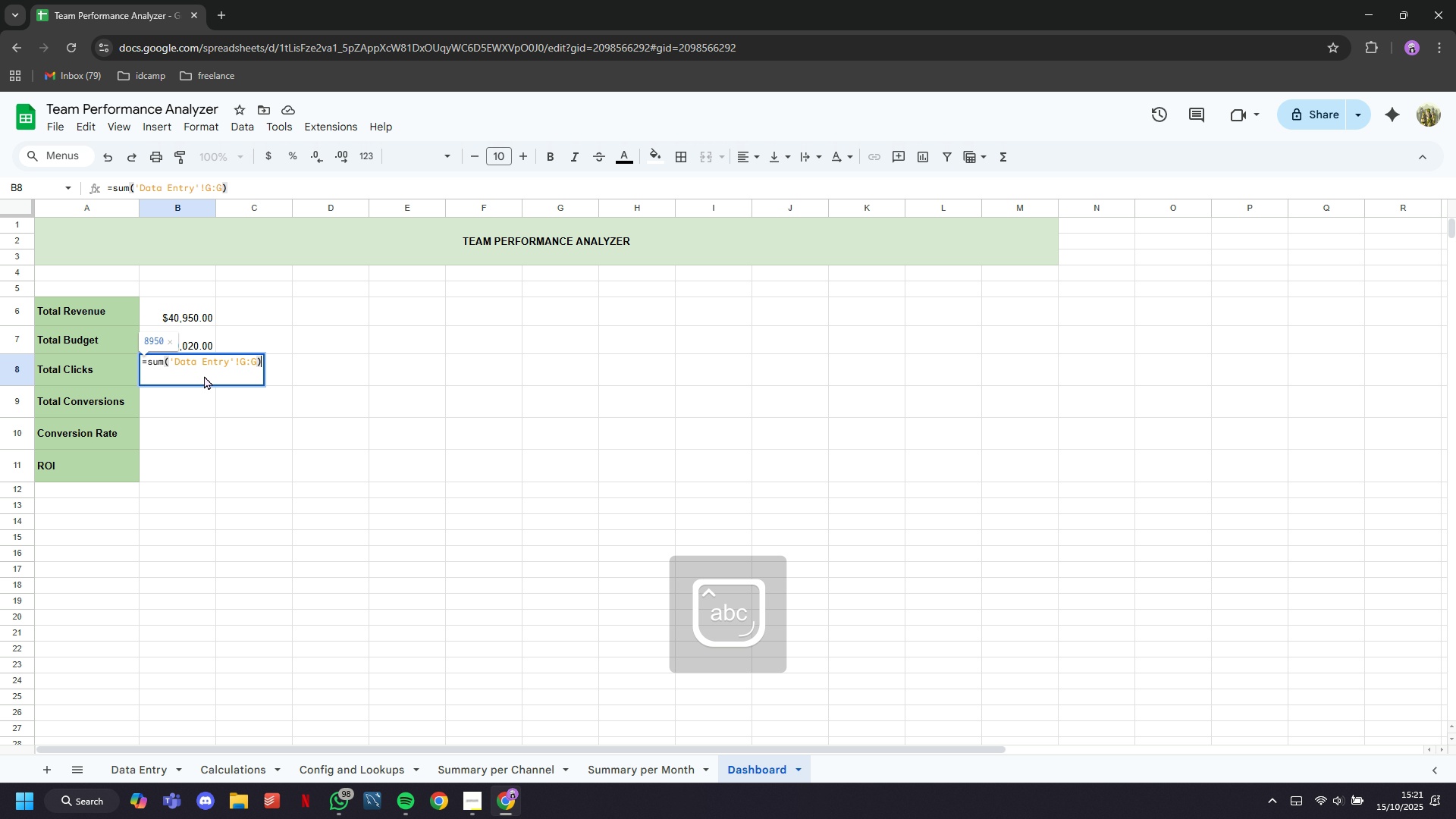 
key(Enter)
 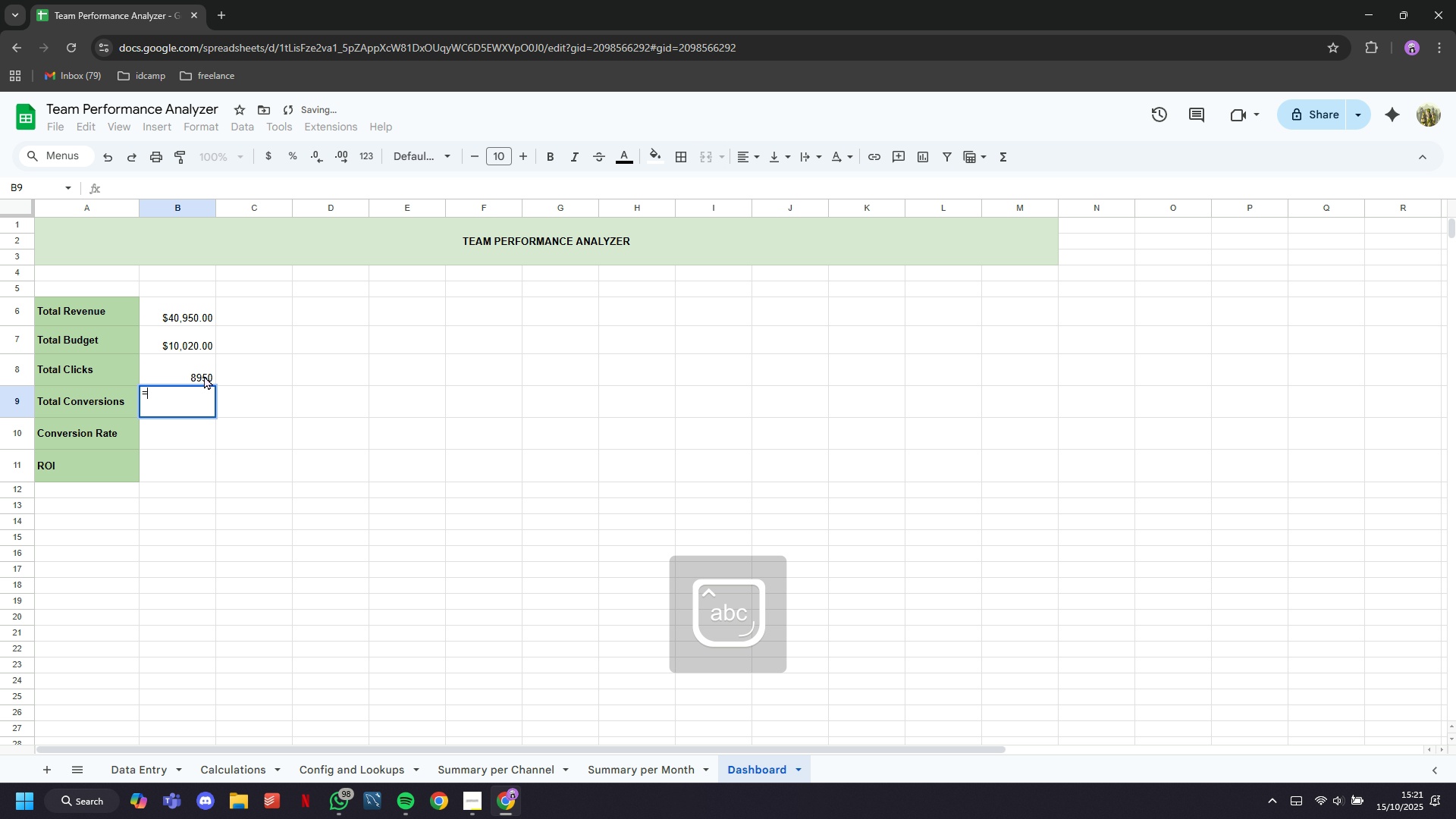 
type(=sum('')
 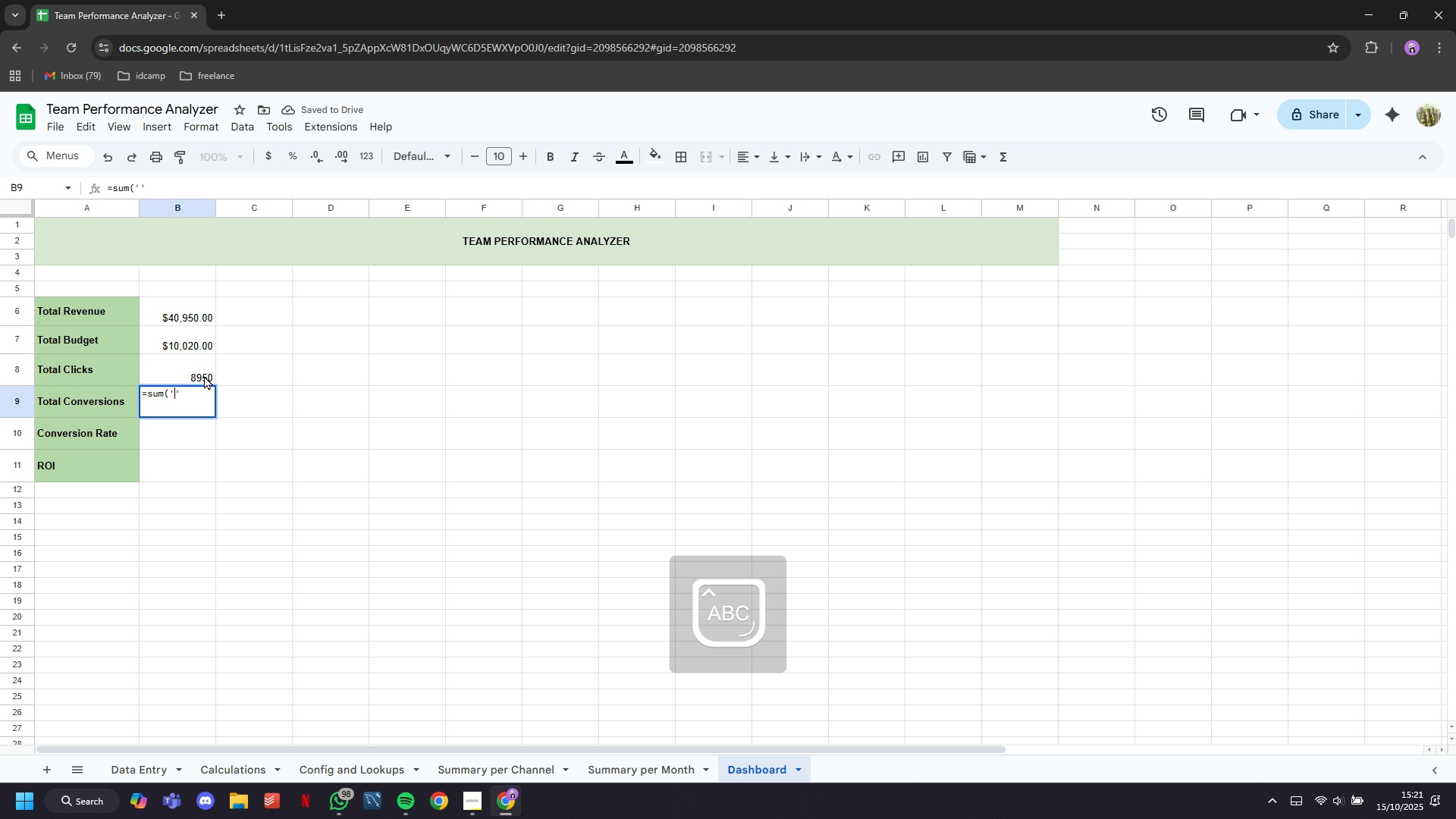 
 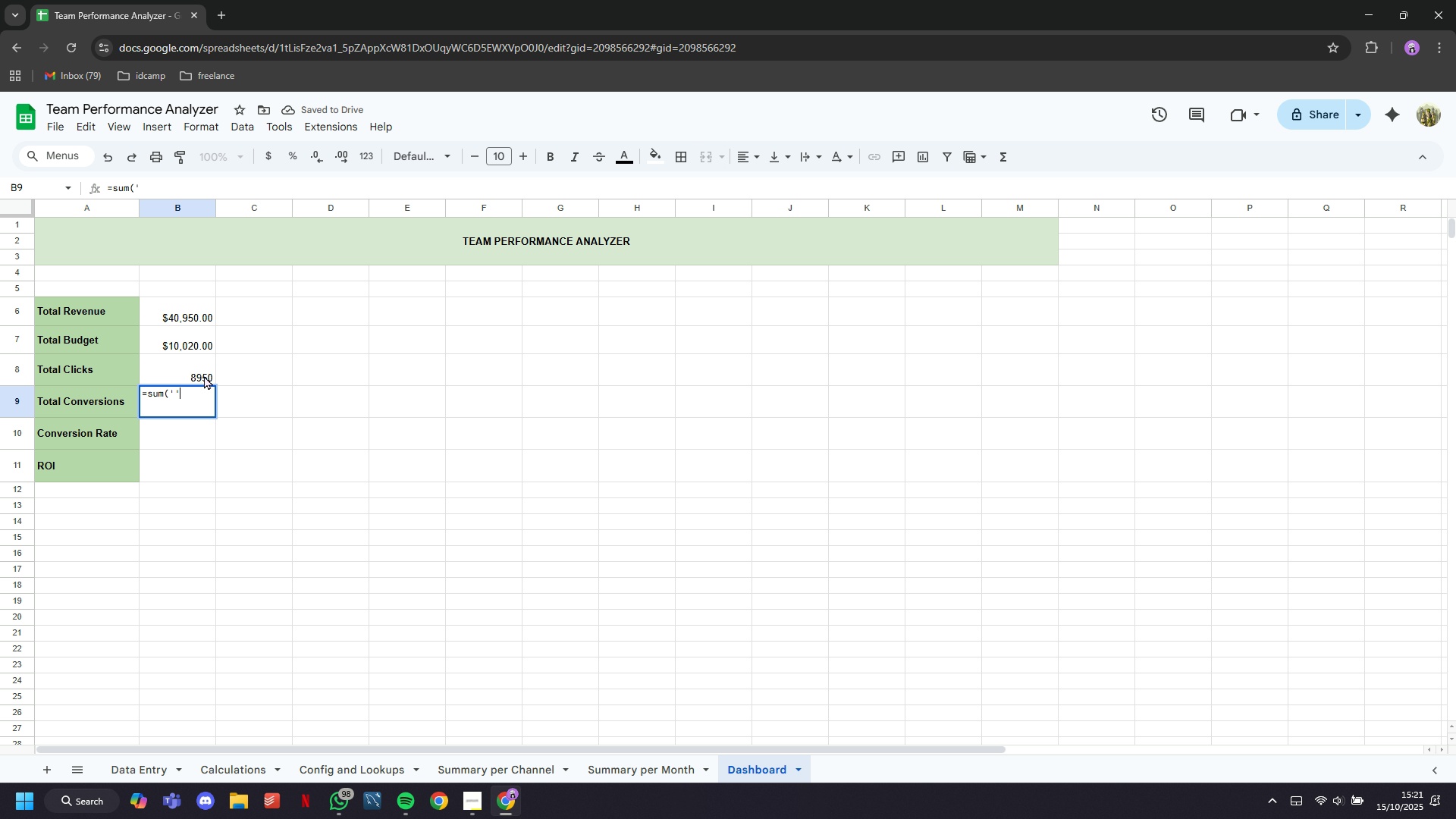 
key(ArrowLeft)
 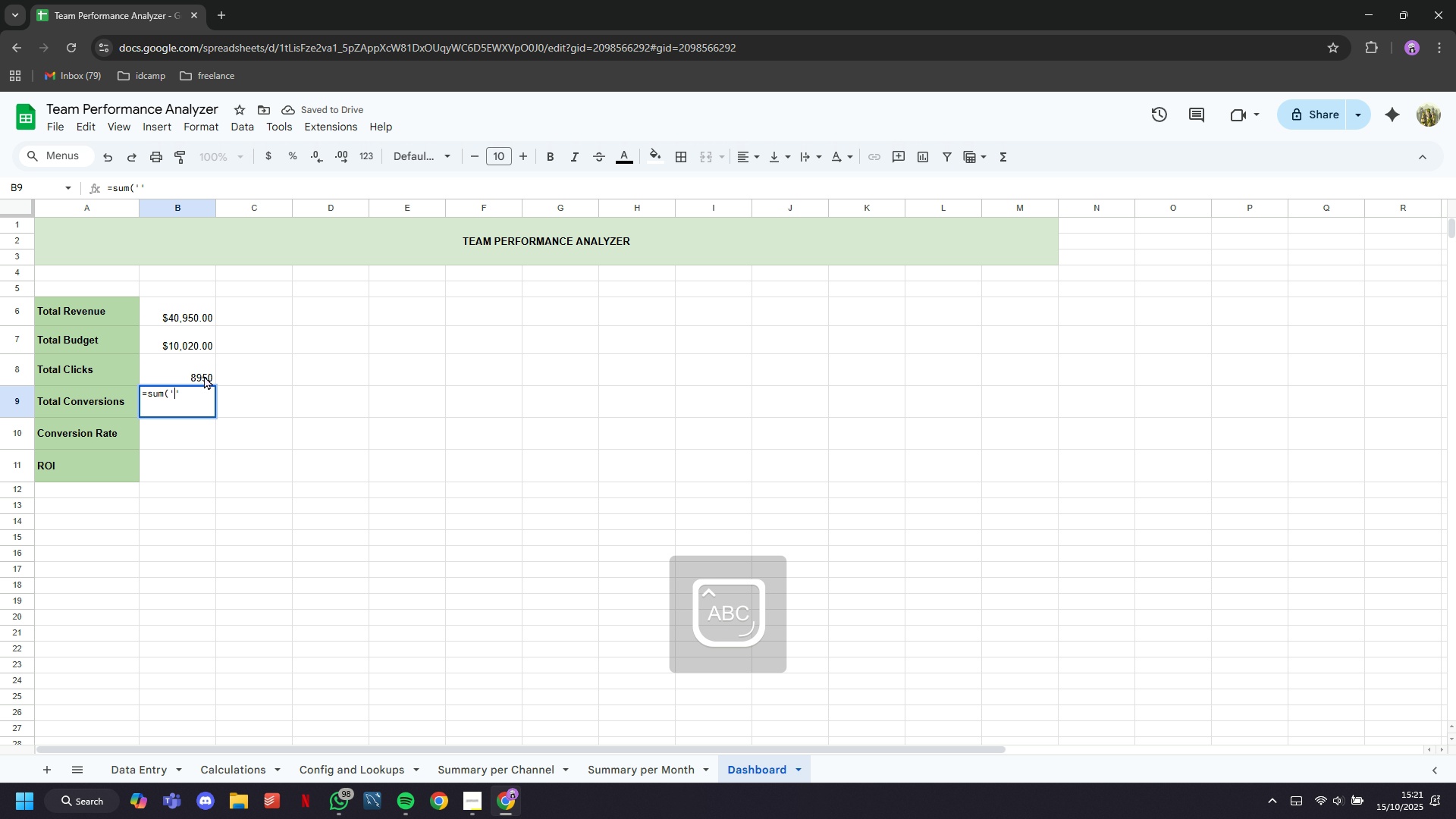 
type(Data Entyr)
key(Backspace)
key(Backspace)
type(ry)
 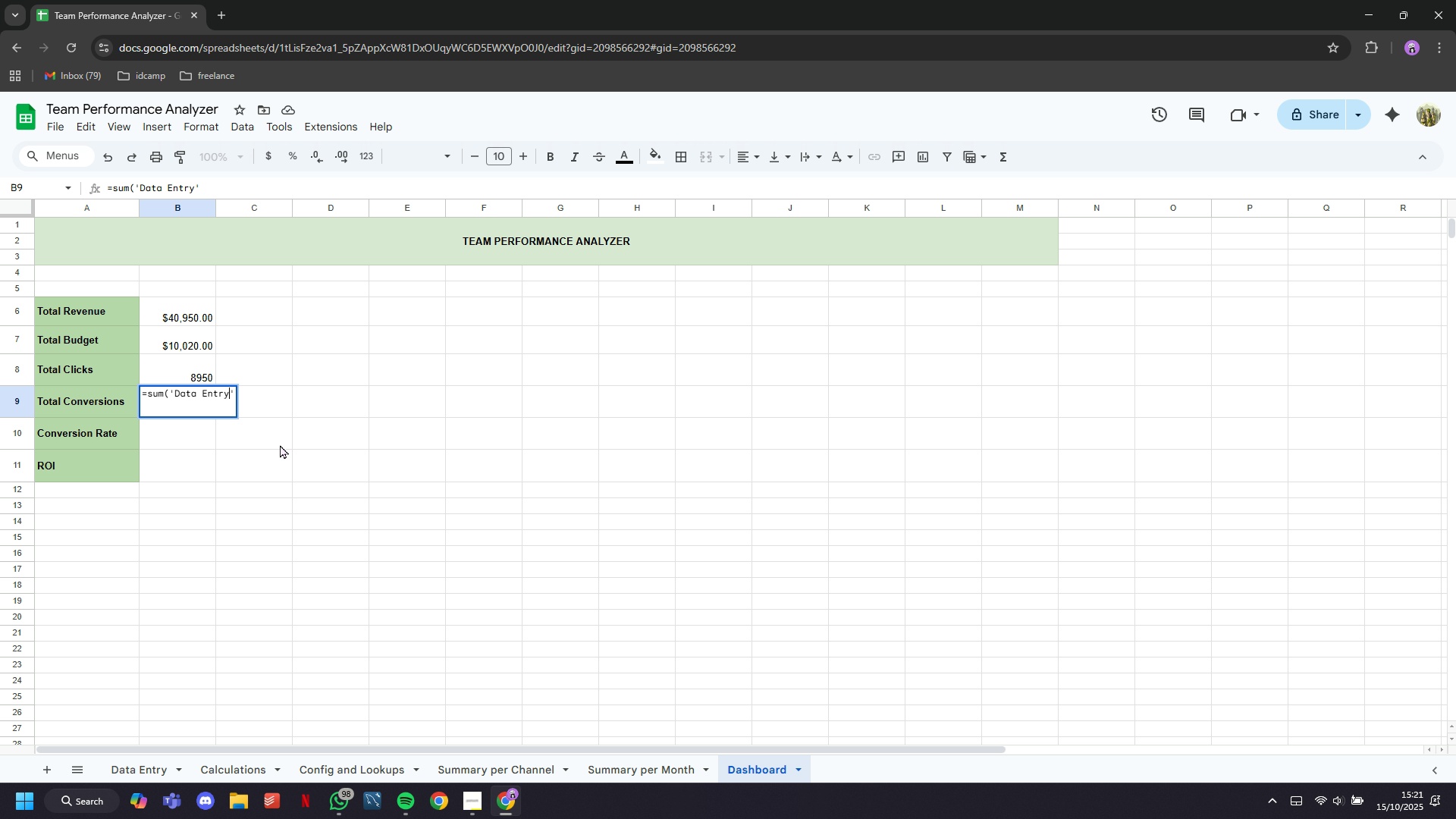 
key(ArrowRight)
 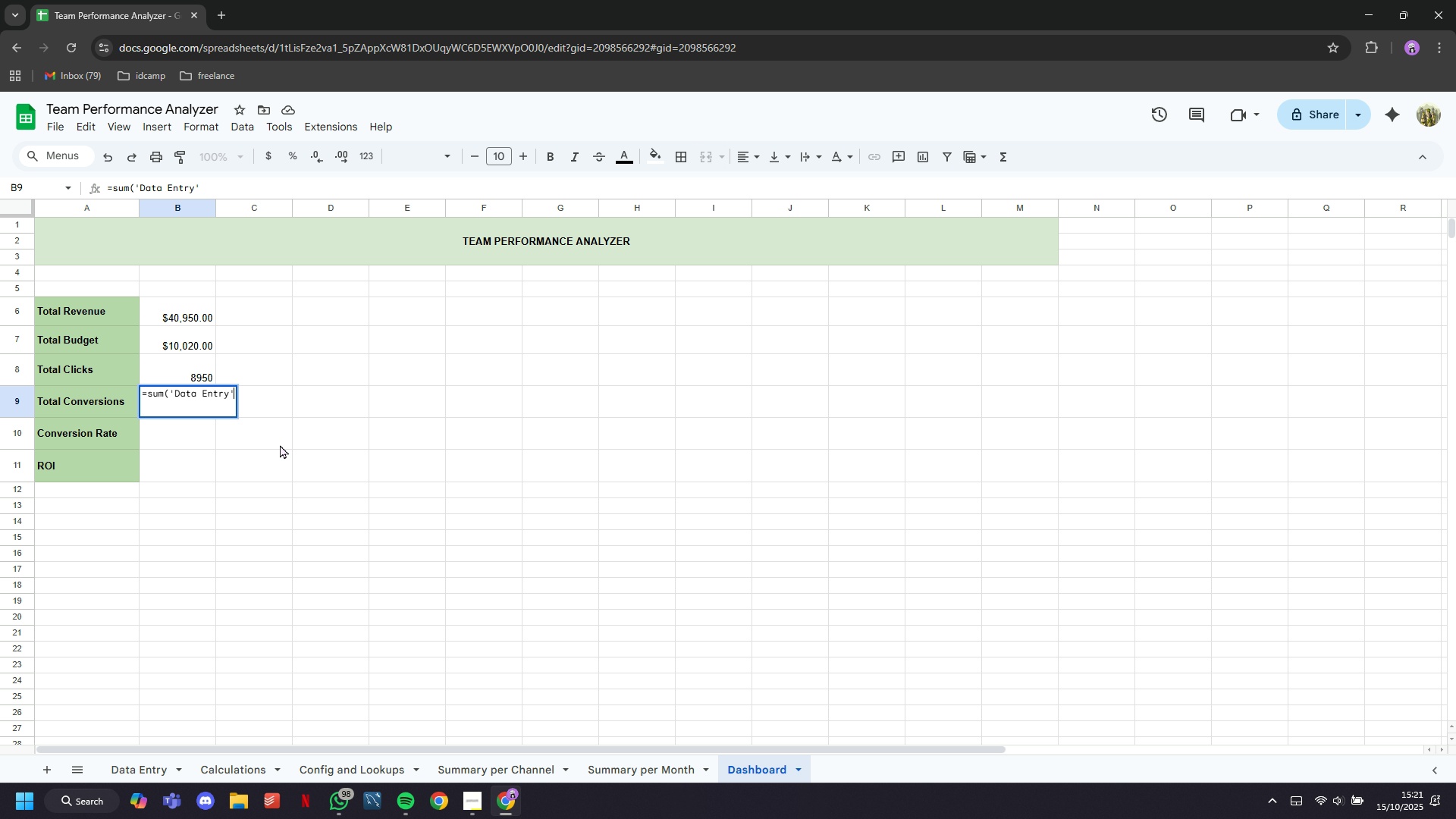 
key(Shift+Semicolon)
 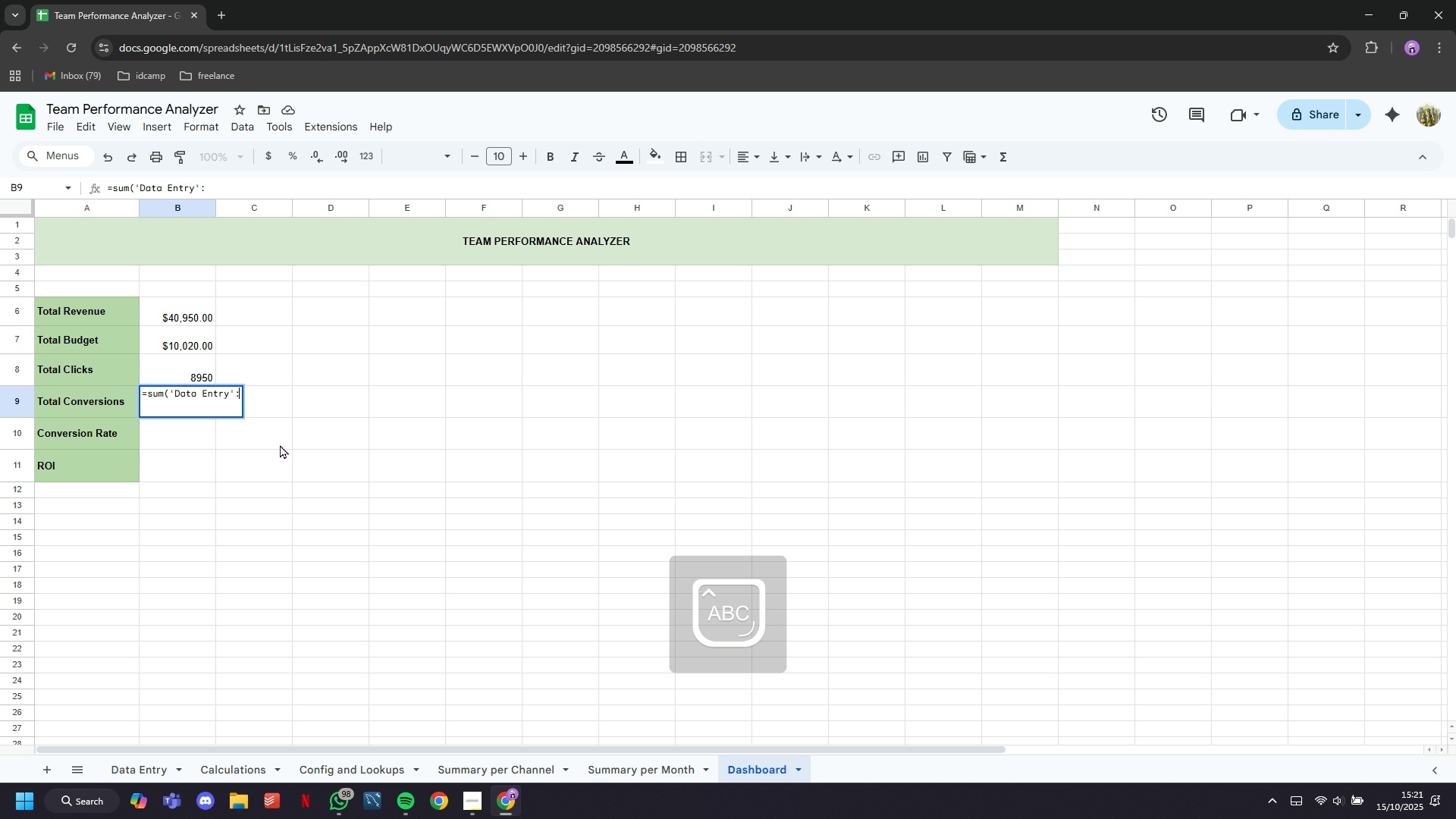 
key(CapsLock)
 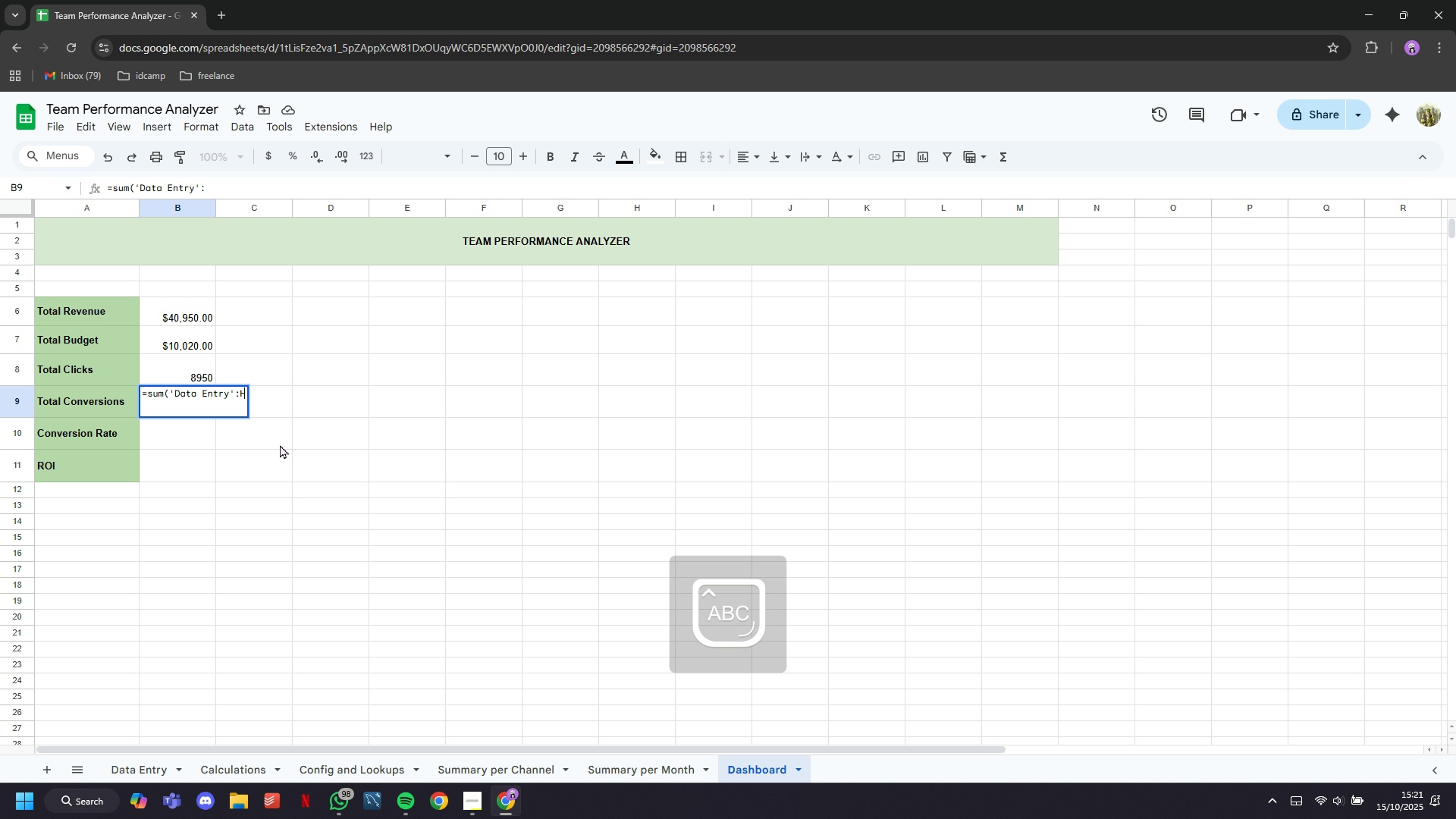 
key(H)
 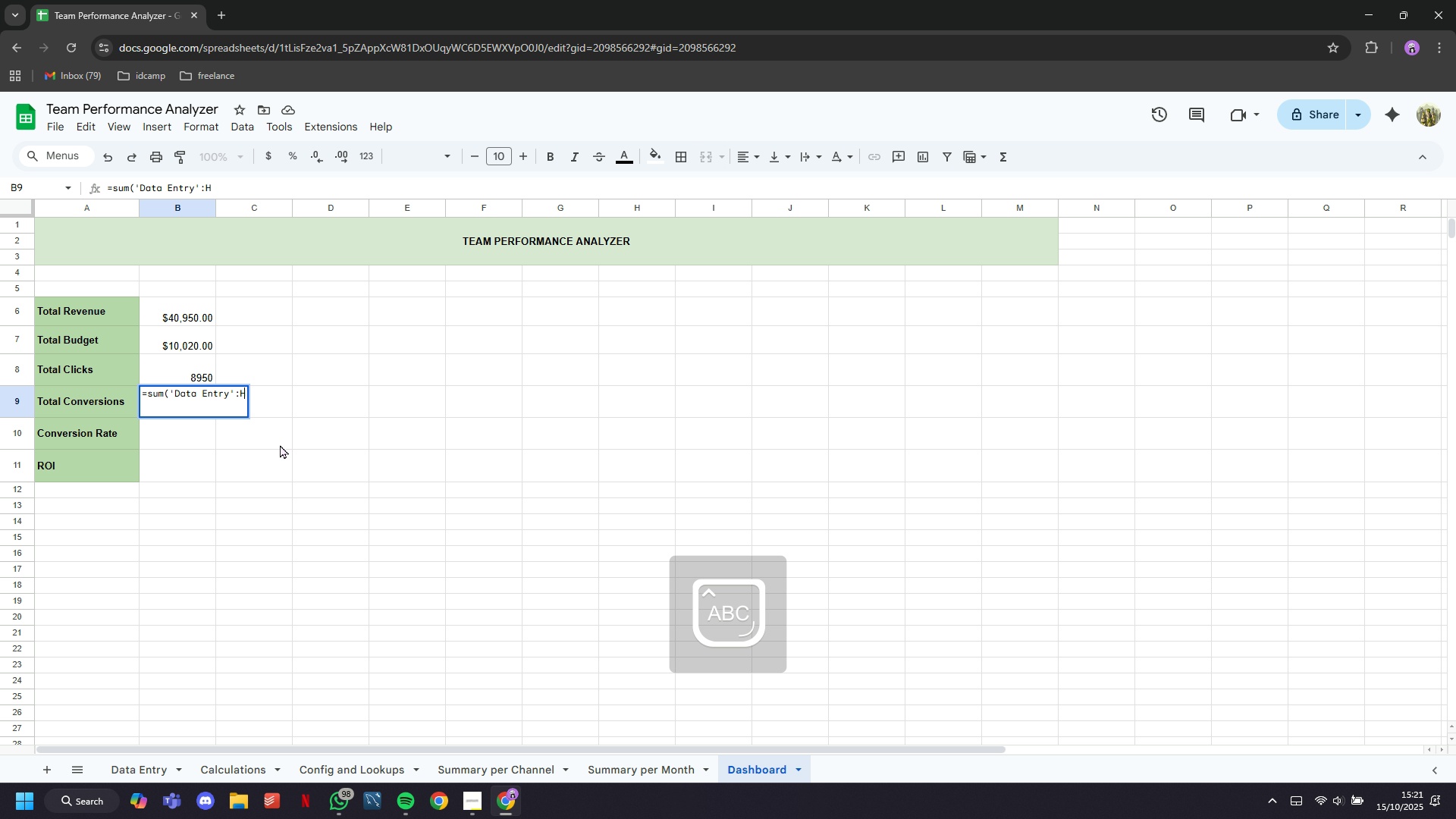 
key(Shift+Semicolon)
 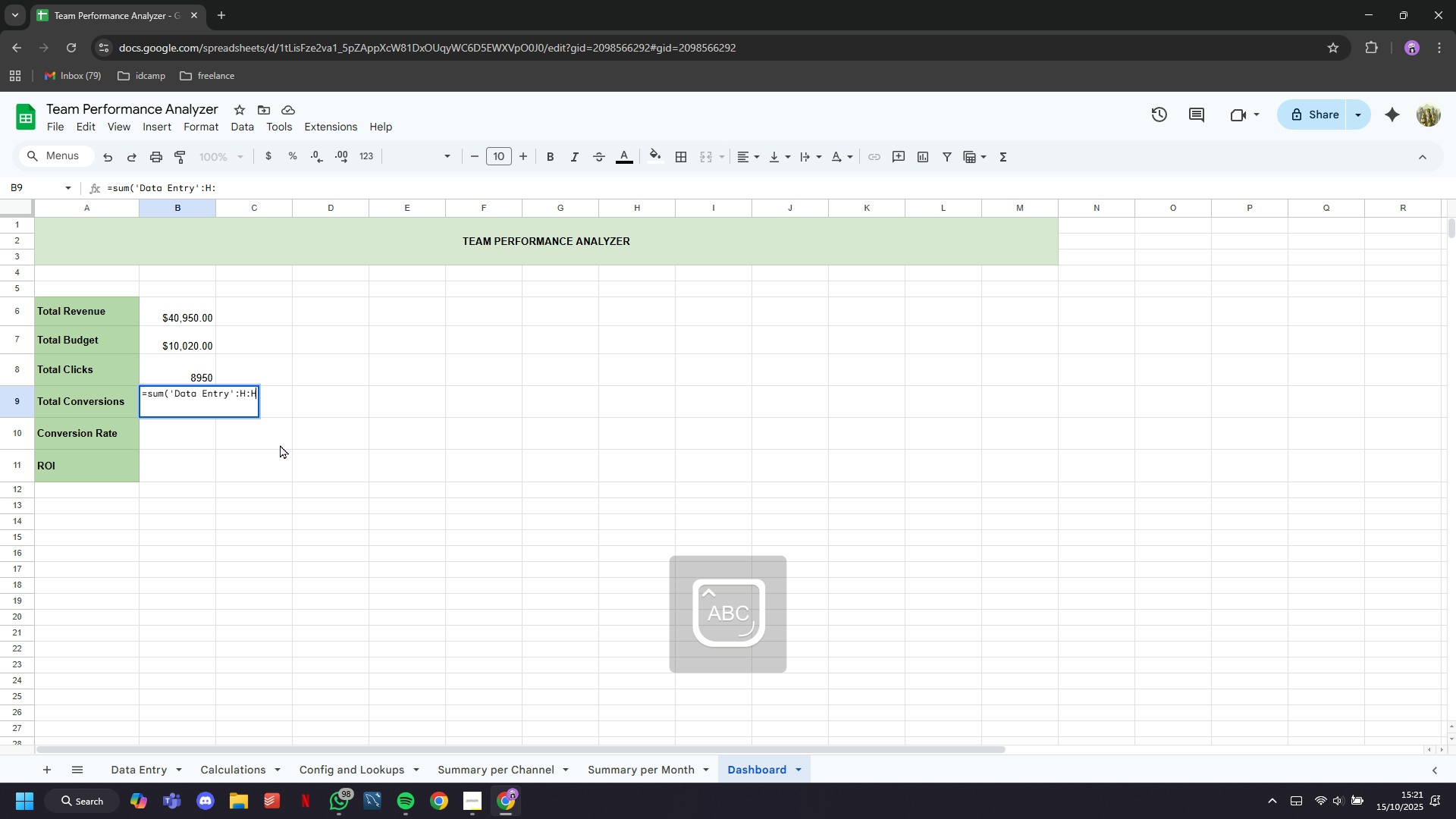 
key(H)
 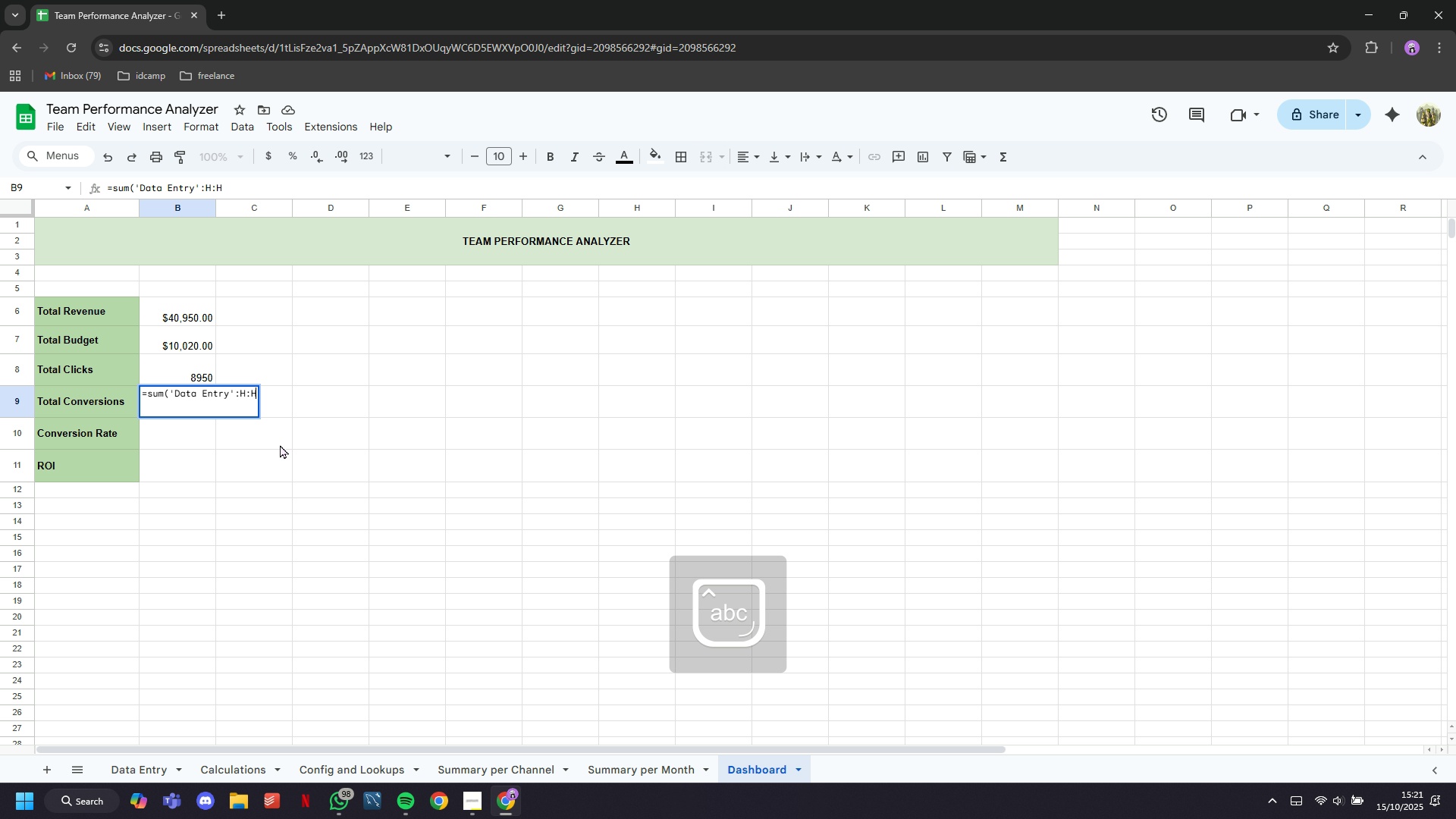 
key(CapsLock)
 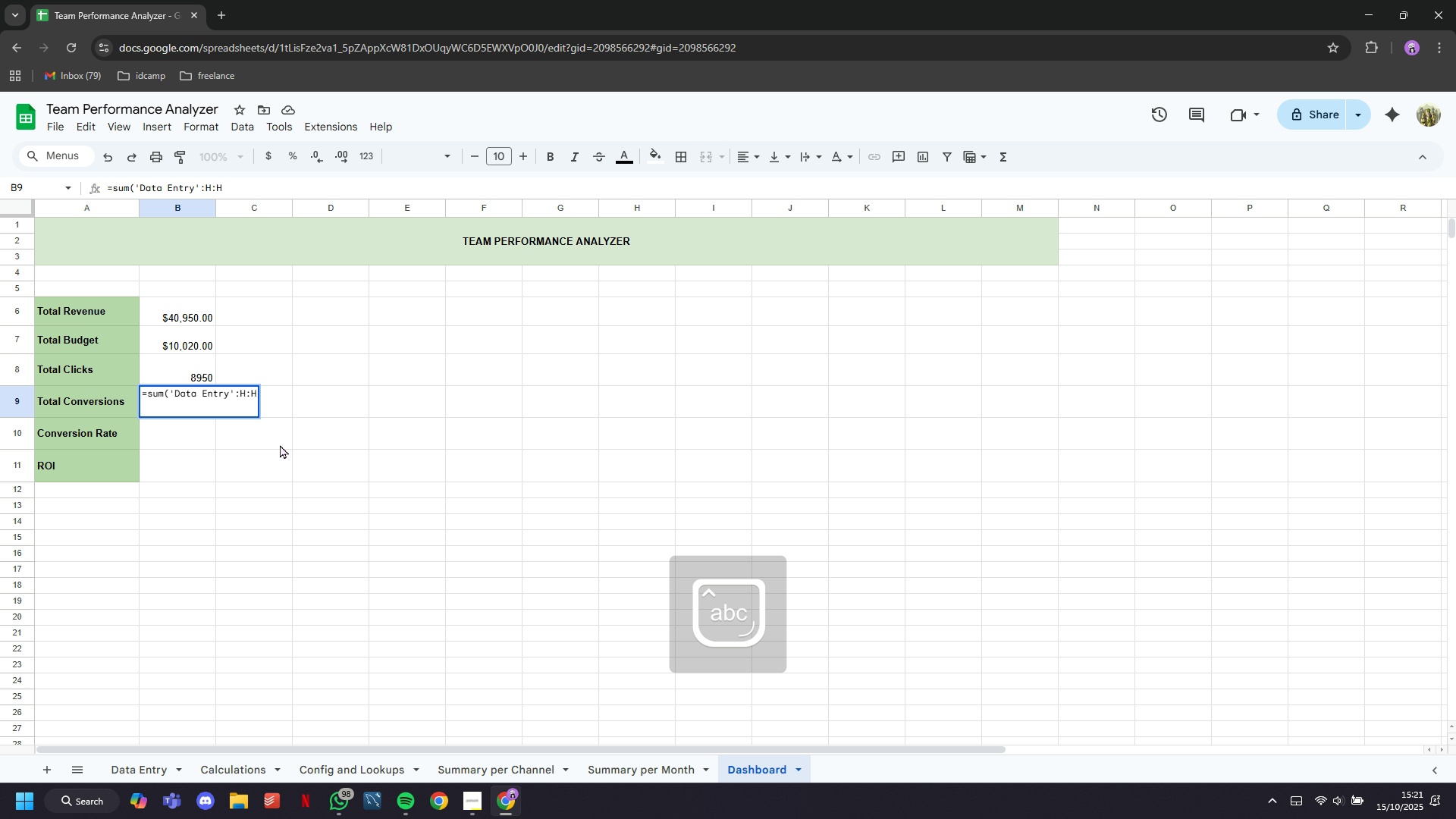 
key(Shift+0)
 